 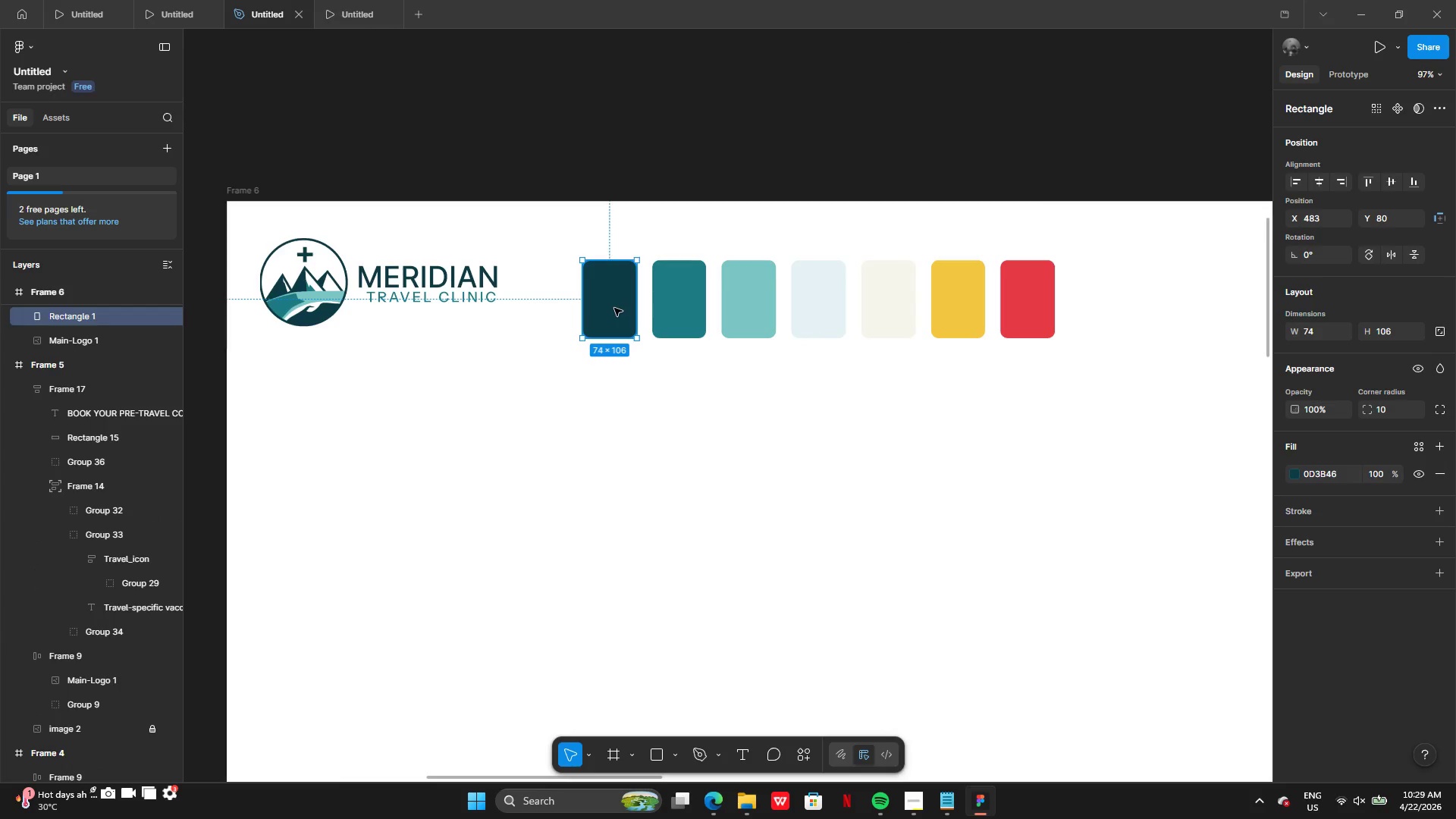 
left_click([1341, 477])
 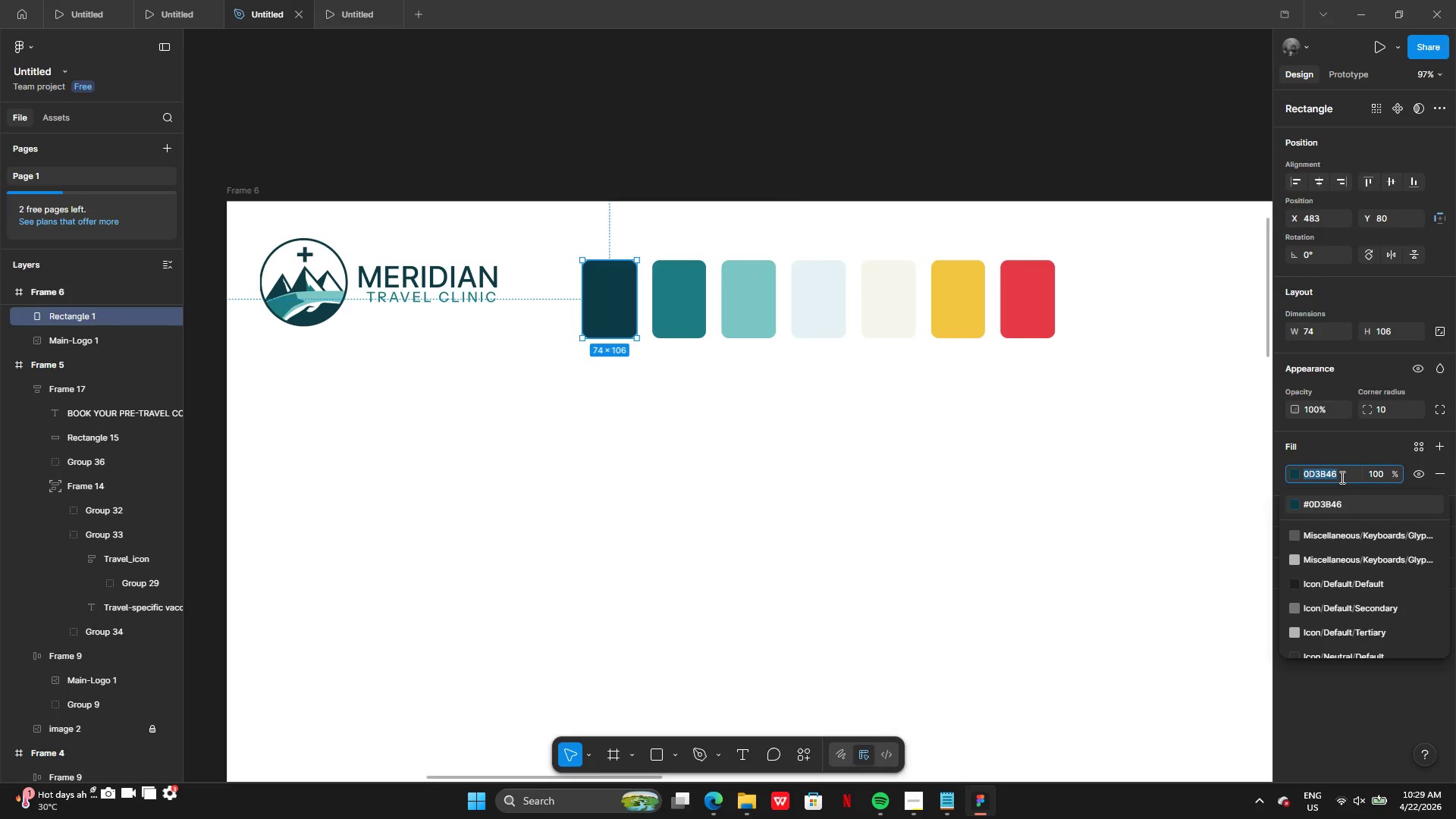 
key(Control+C)
 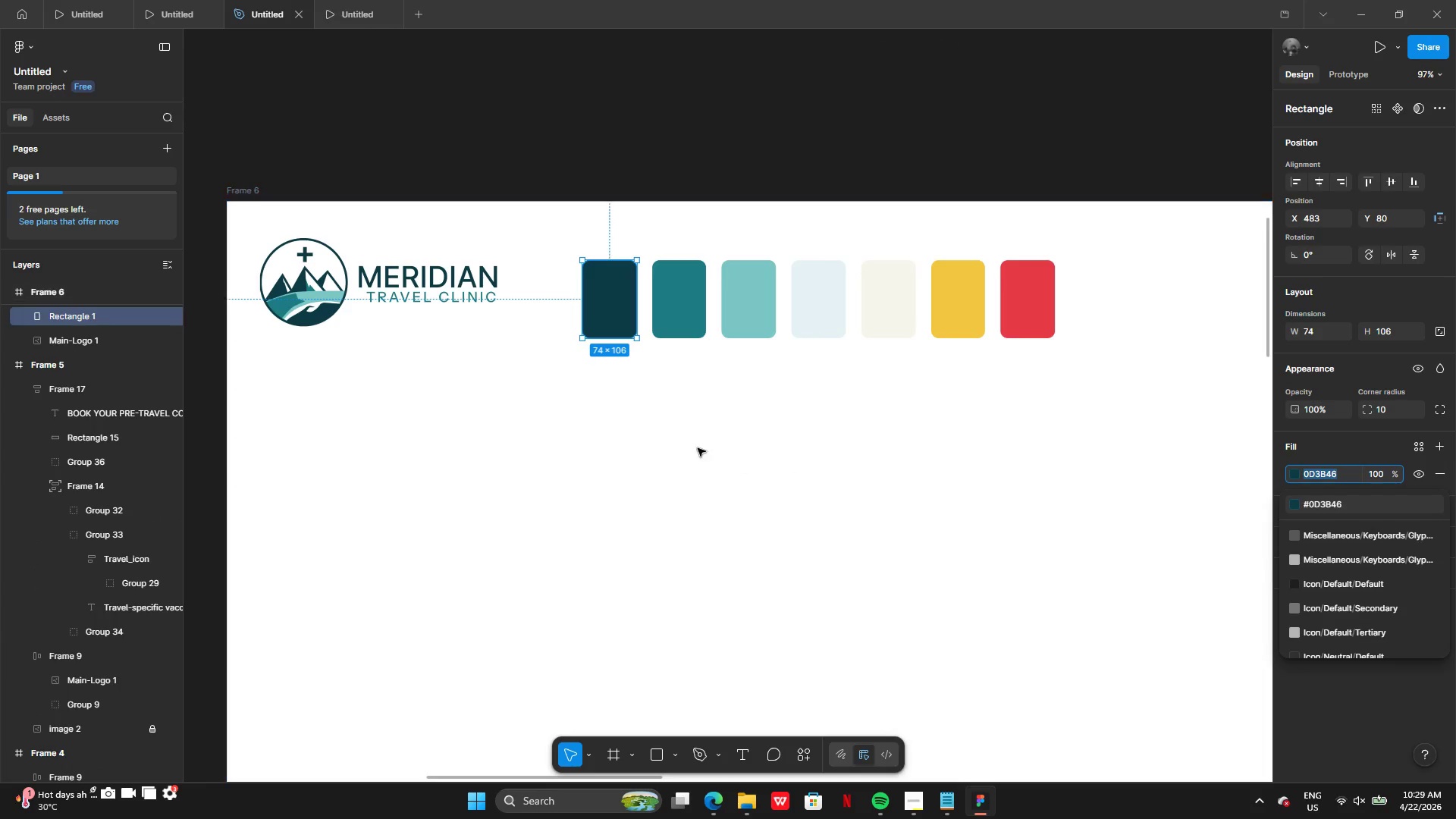 
left_click([673, 441])
 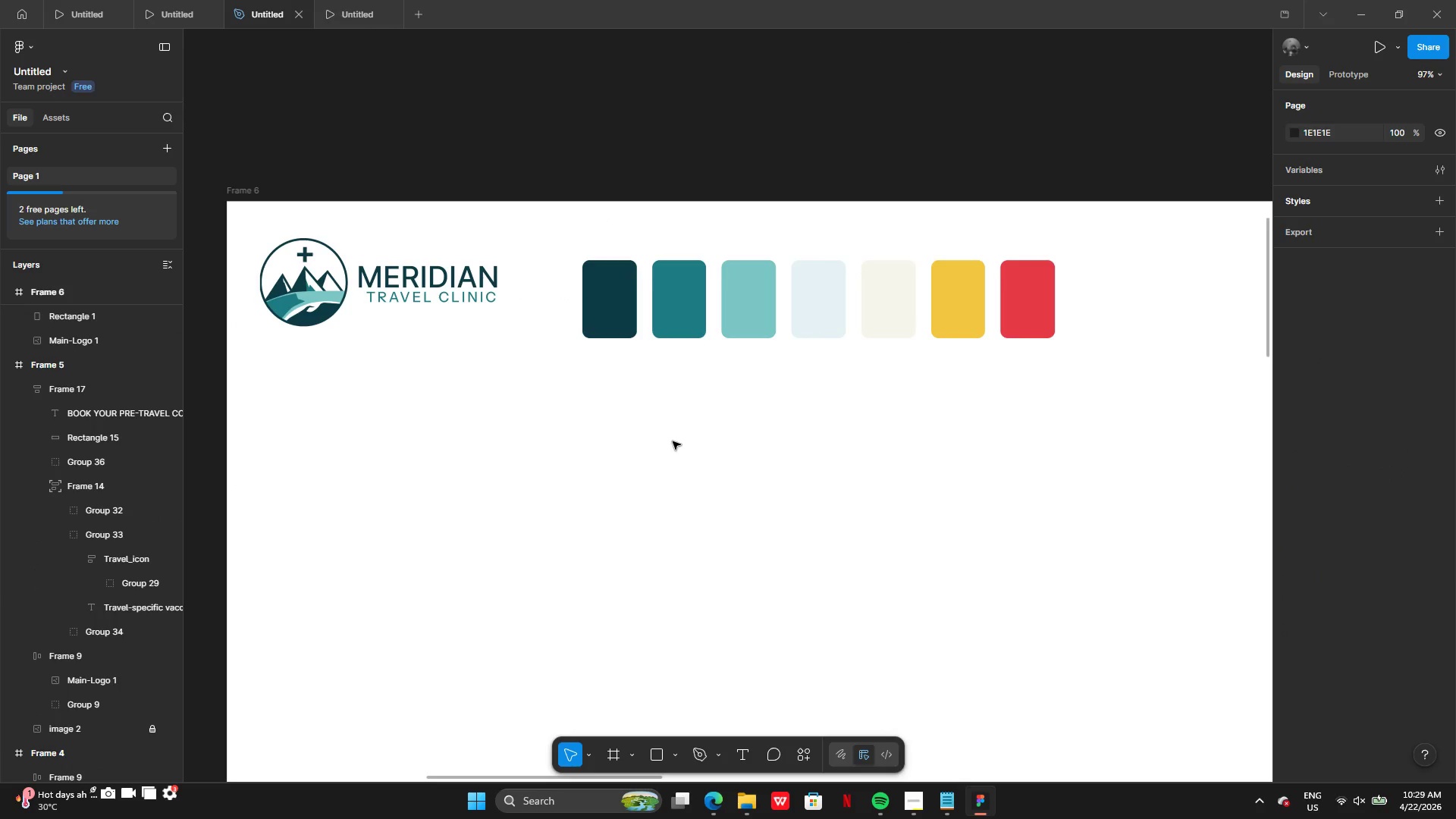 
key(Control+V)
 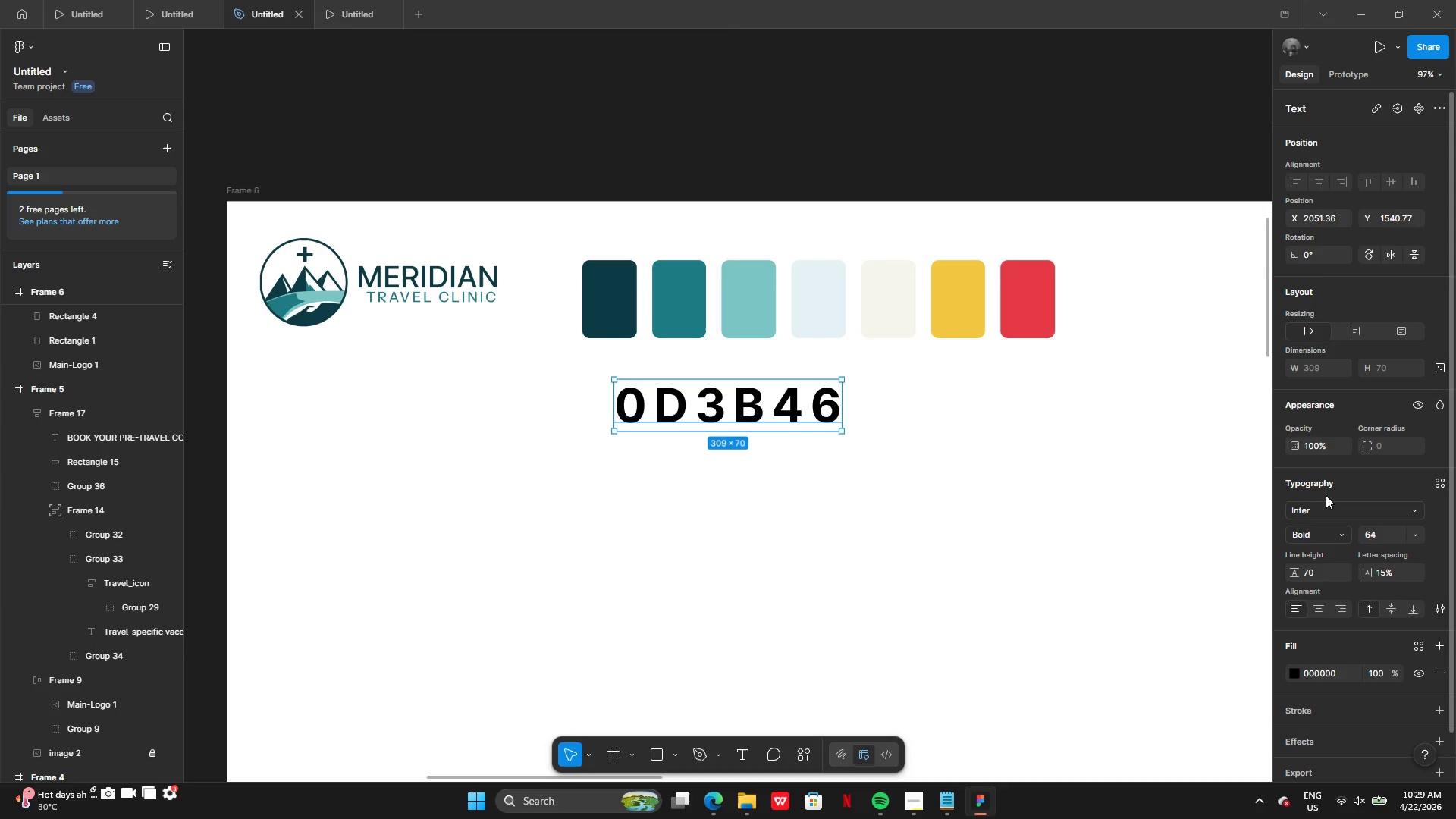 
left_click([1416, 532])
 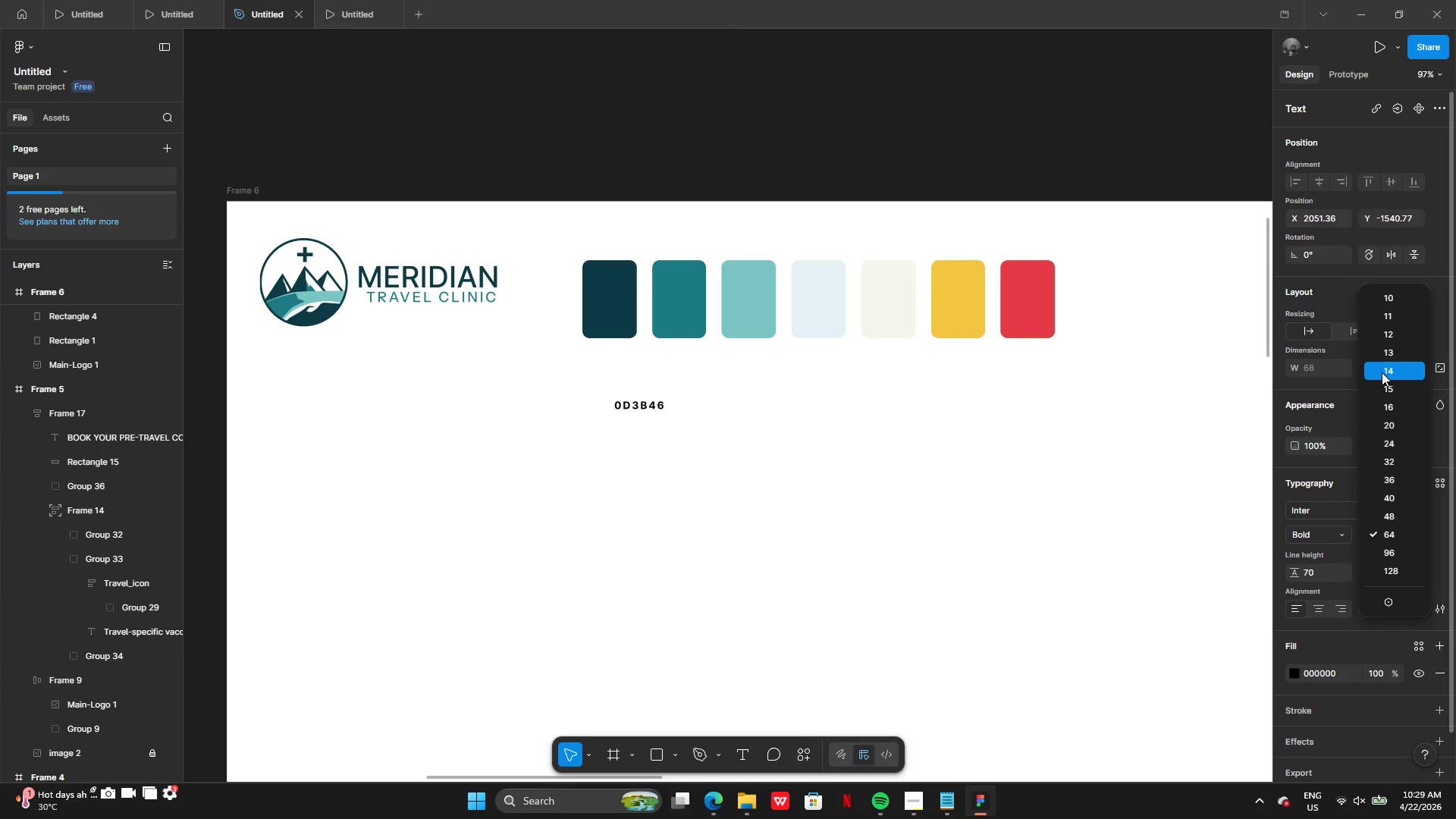 
left_click([1382, 358])
 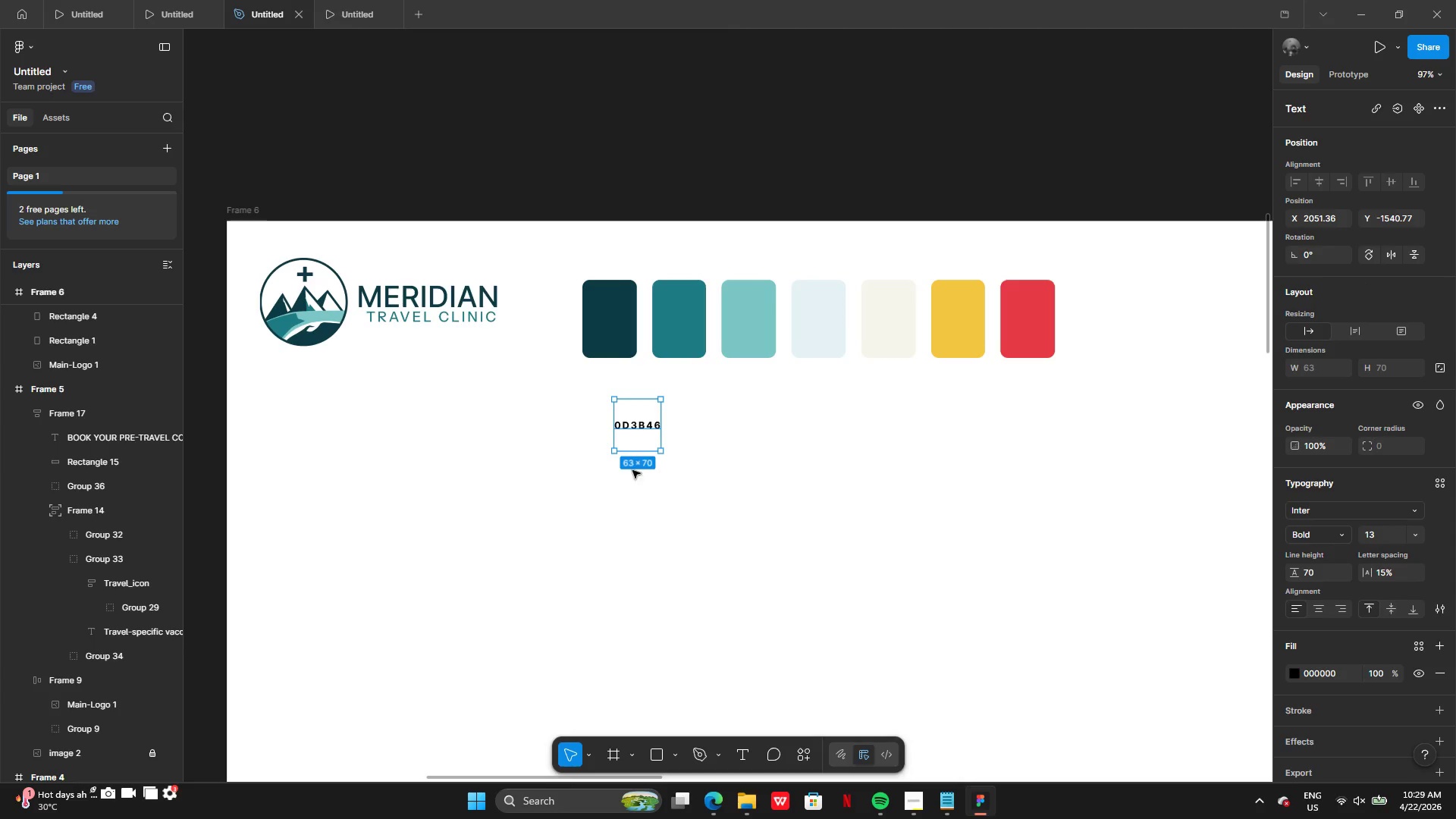 
left_click_drag(start_coordinate=[643, 453], to_coordinate=[643, 430])
 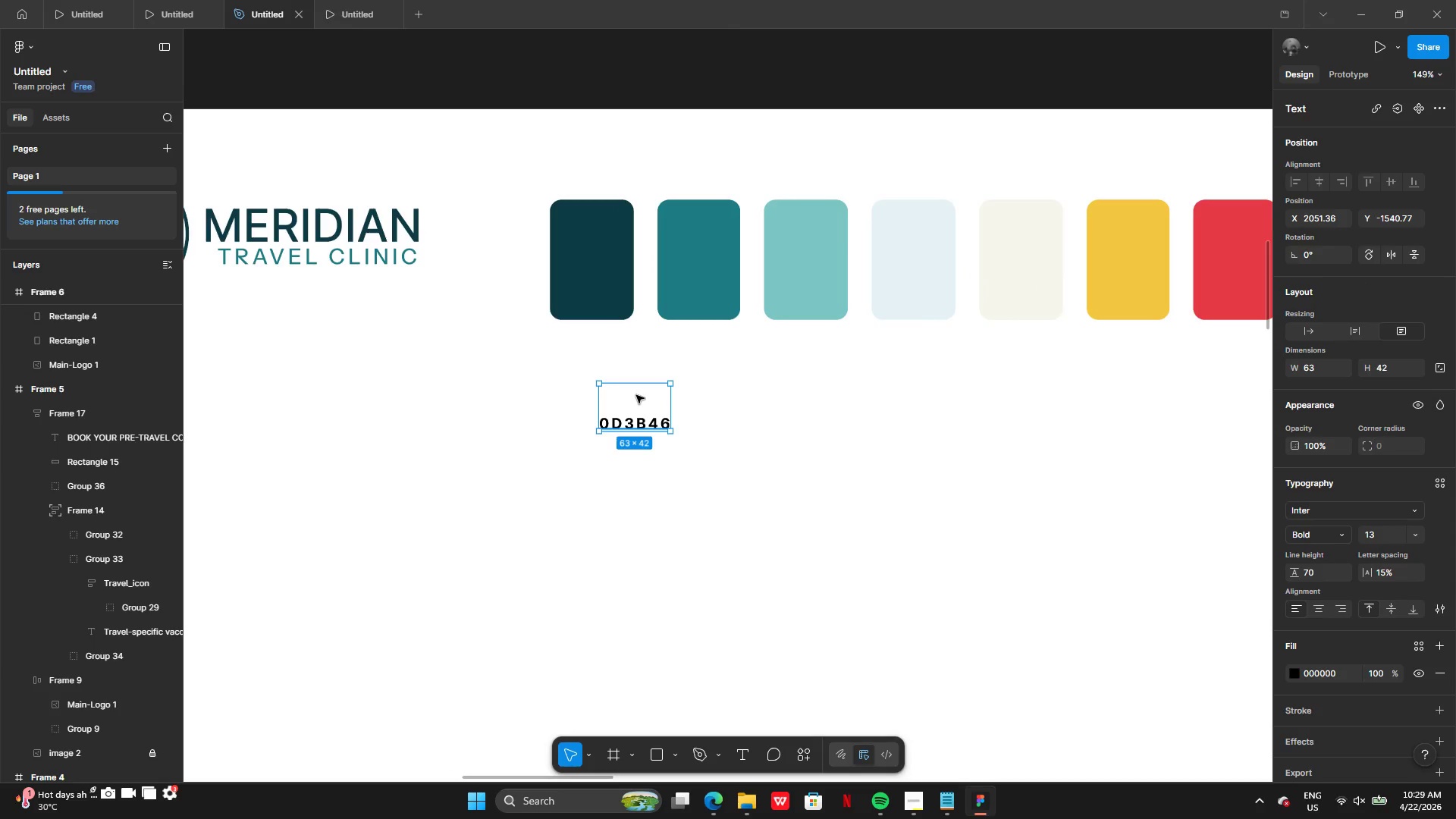 
left_click_drag(start_coordinate=[635, 386], to_coordinate=[642, 385])
 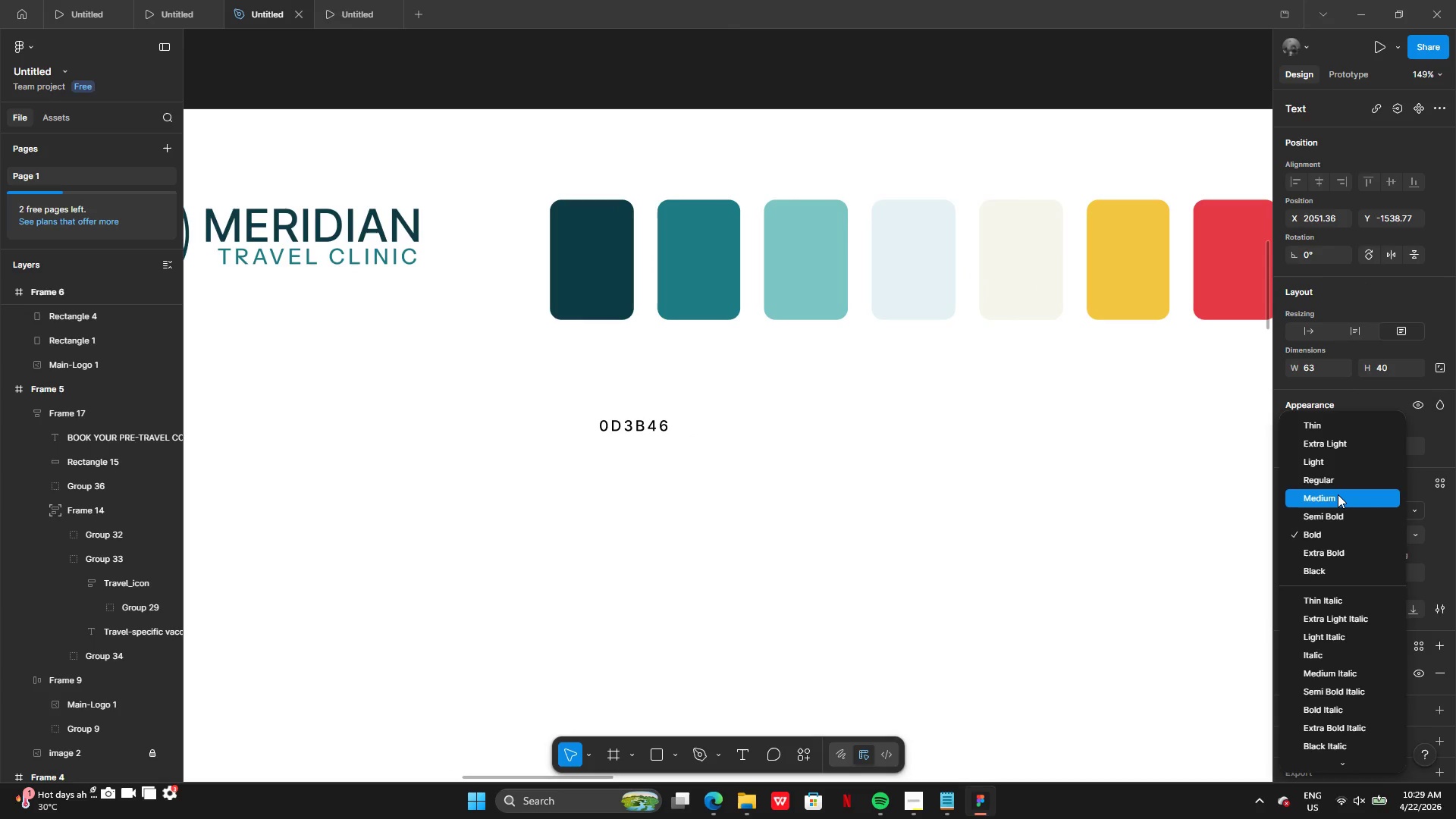 
left_click([1338, 494])
 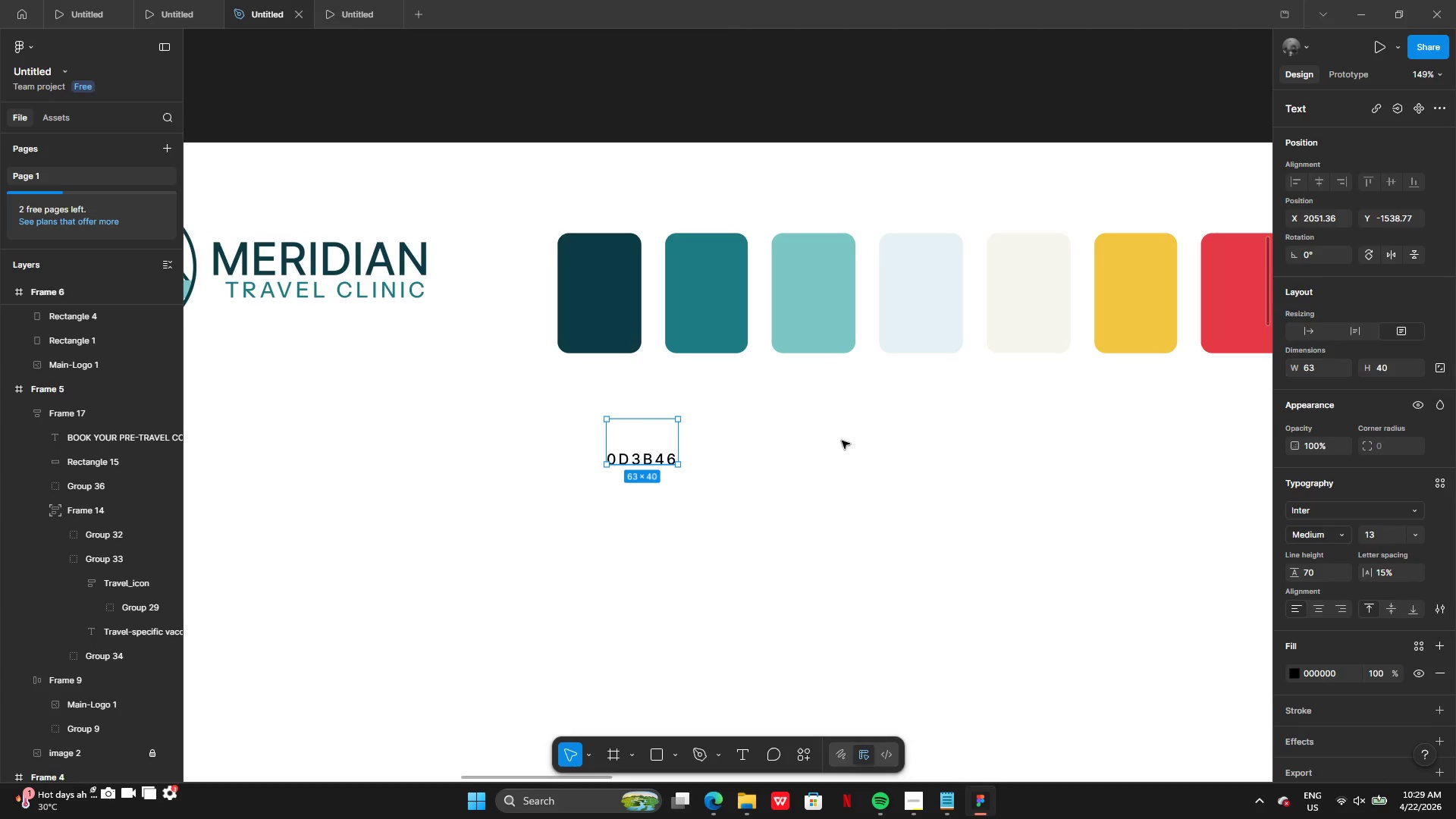 
wait(5.39)
 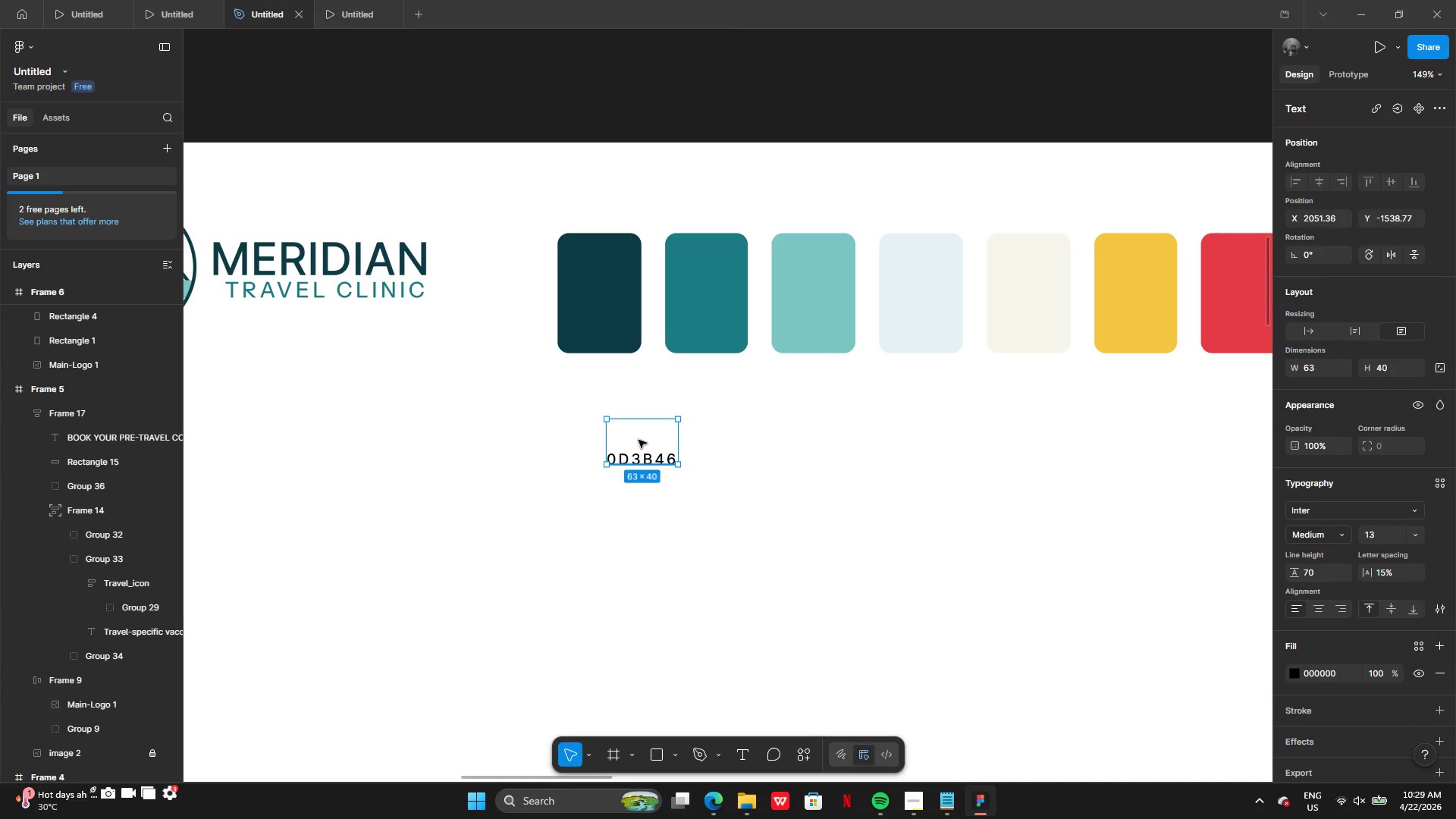 
left_click_drag(start_coordinate=[643, 419], to_coordinate=[656, 410])
 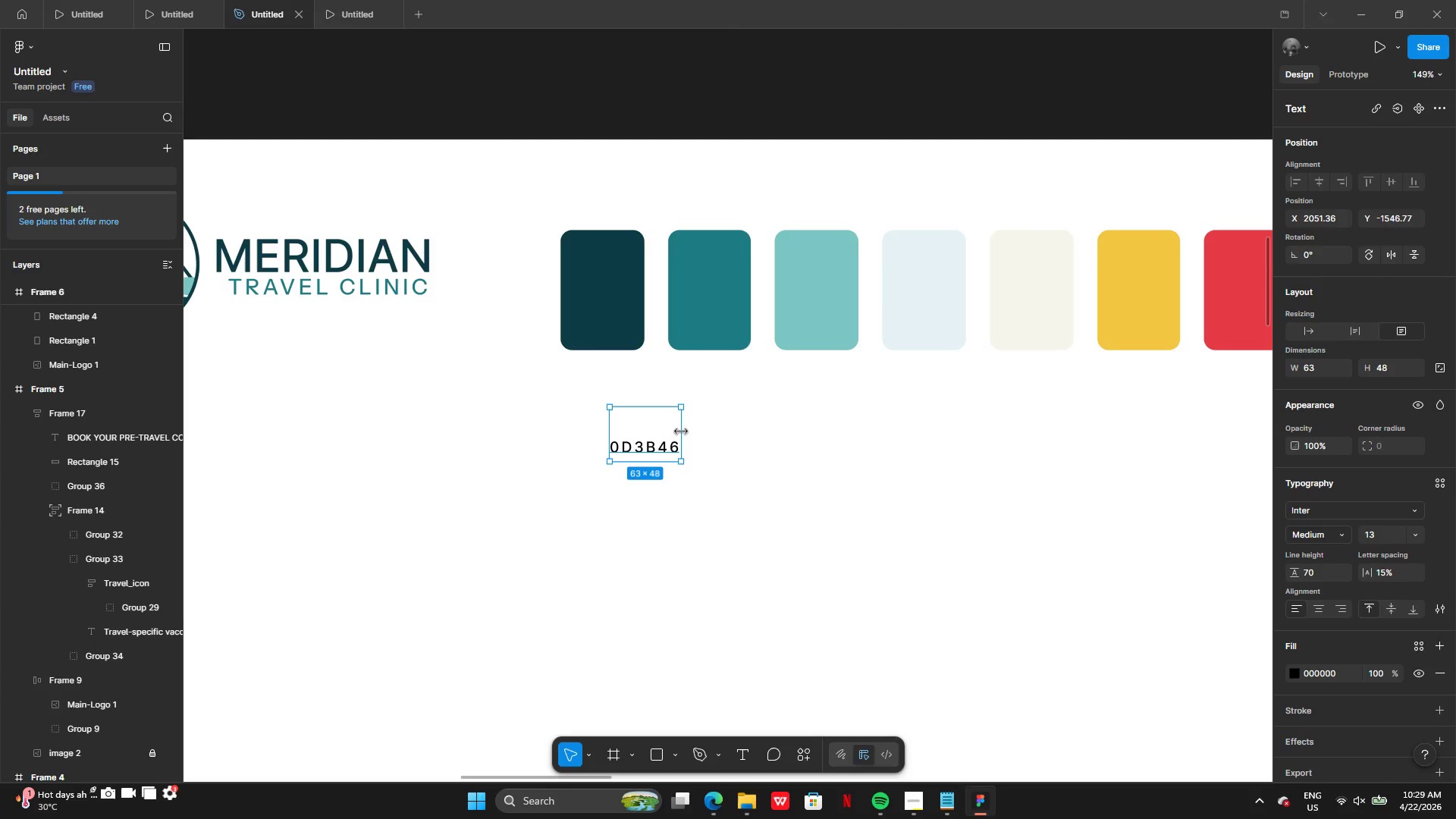 
left_click_drag(start_coordinate=[681, 431], to_coordinate=[711, 430])
 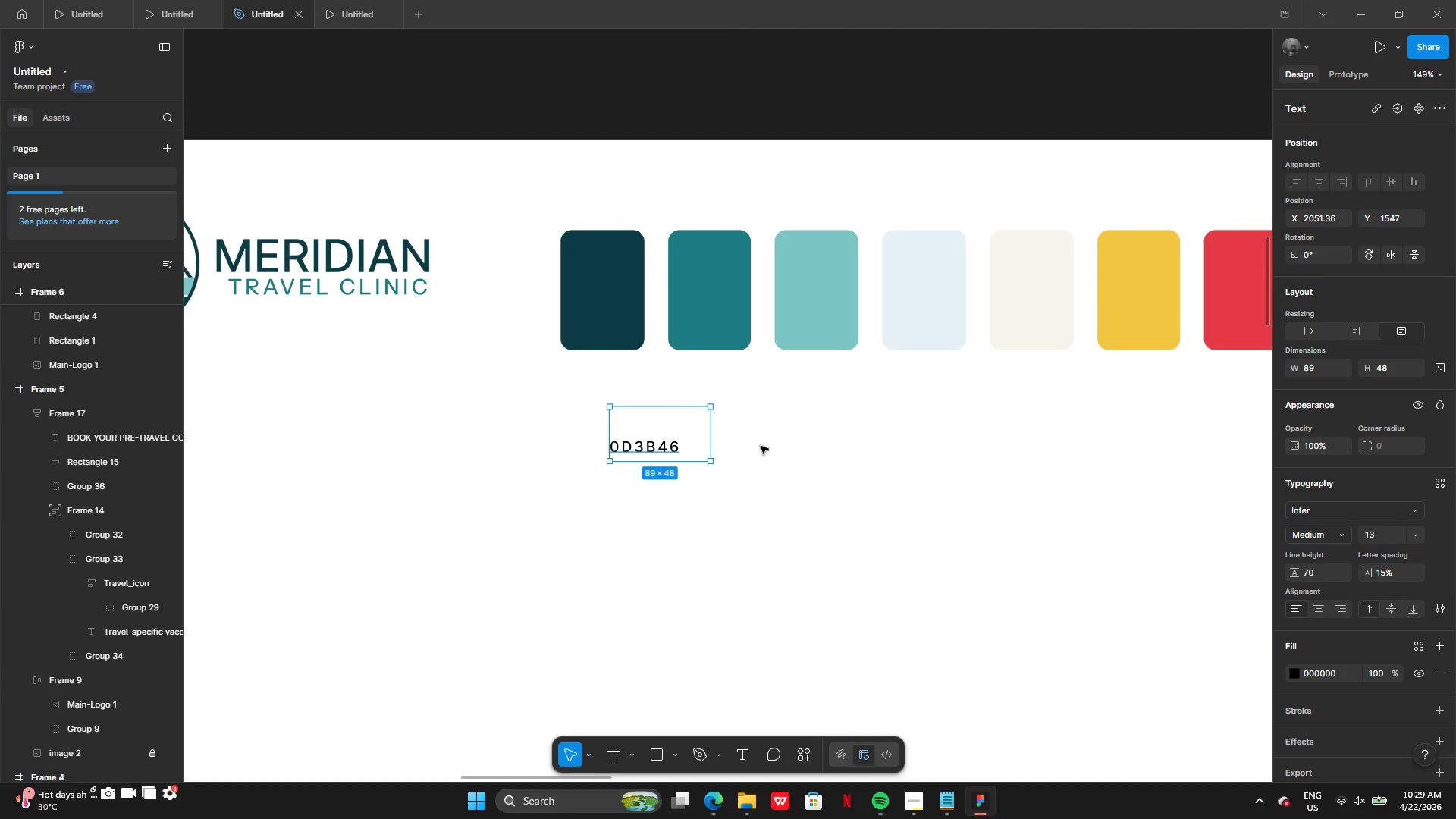 
left_click([761, 446])
 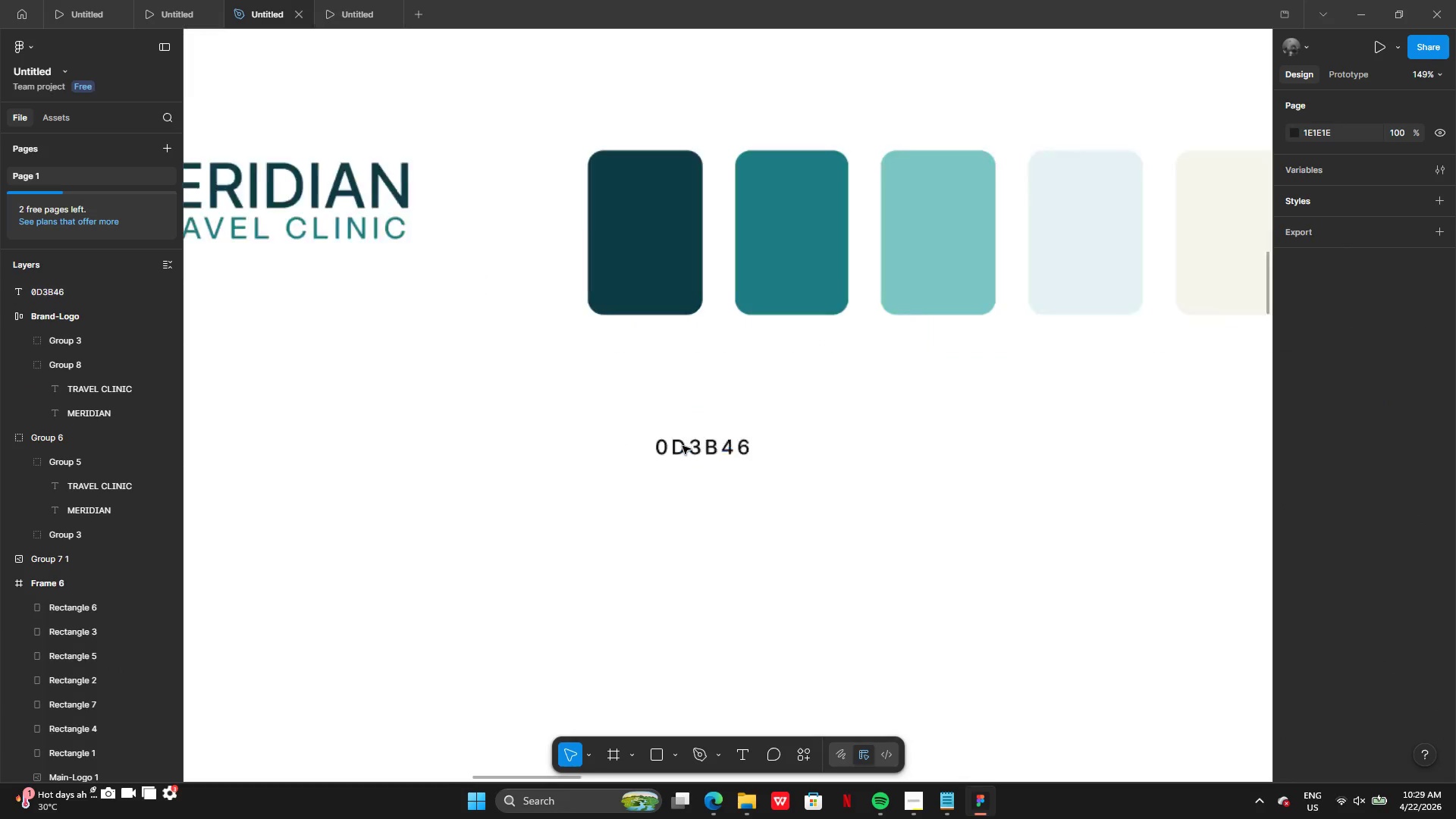 
left_click([694, 443])
 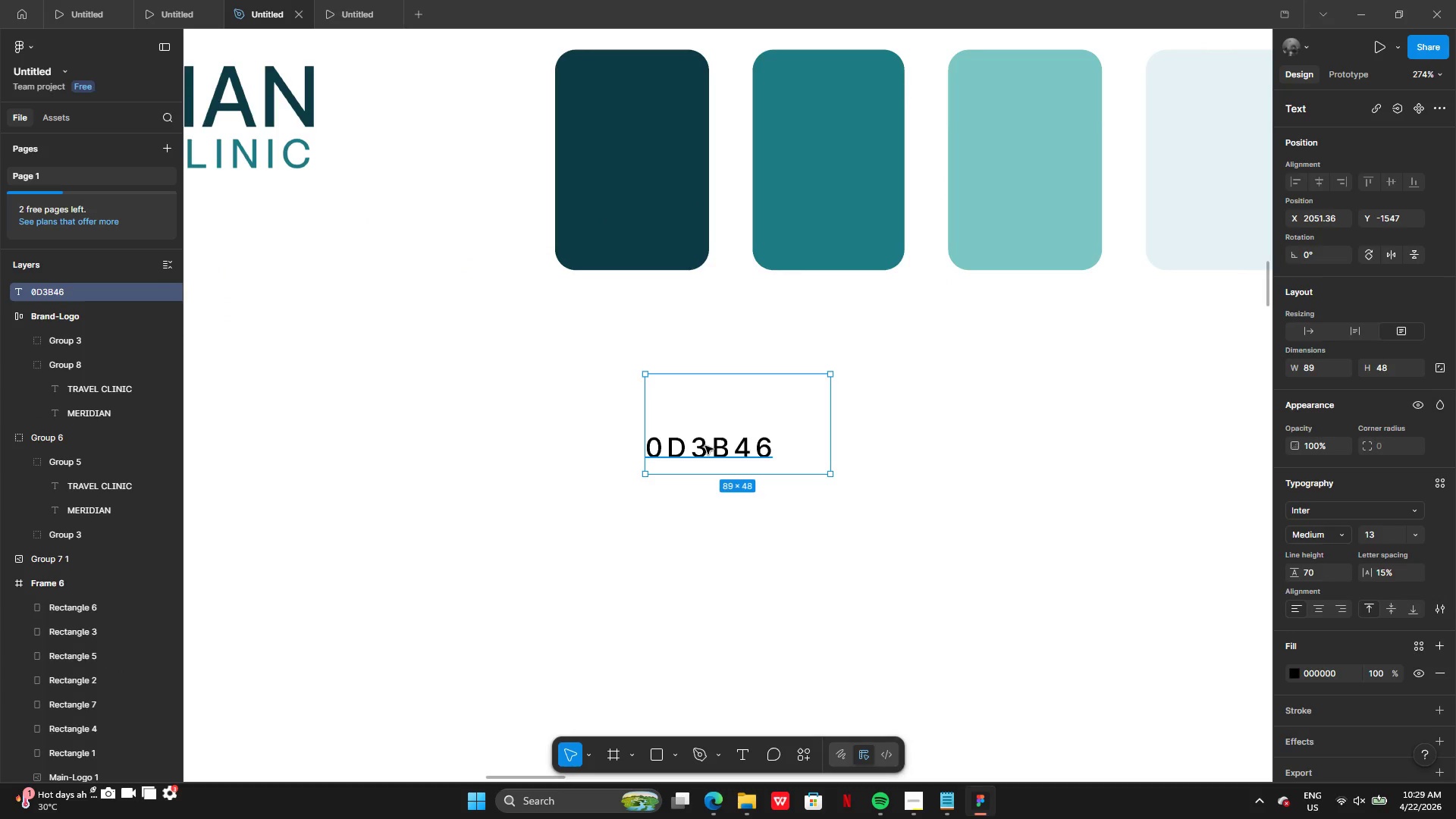 
left_click_drag(start_coordinate=[707, 447], to_coordinate=[622, 309])
 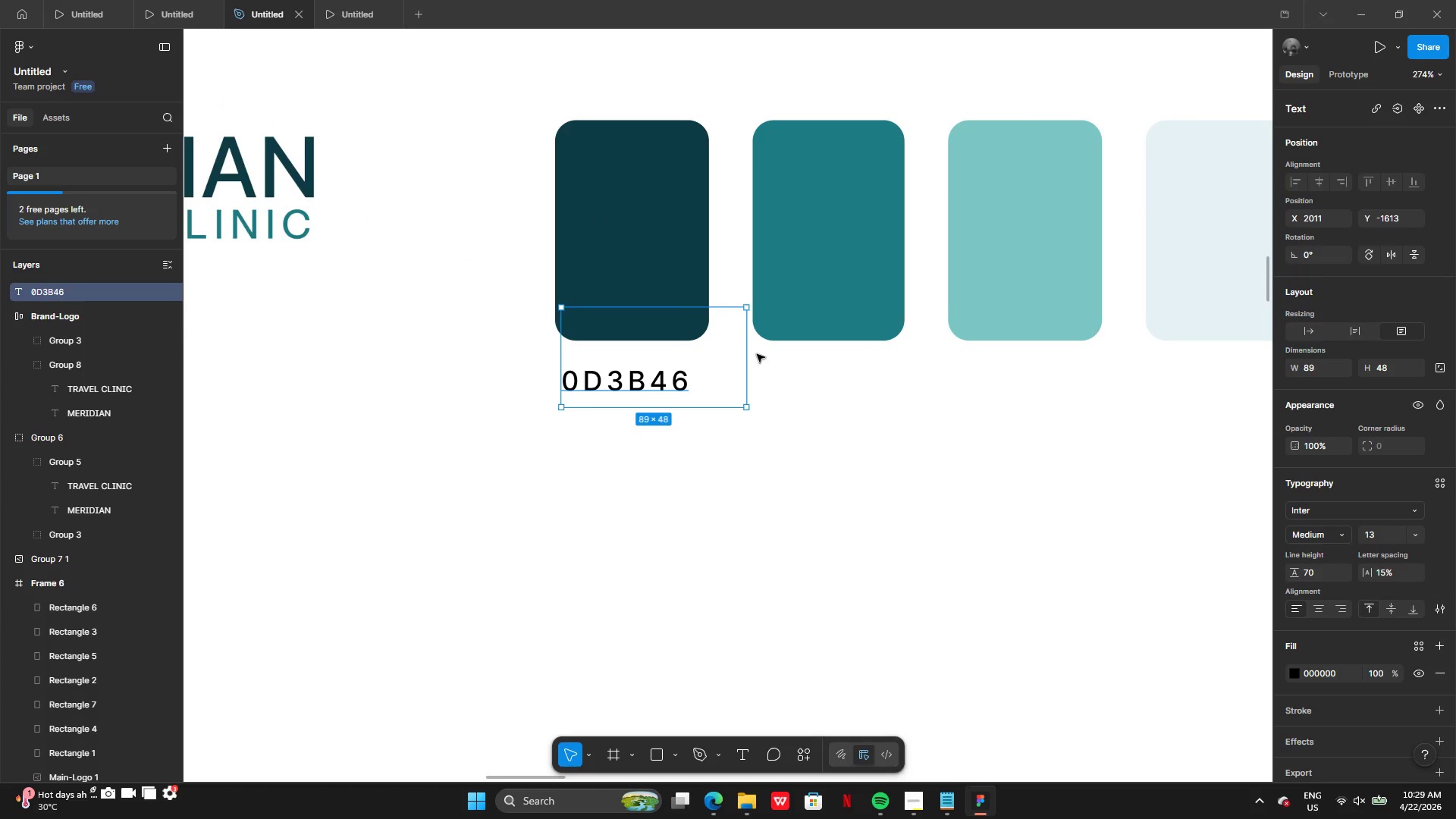 
left_click_drag(start_coordinate=[747, 355], to_coordinate=[693, 347])
 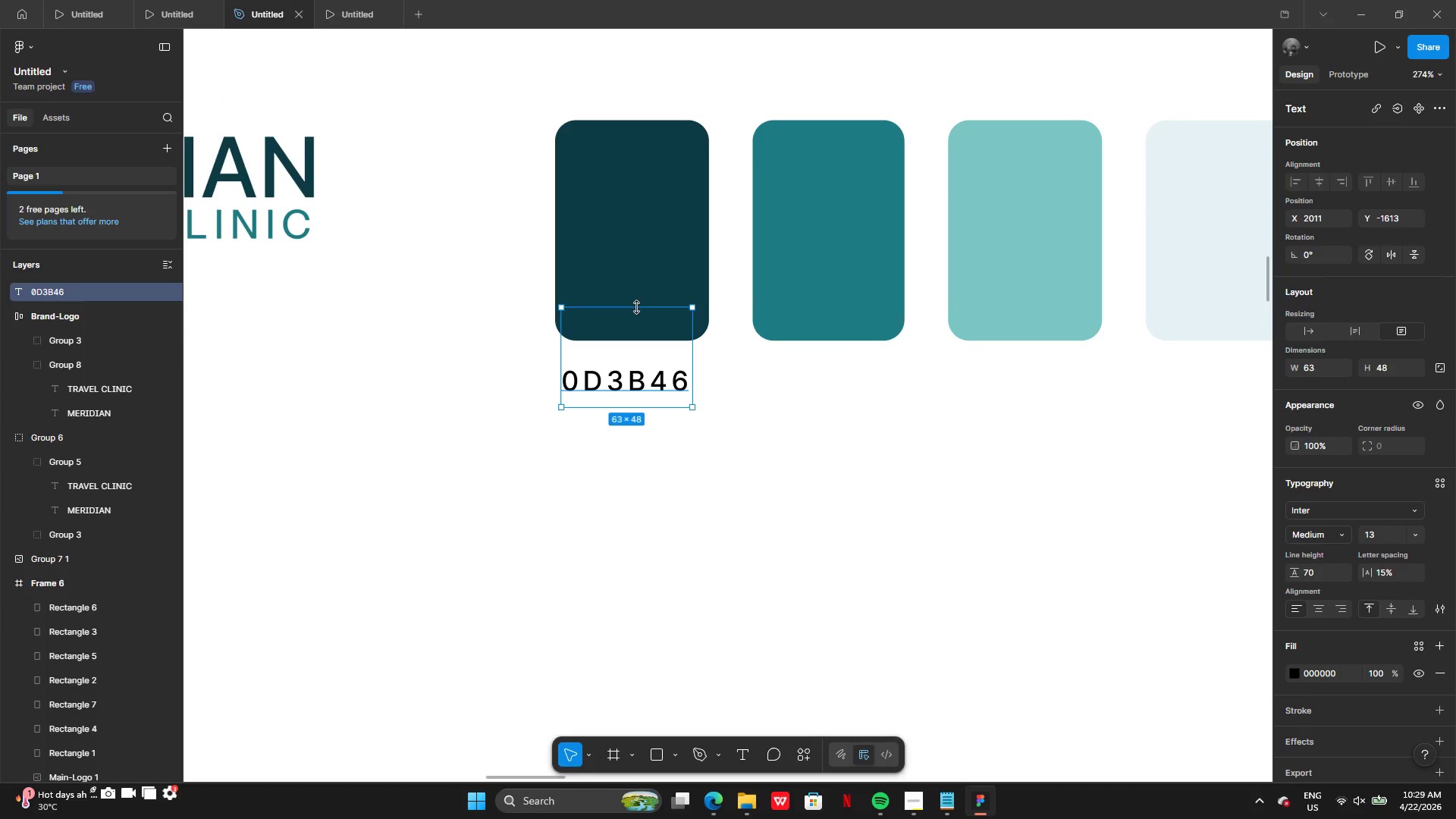 
left_click_drag(start_coordinate=[637, 307], to_coordinate=[631, 322])
 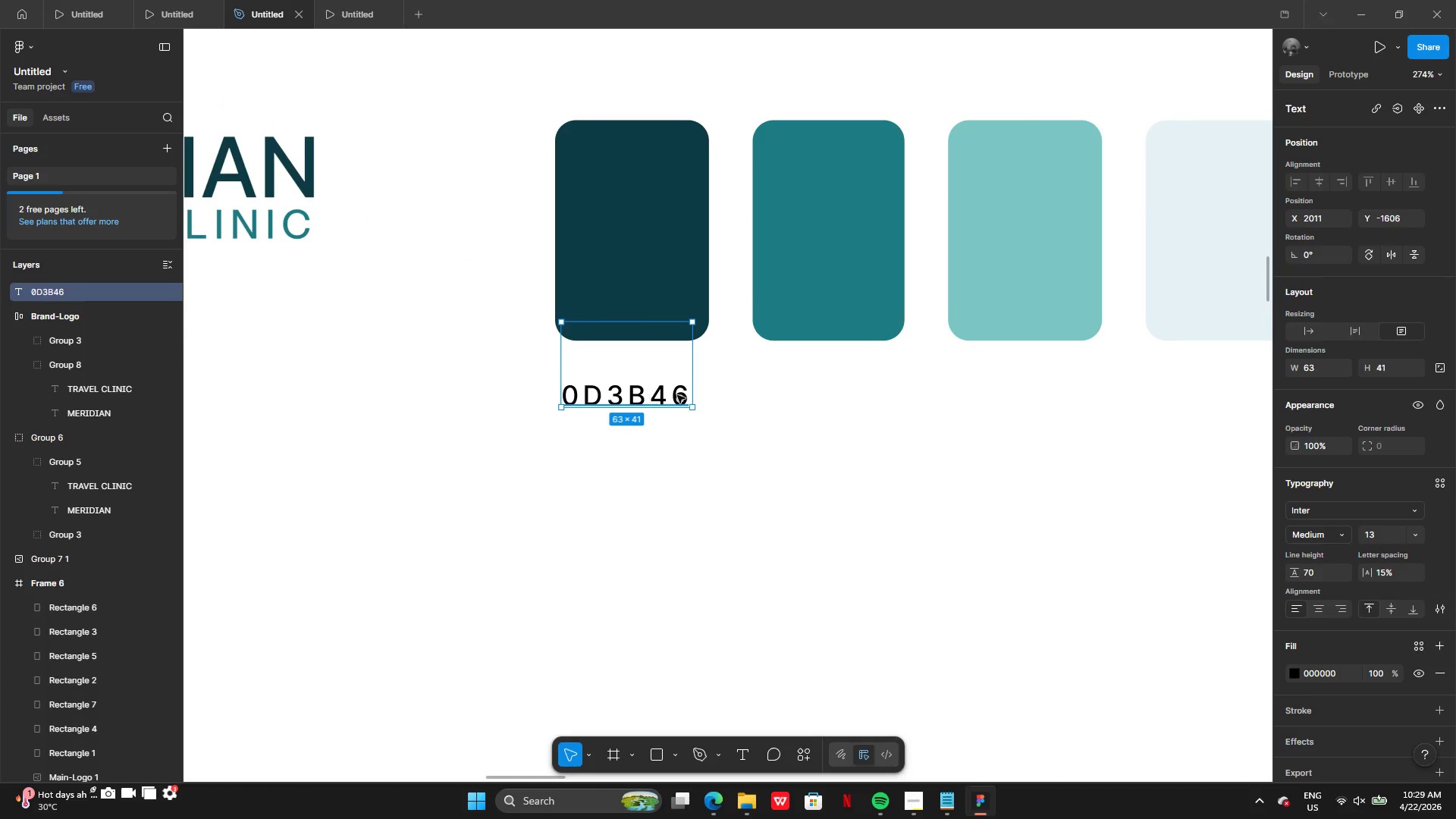 
left_click([738, 410])
 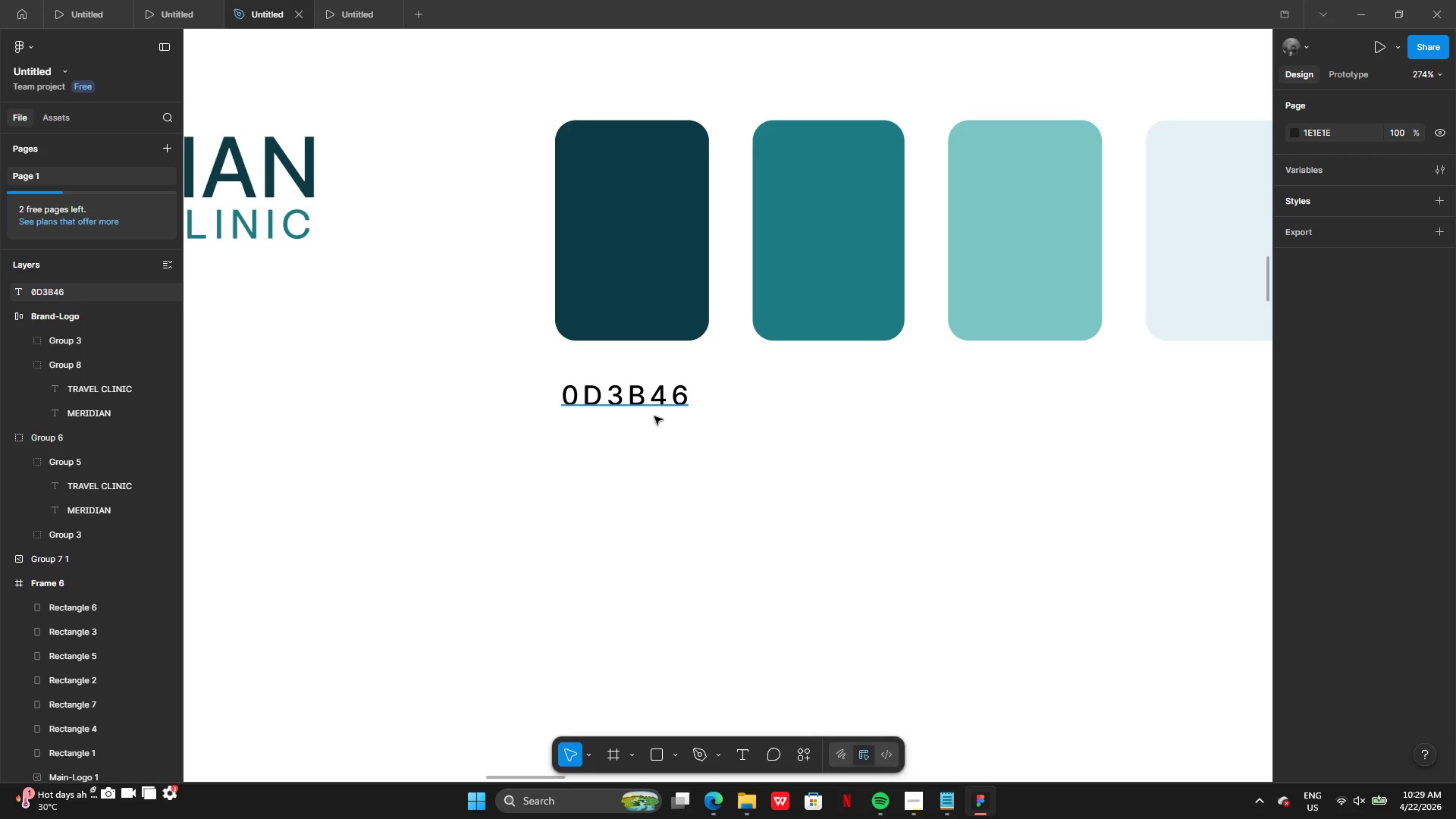 
left_click([653, 411])
 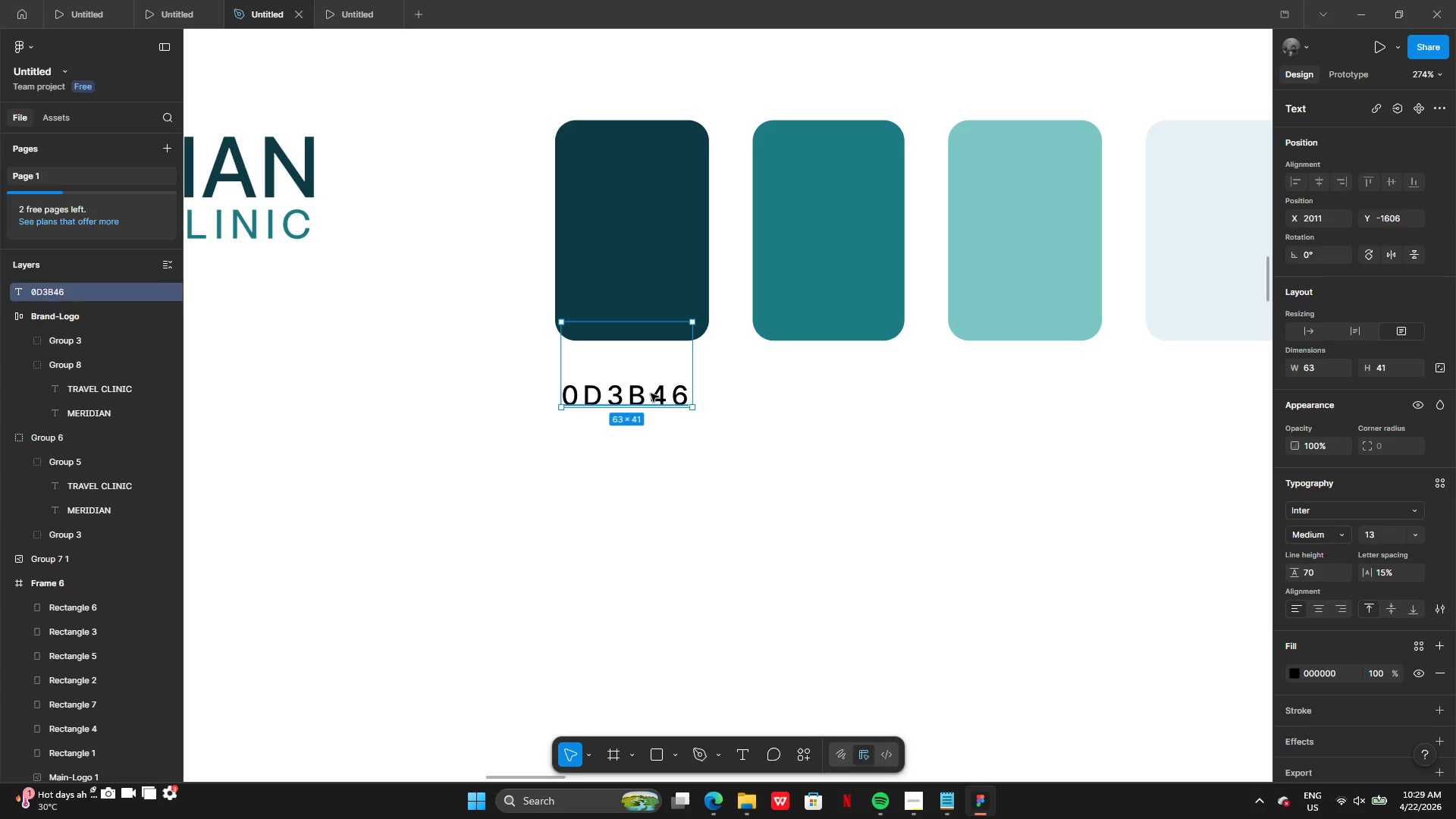 
left_click_drag(start_coordinate=[651, 394], to_coordinate=[674, 369])
 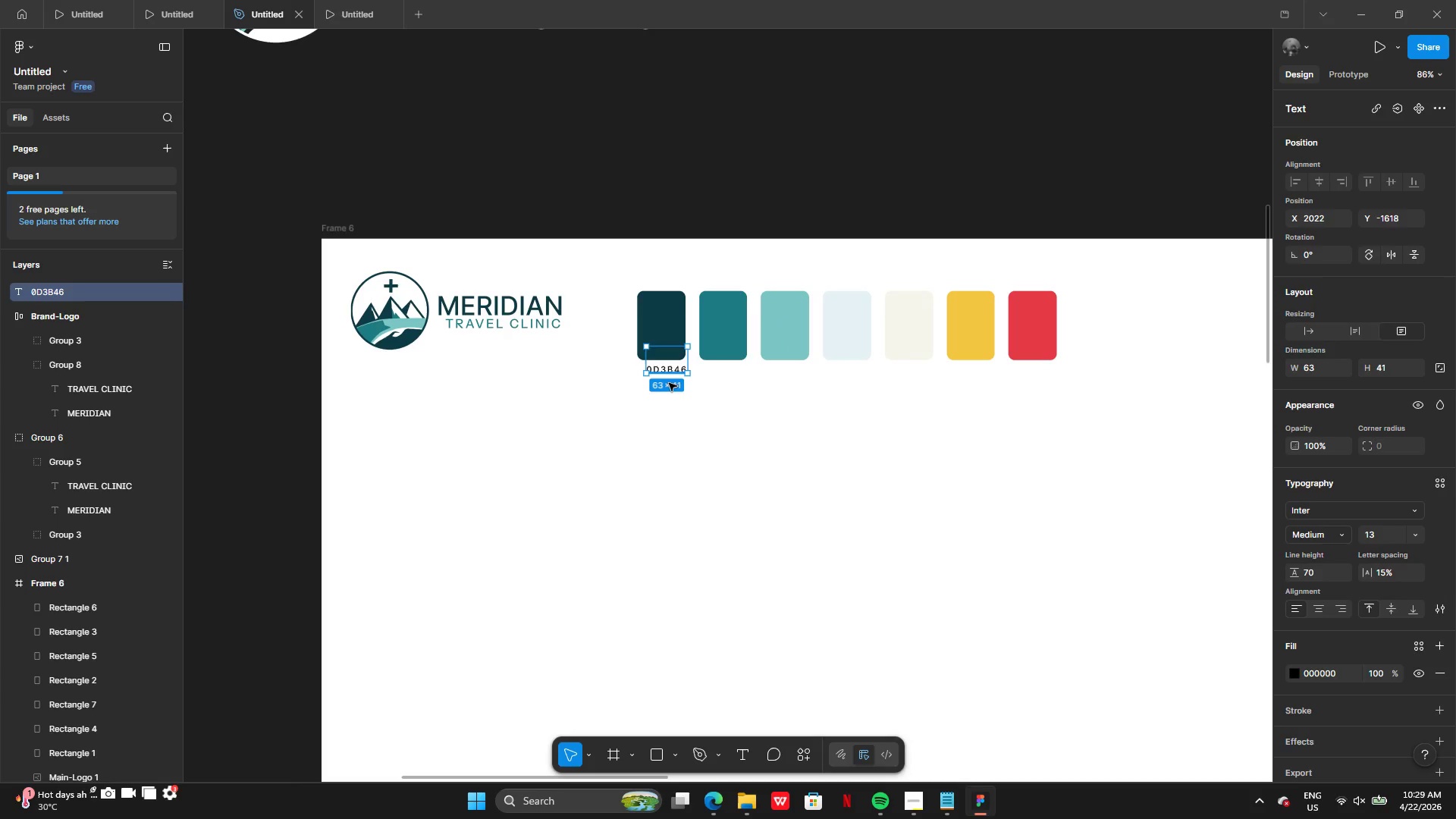 
left_click_drag(start_coordinate=[671, 387], to_coordinate=[658, 192])
 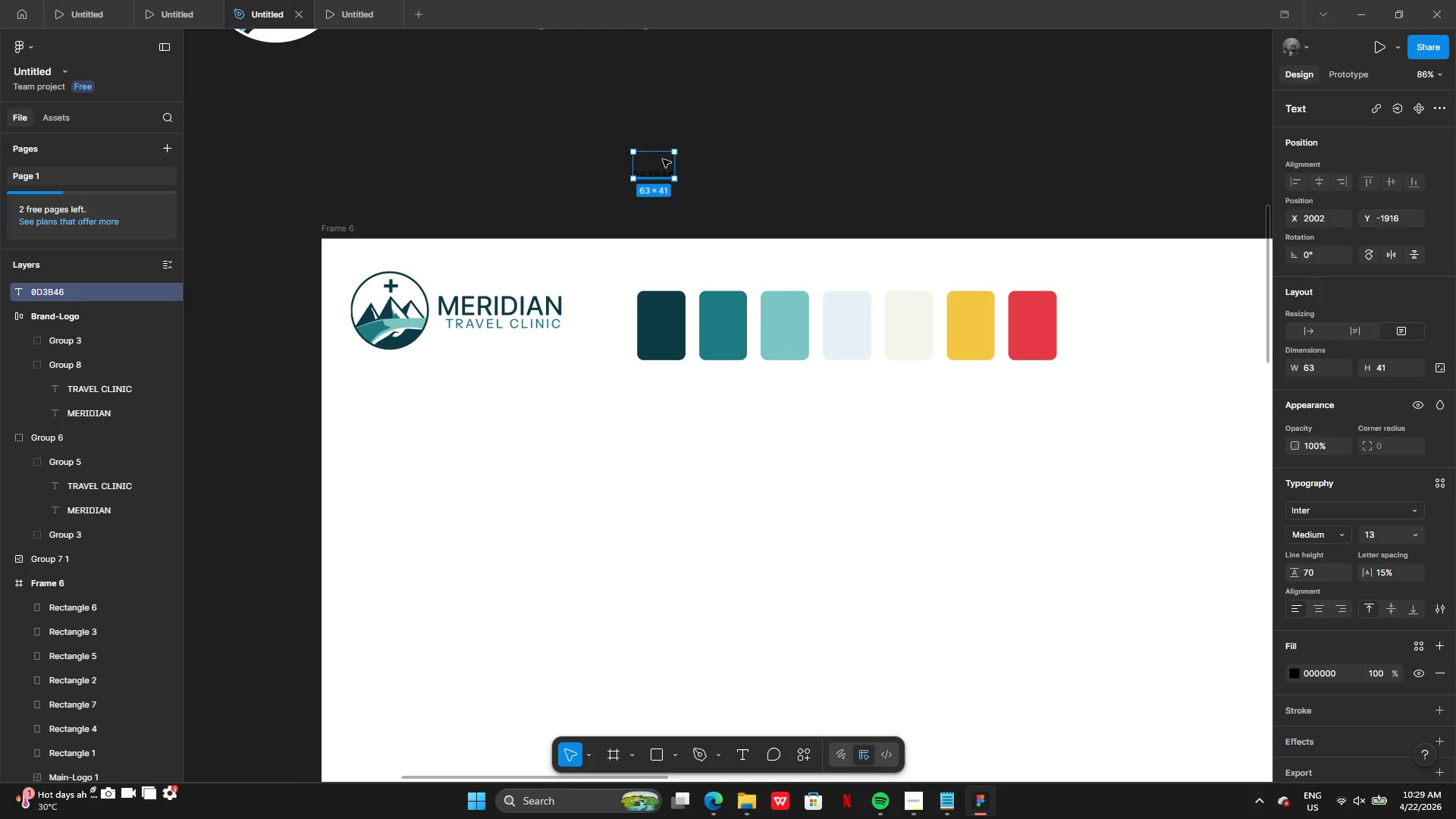 
left_click_drag(start_coordinate=[663, 159], to_coordinate=[689, 383])
 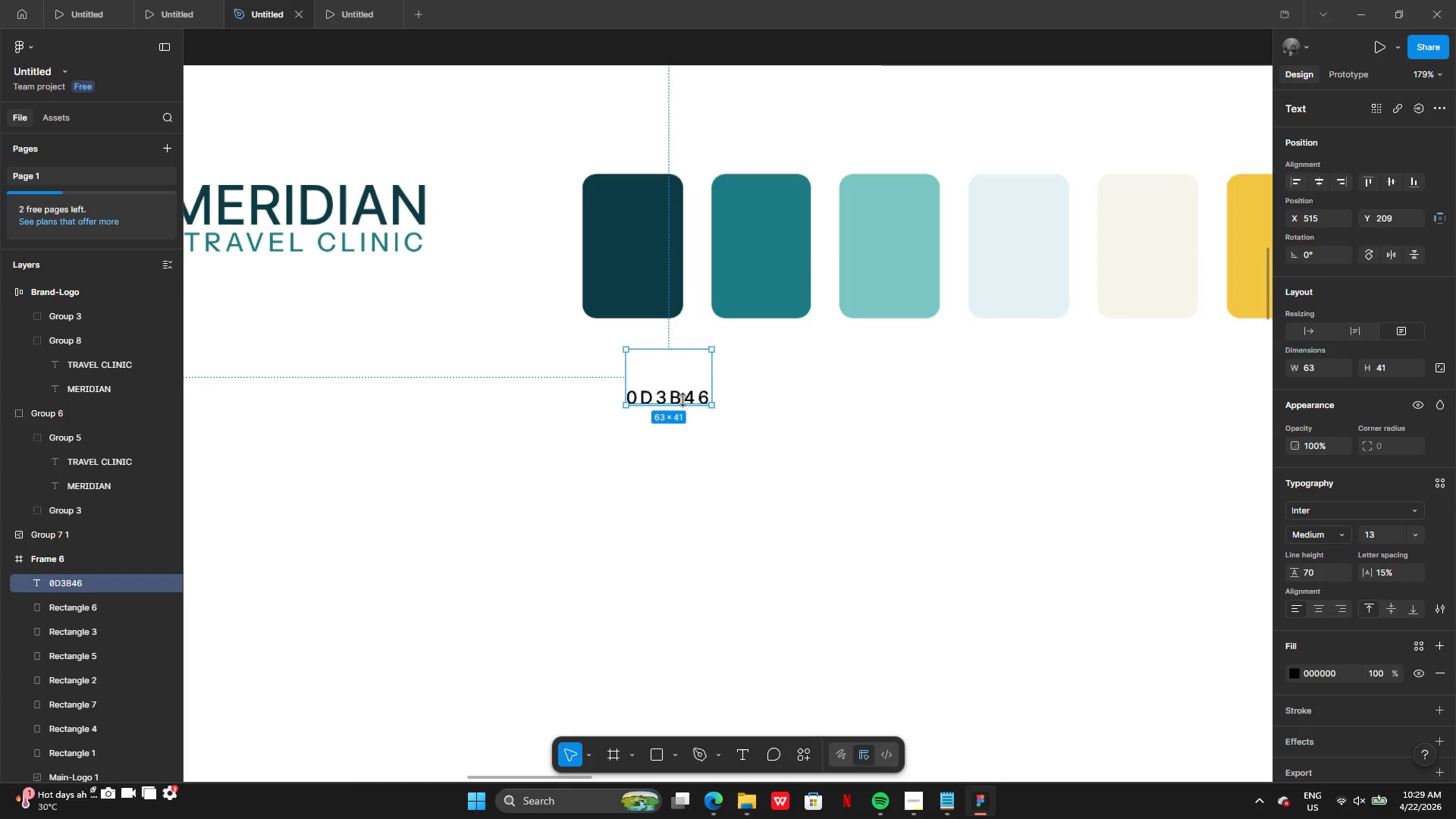 
left_click_drag(start_coordinate=[679, 399], to_coordinate=[645, 344])
 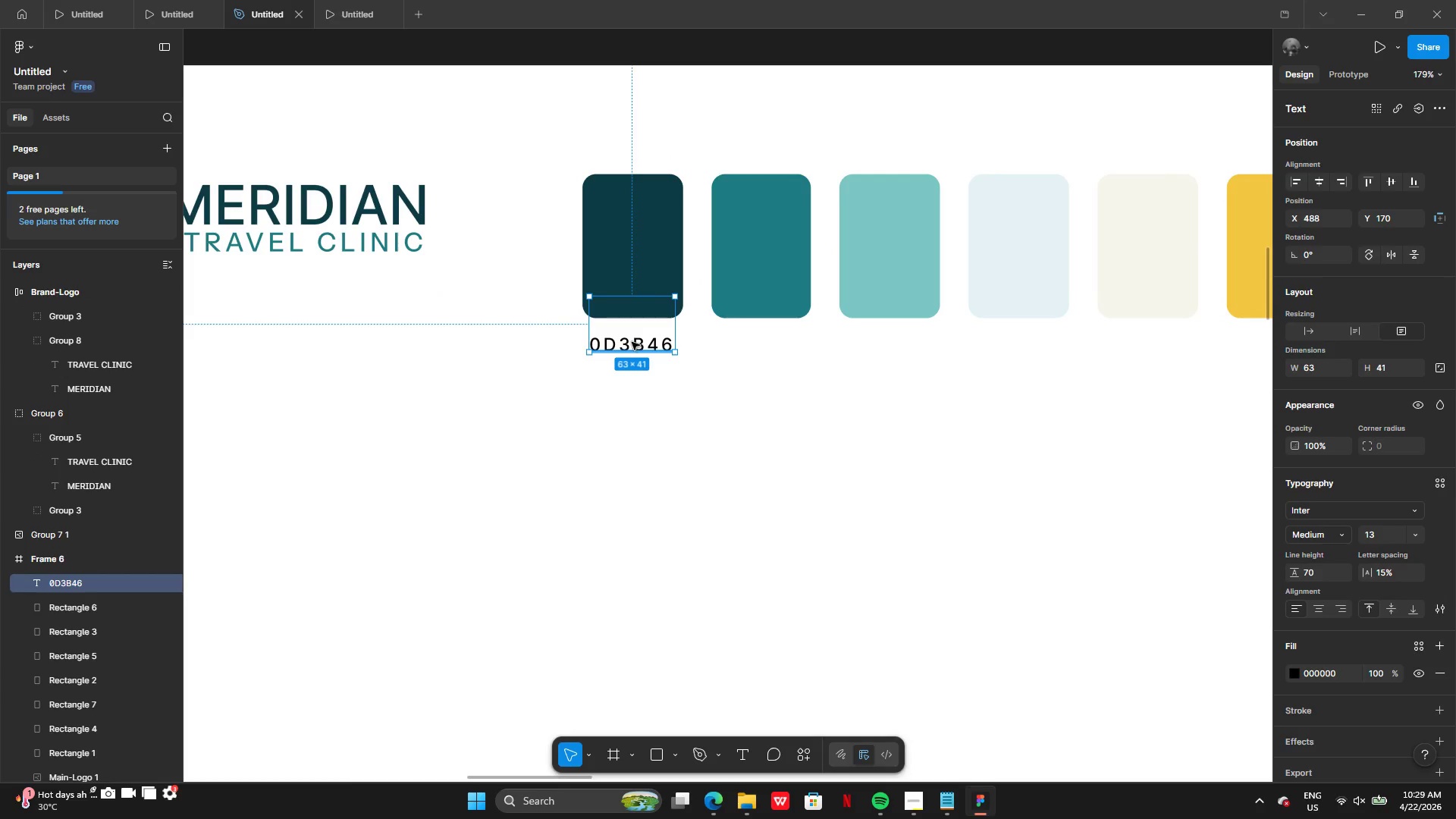 
hold_key(key=AltLeft, duration=0.33)
left_click_drag(start_coordinate=[629, 342], to_coordinate=[758, 343])
 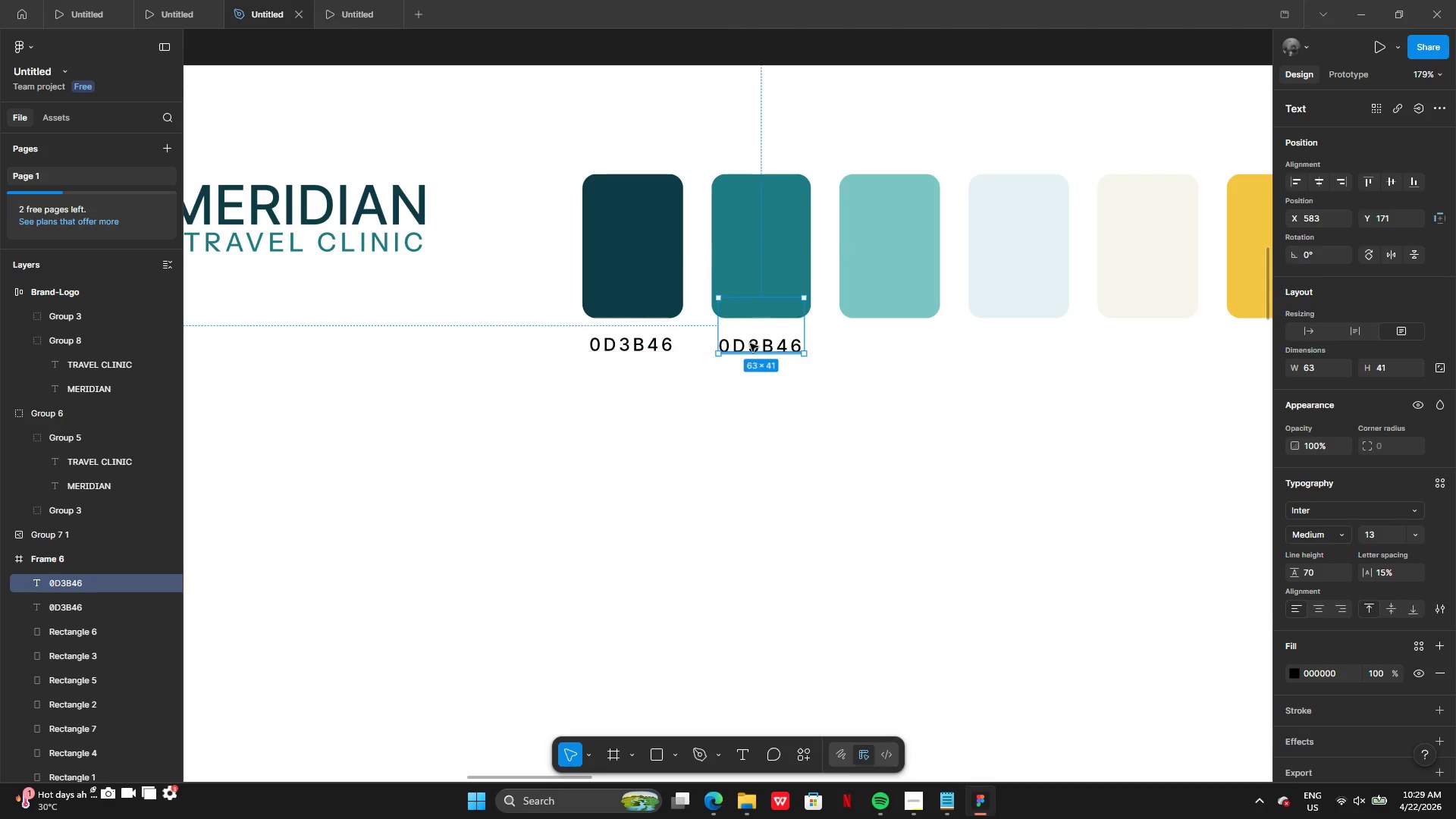 
left_click([770, 193])
 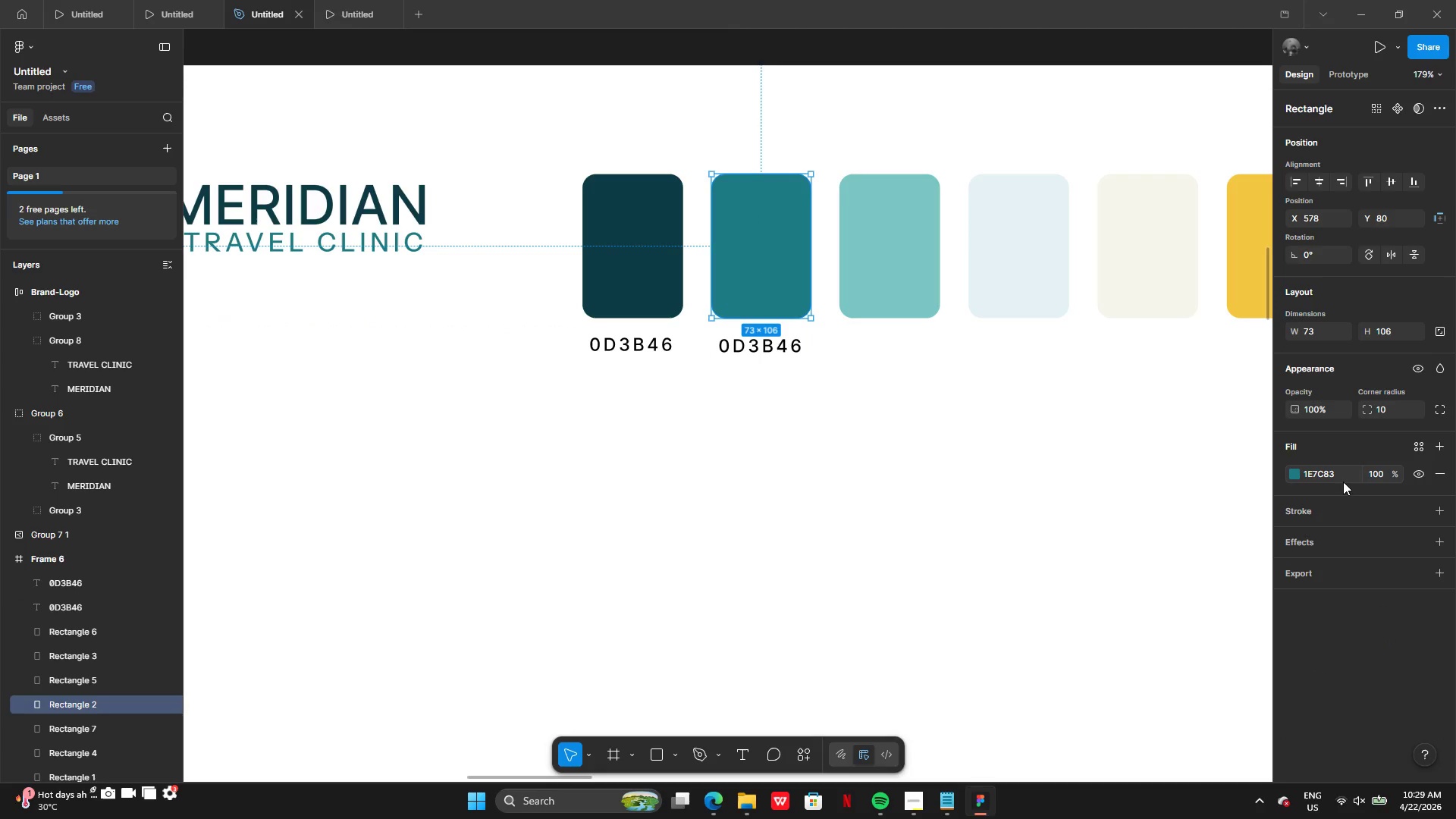 
left_click([1342, 471])
 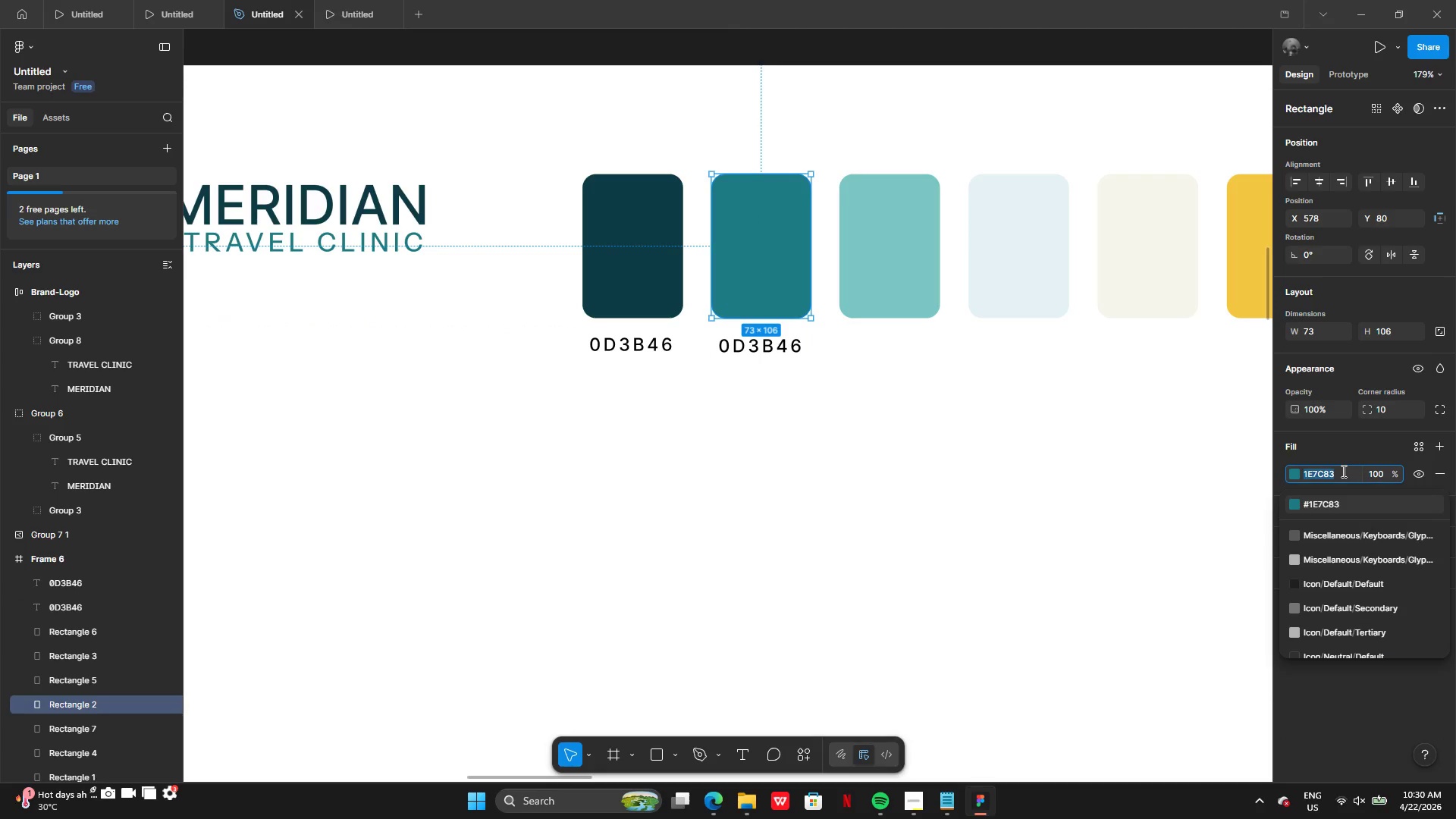 
key(Control+C)
 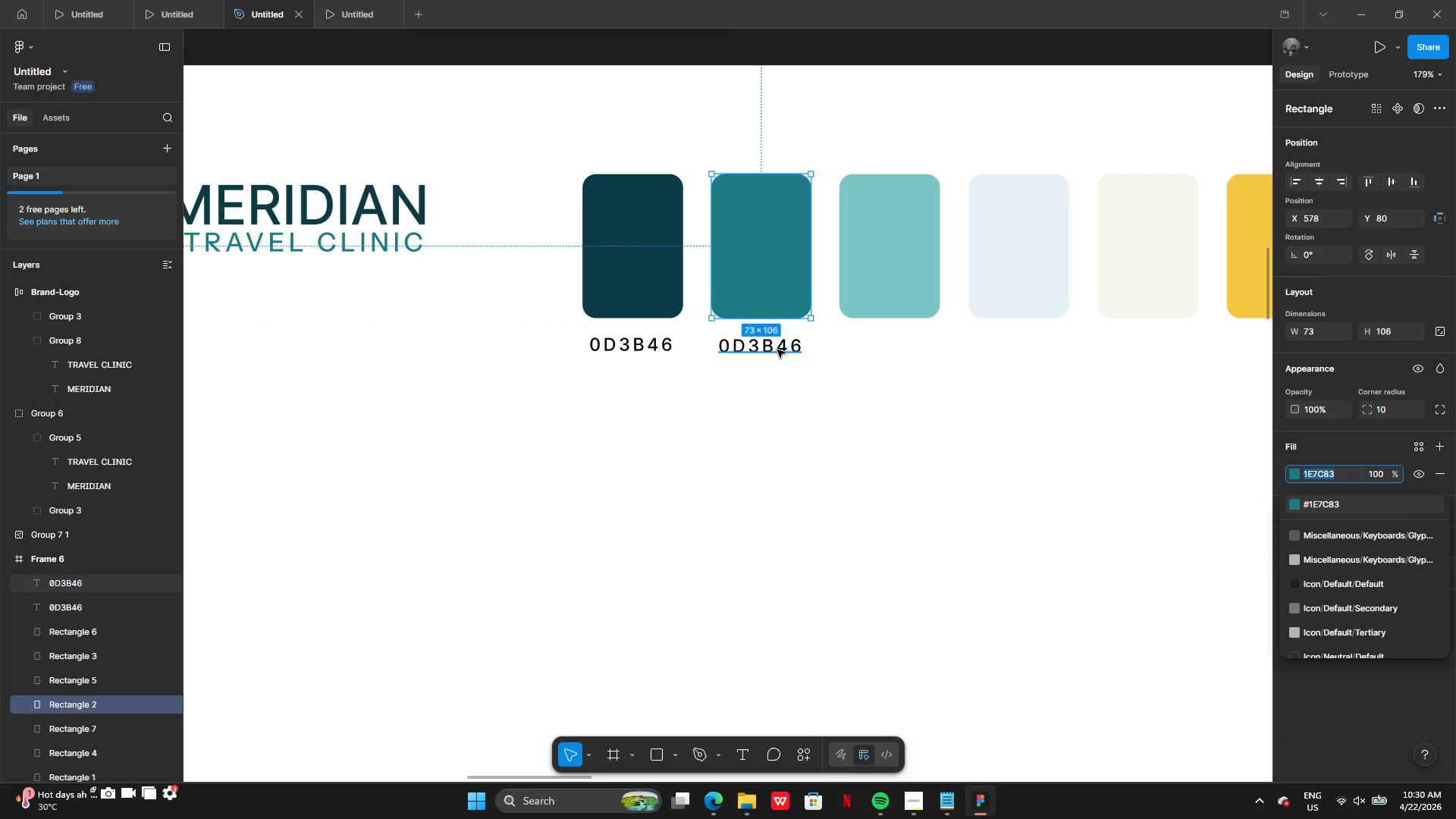 
double_click([777, 350])
 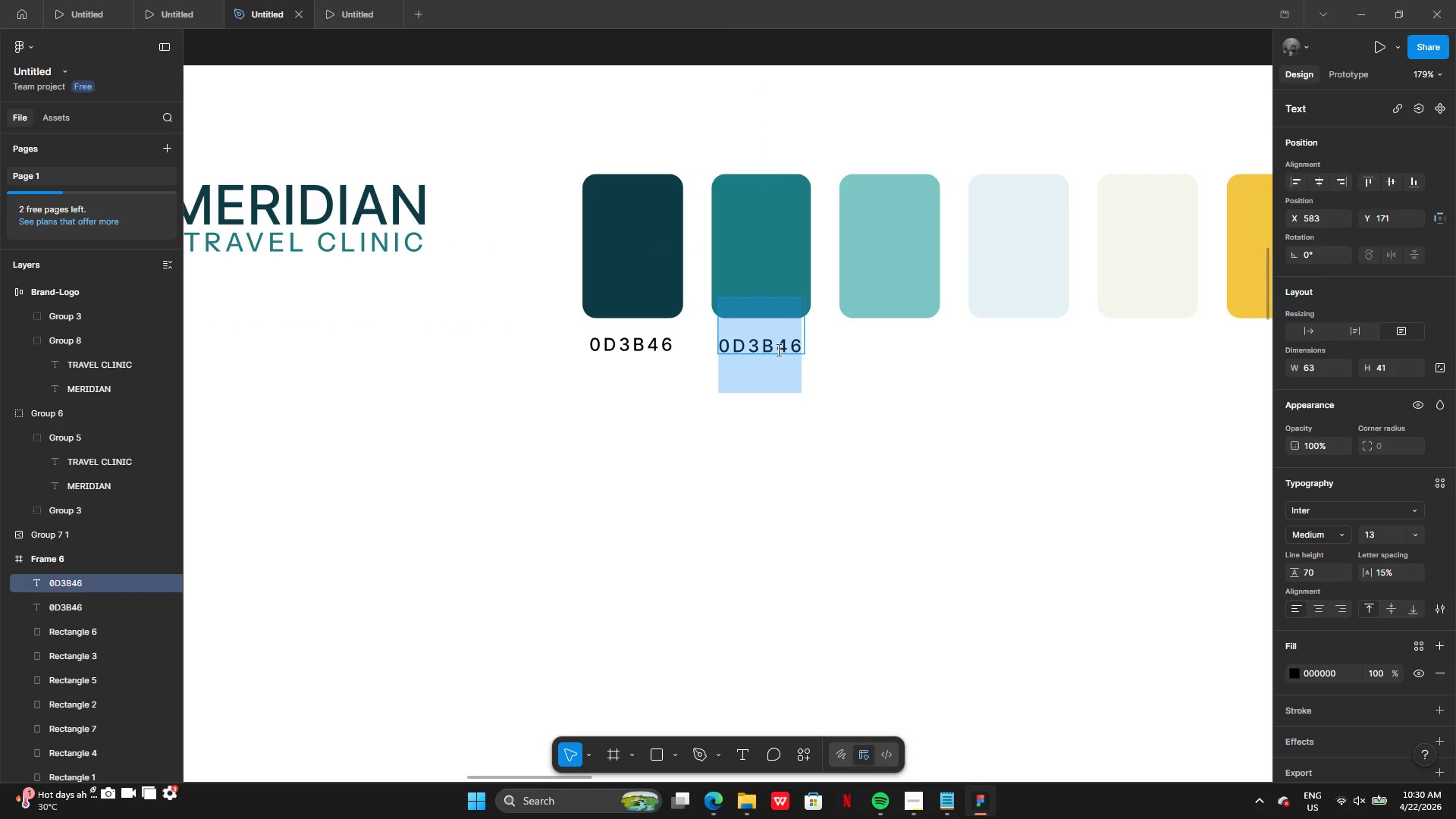 
key(Control+V)
 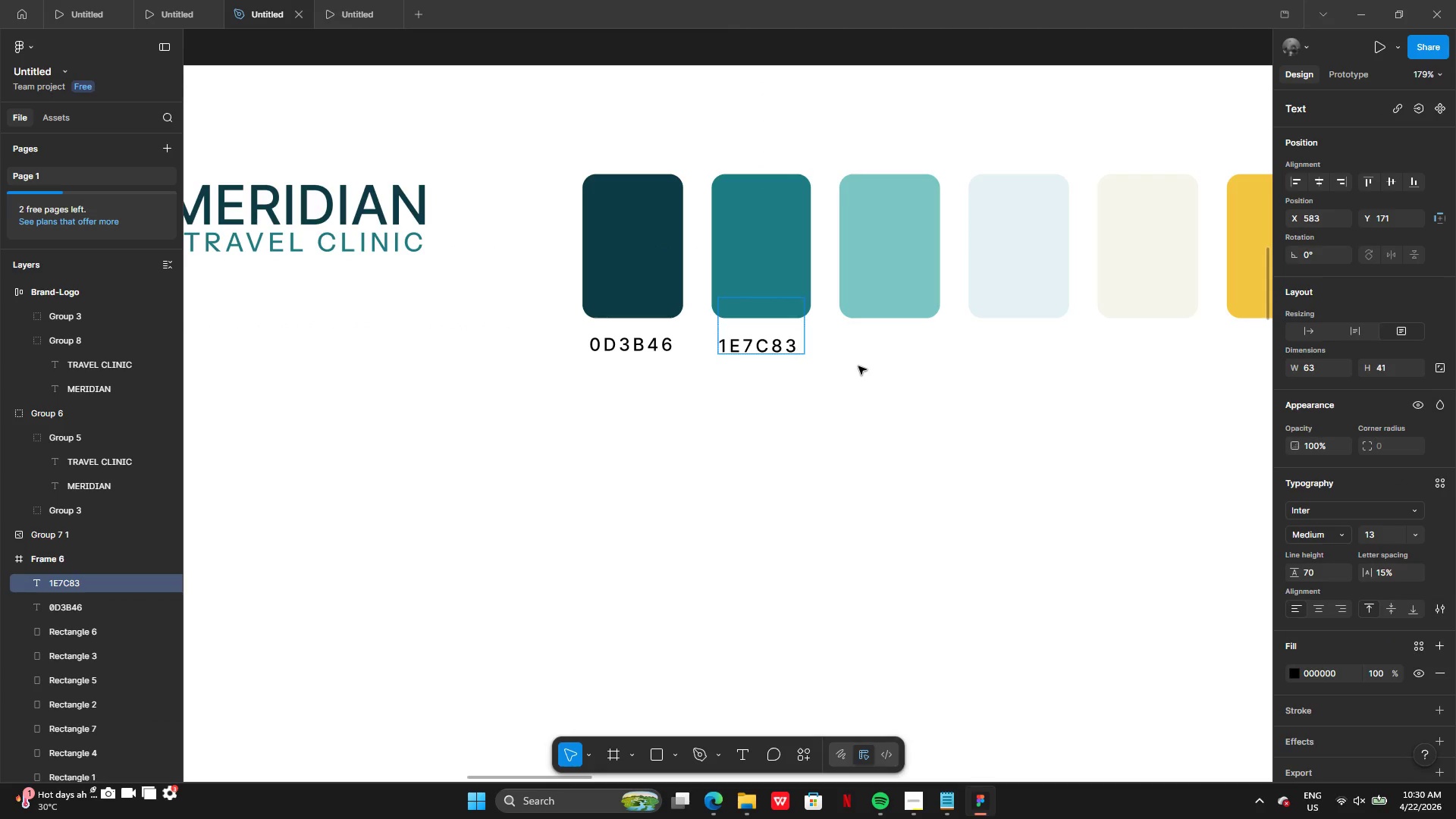 
left_click([858, 366])
 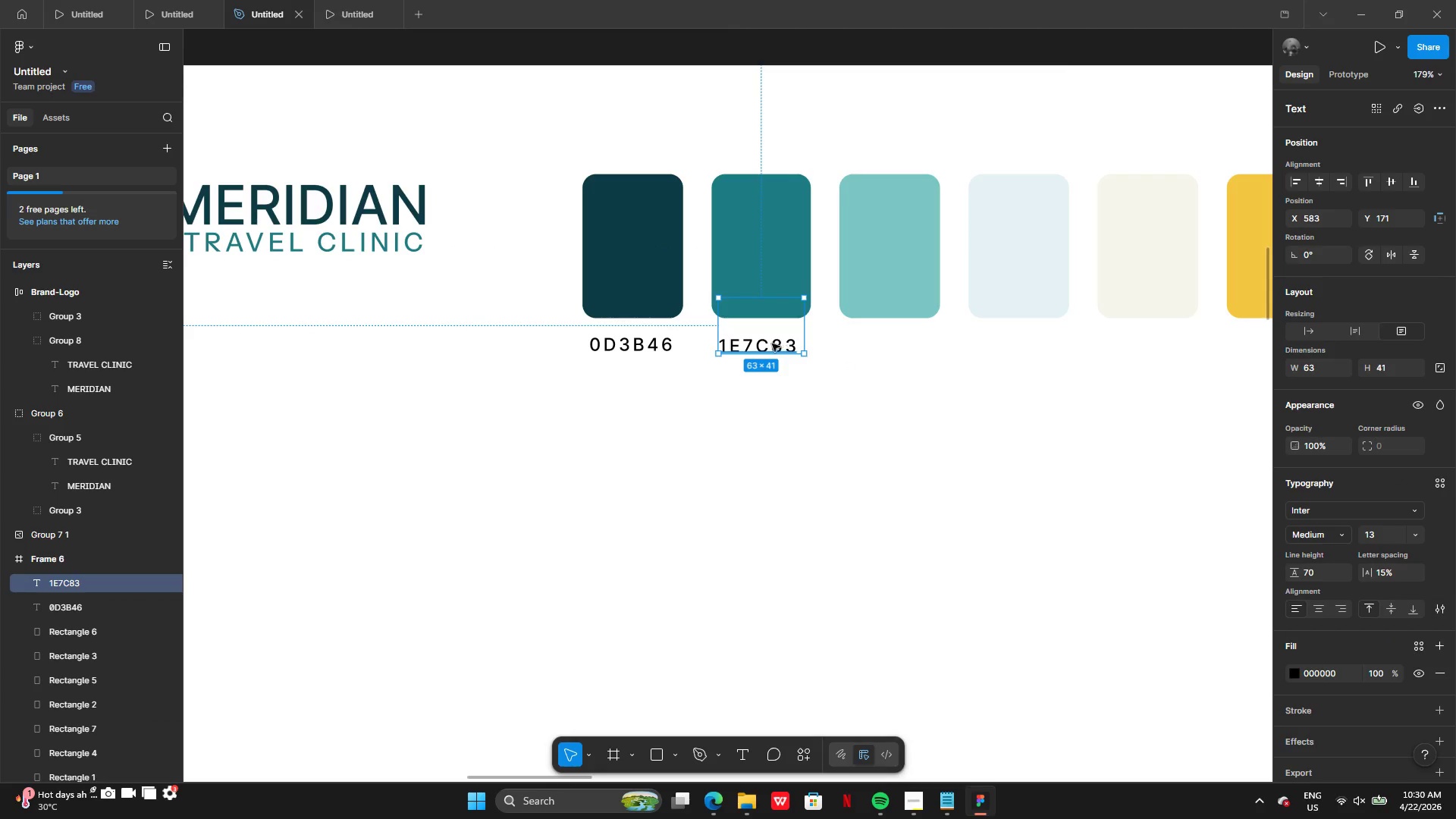 
hold_key(key=AltLeft, duration=0.36)
left_click_drag(start_coordinate=[762, 343], to_coordinate=[862, 356])
 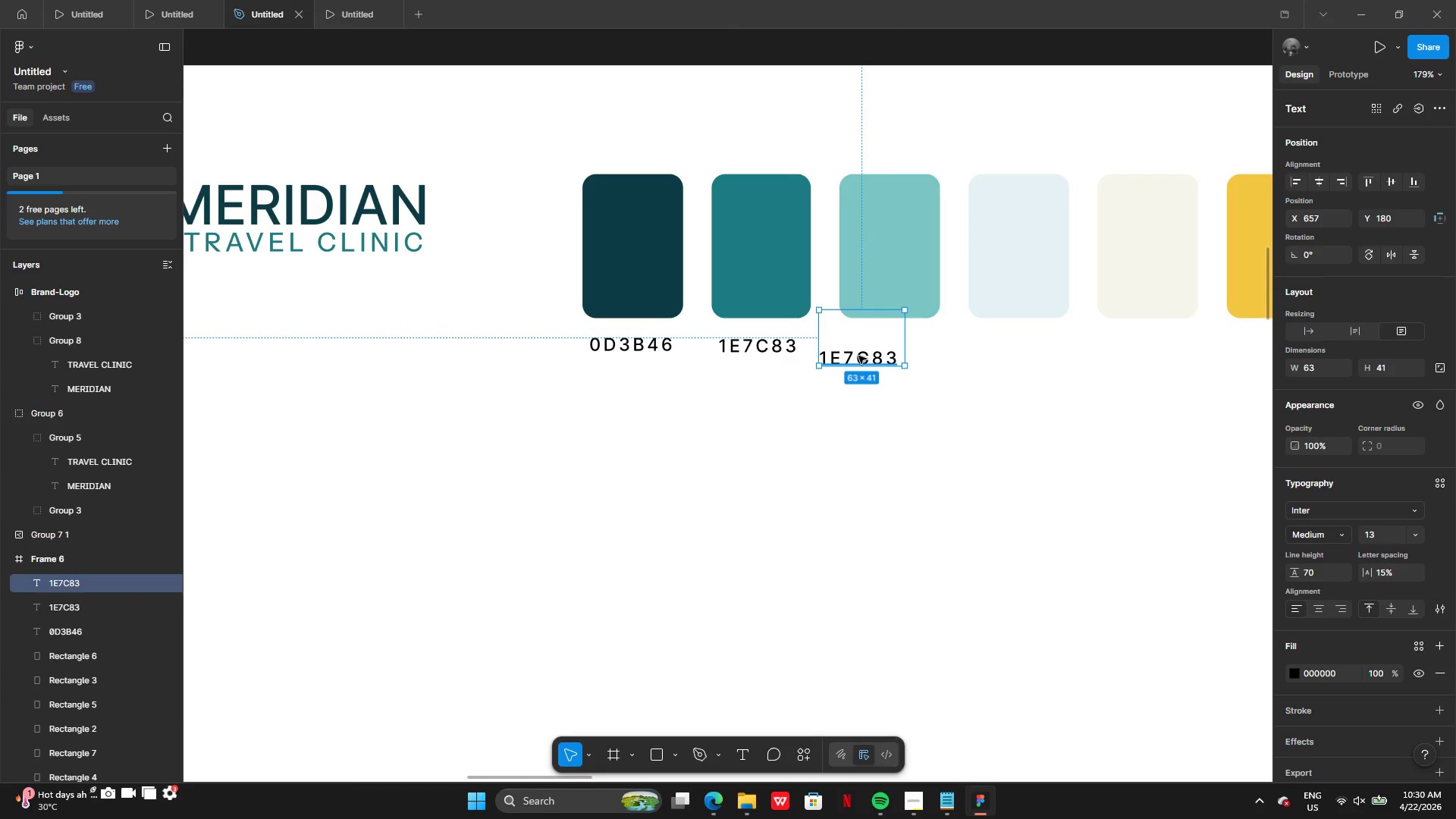 
left_click_drag(start_coordinate=[858, 356], to_coordinate=[891, 348])
 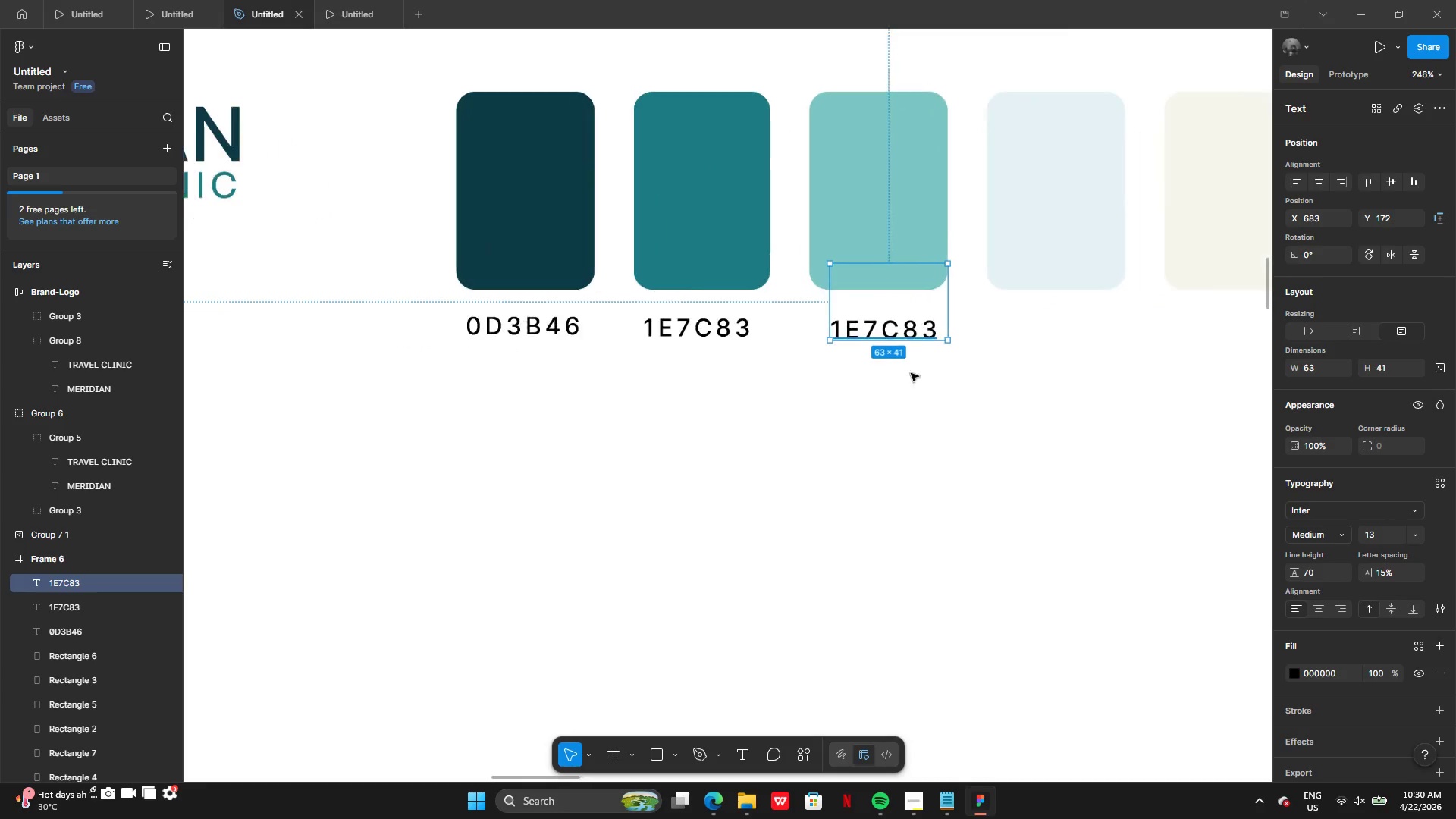 
left_click([908, 332])
 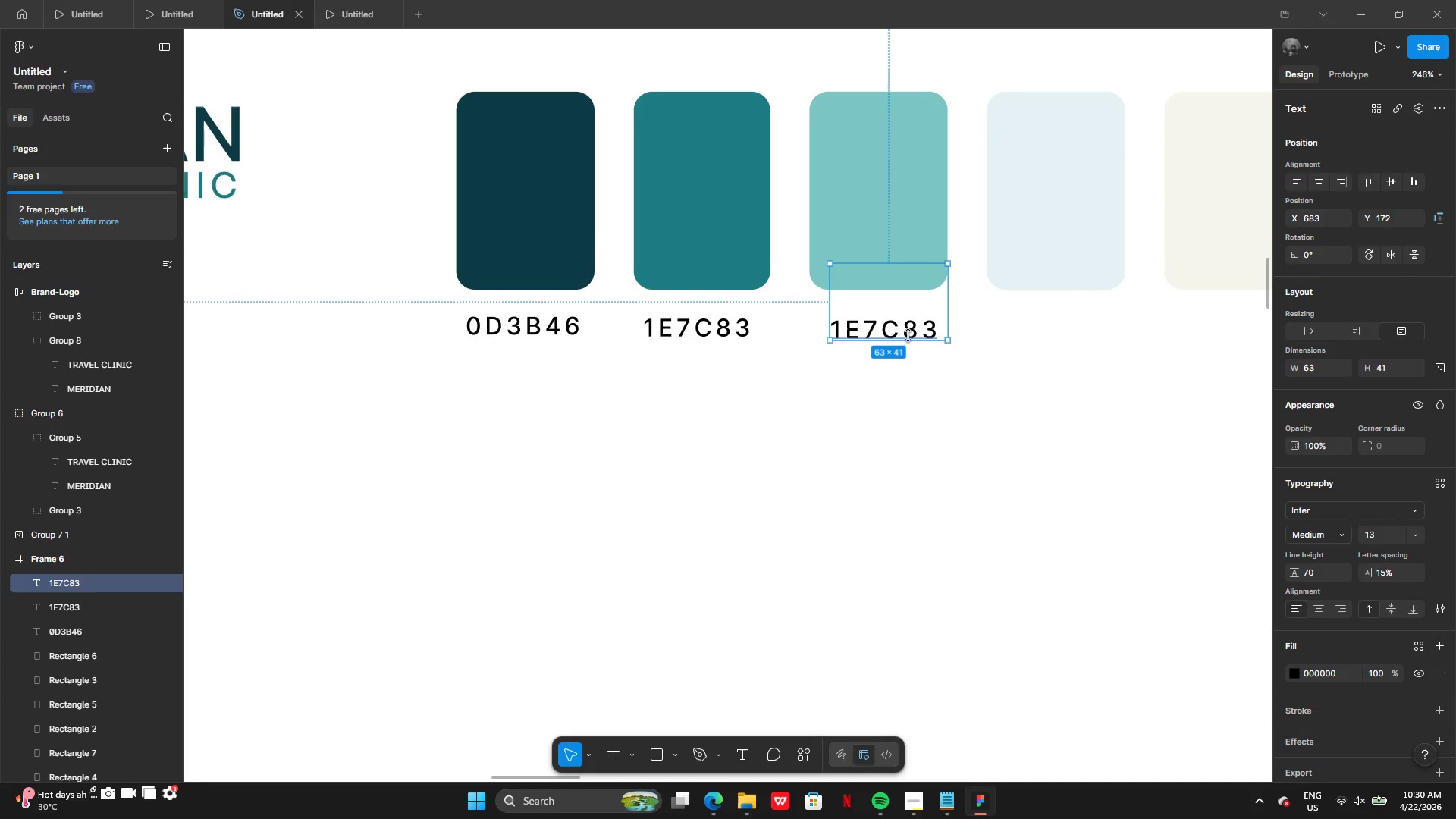 
left_click_drag(start_coordinate=[907, 325], to_coordinate=[896, 323])
 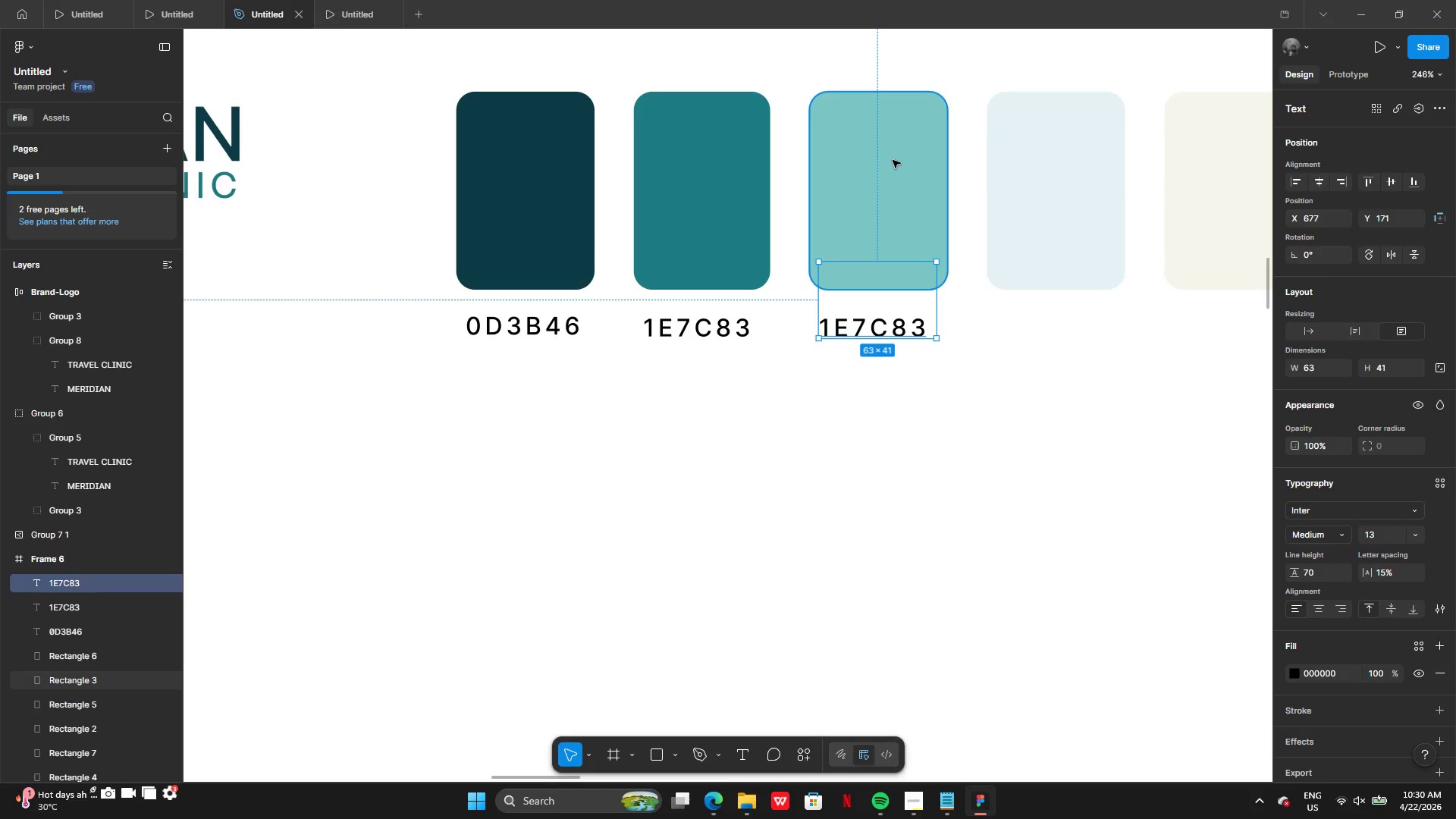 
left_click([893, 160])
 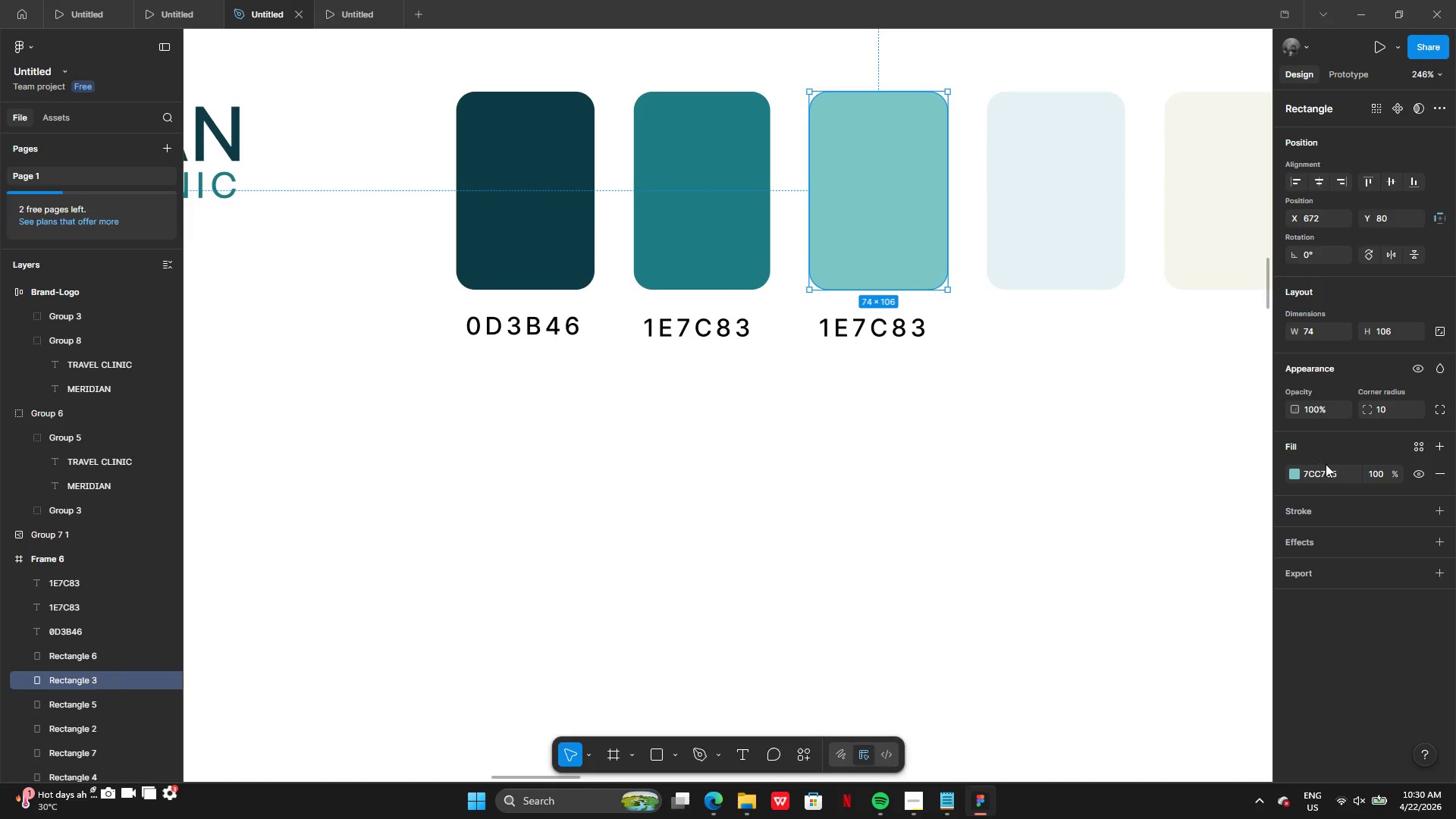 
left_click([1331, 471])
 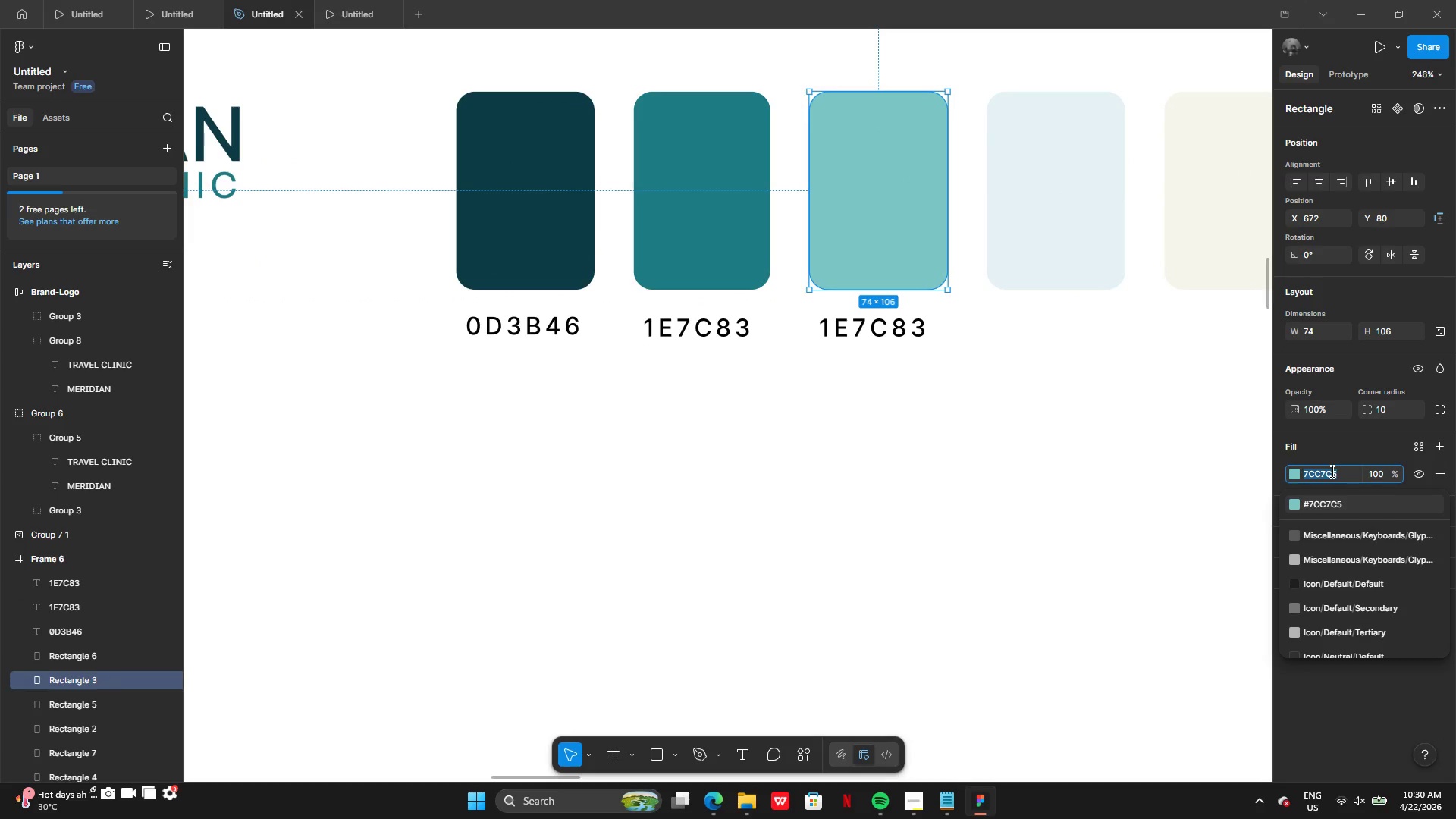 
key(Control+C)
 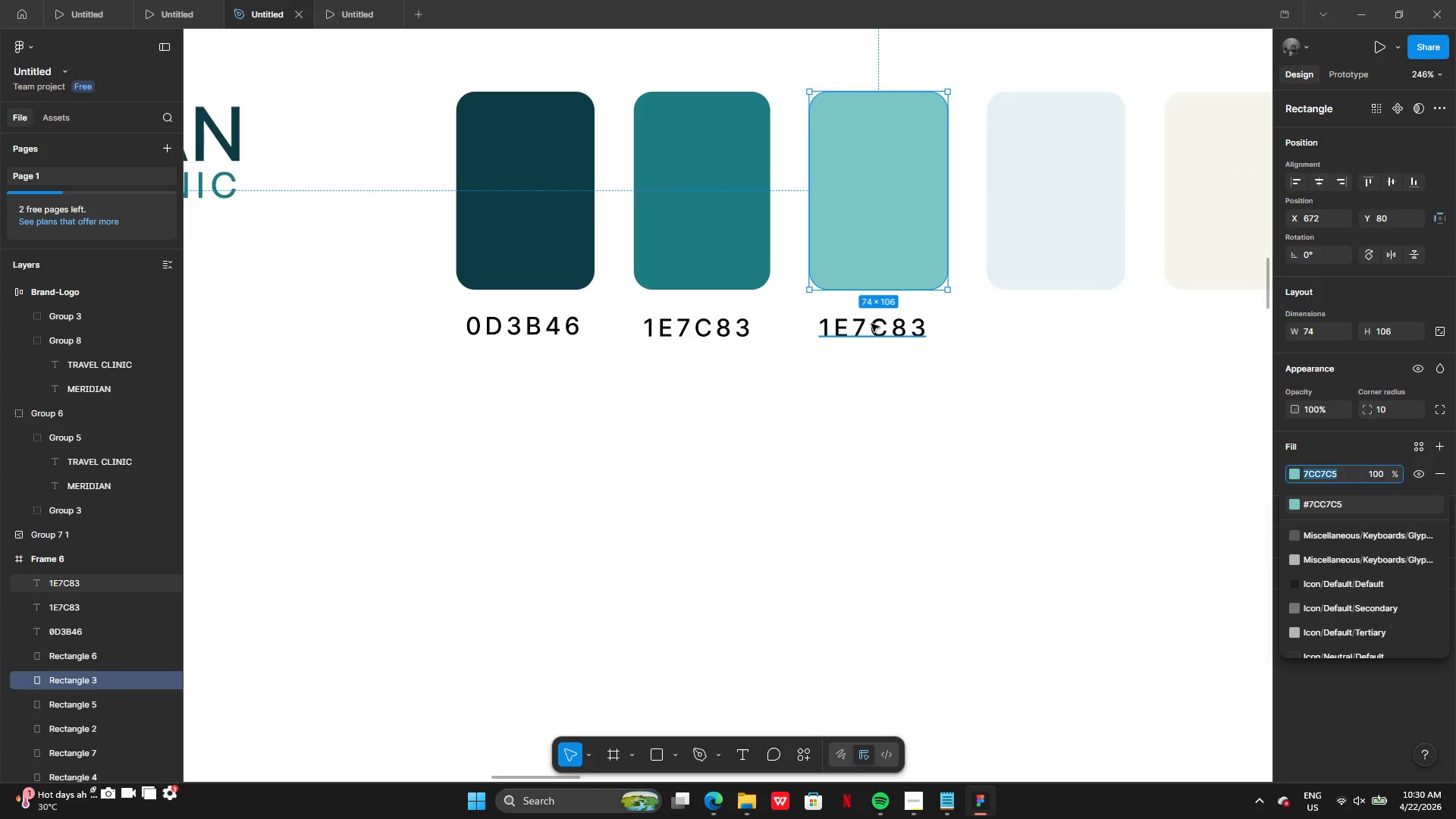 
left_click([868, 339])
 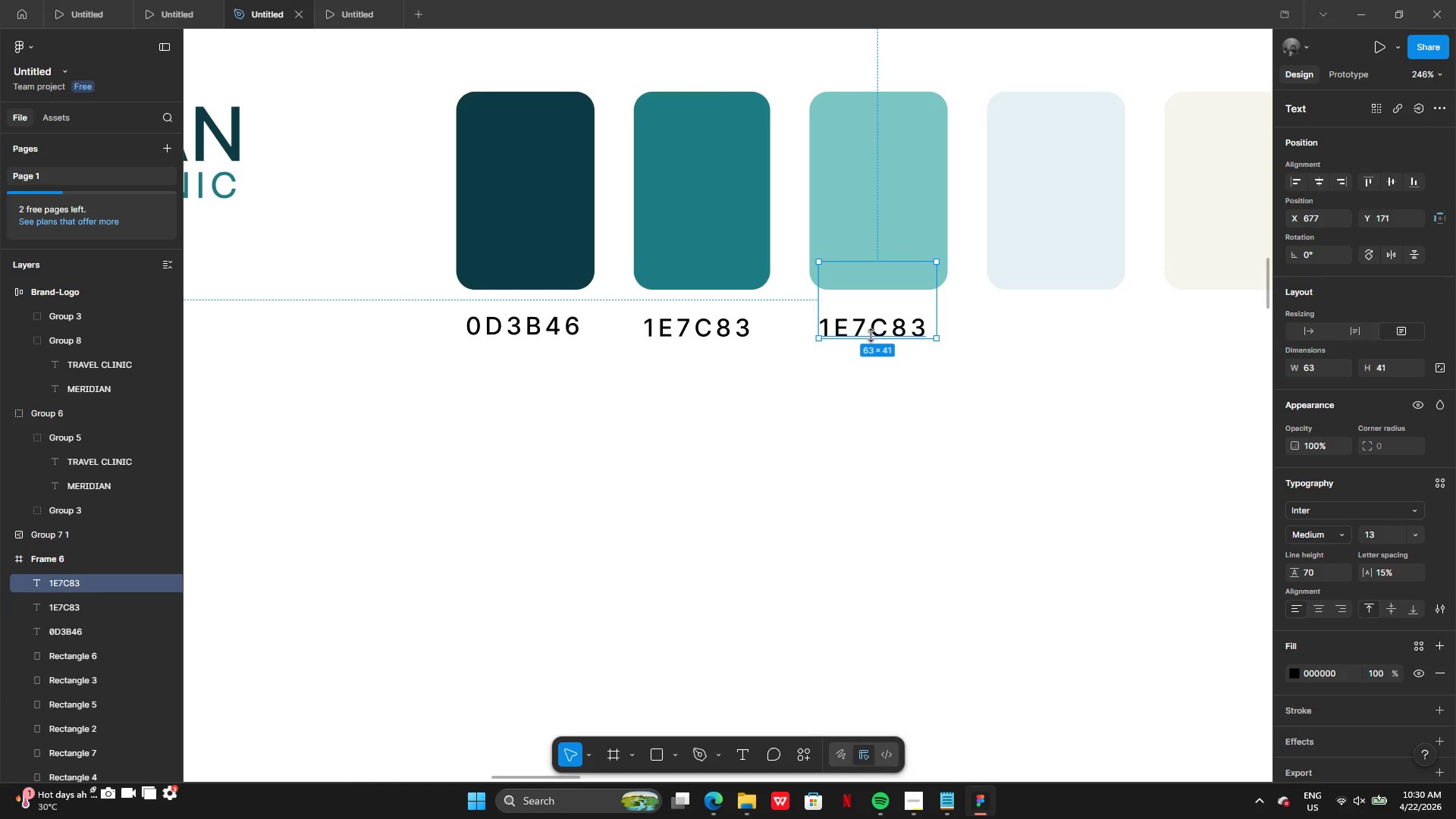 
double_click([871, 335])
 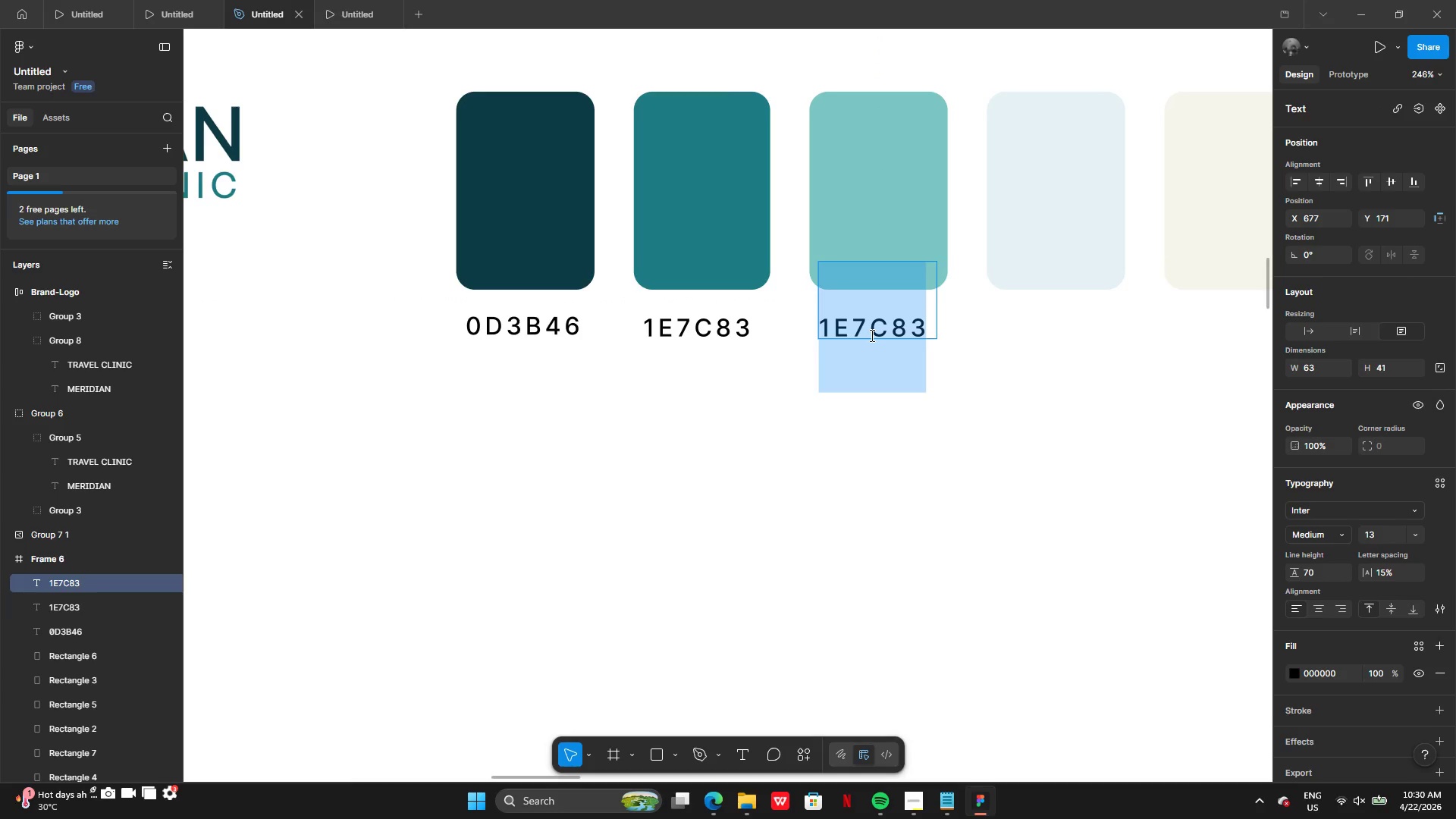 
key(Control+V)
 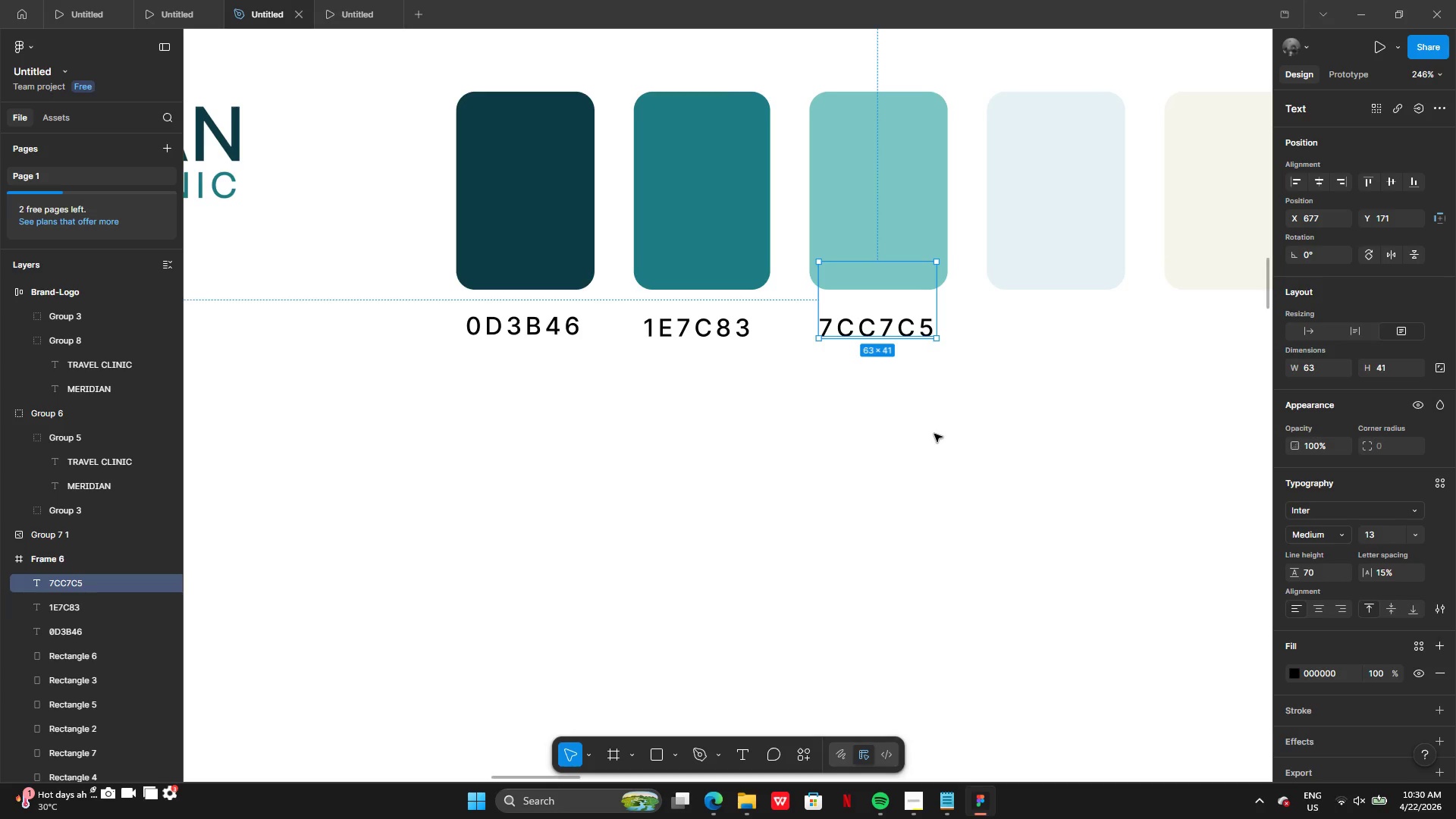 
double_click([928, 433])
 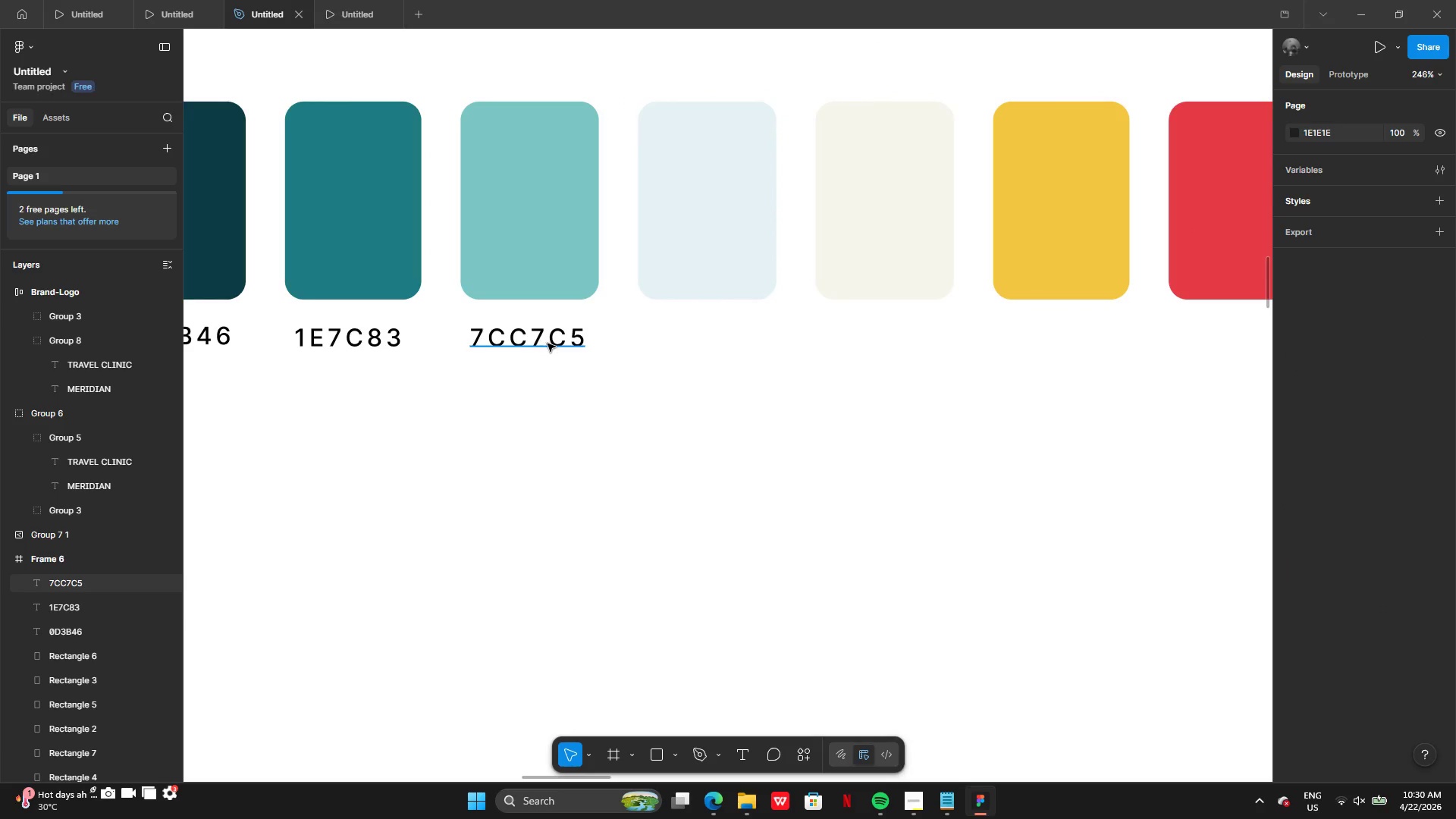 
hold_key(key=AltLeft, duration=0.56)
left_click_drag(start_coordinate=[547, 343], to_coordinate=[587, 350])
 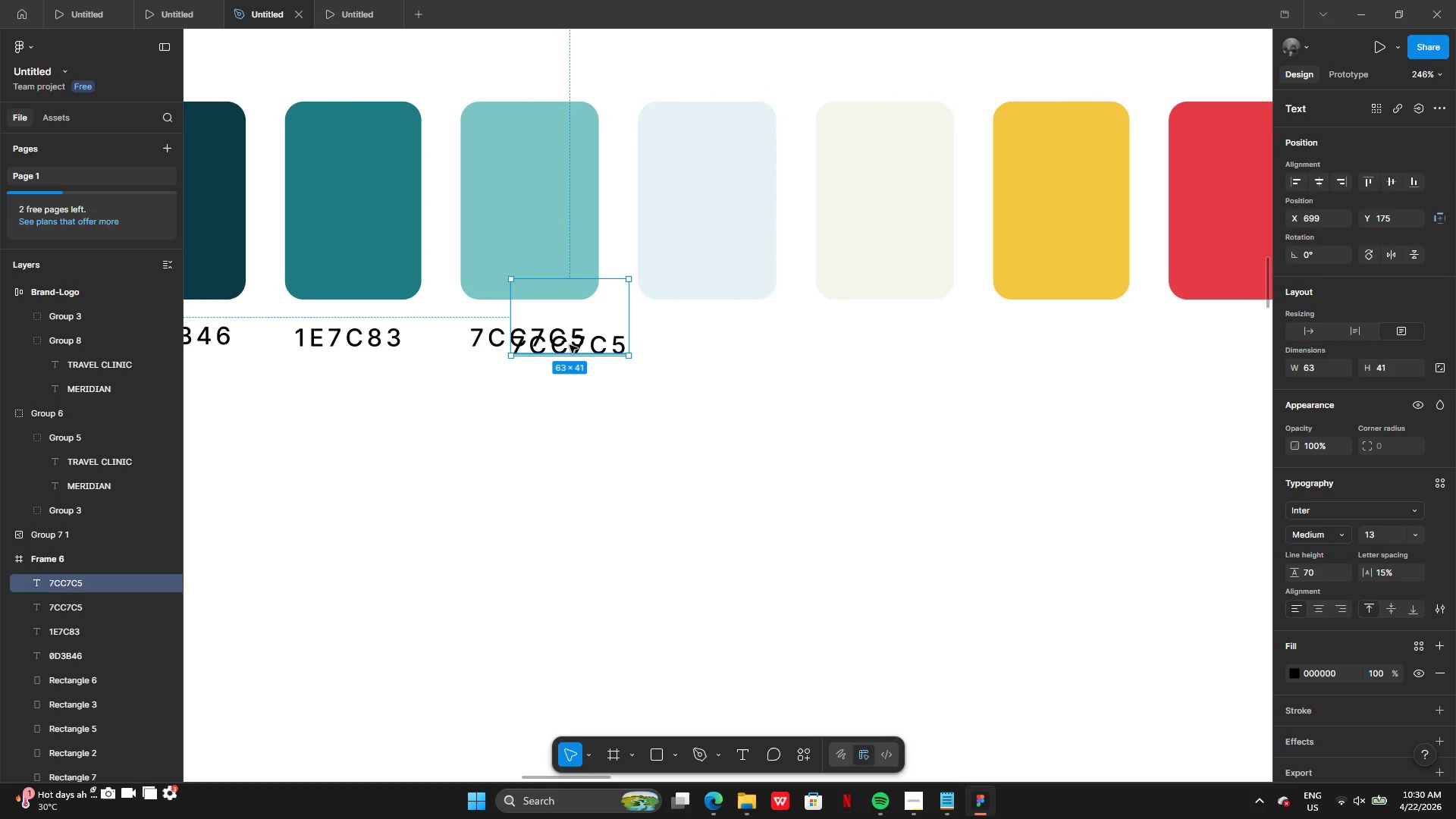 
left_click_drag(start_coordinate=[570, 345], to_coordinate=[709, 336])
 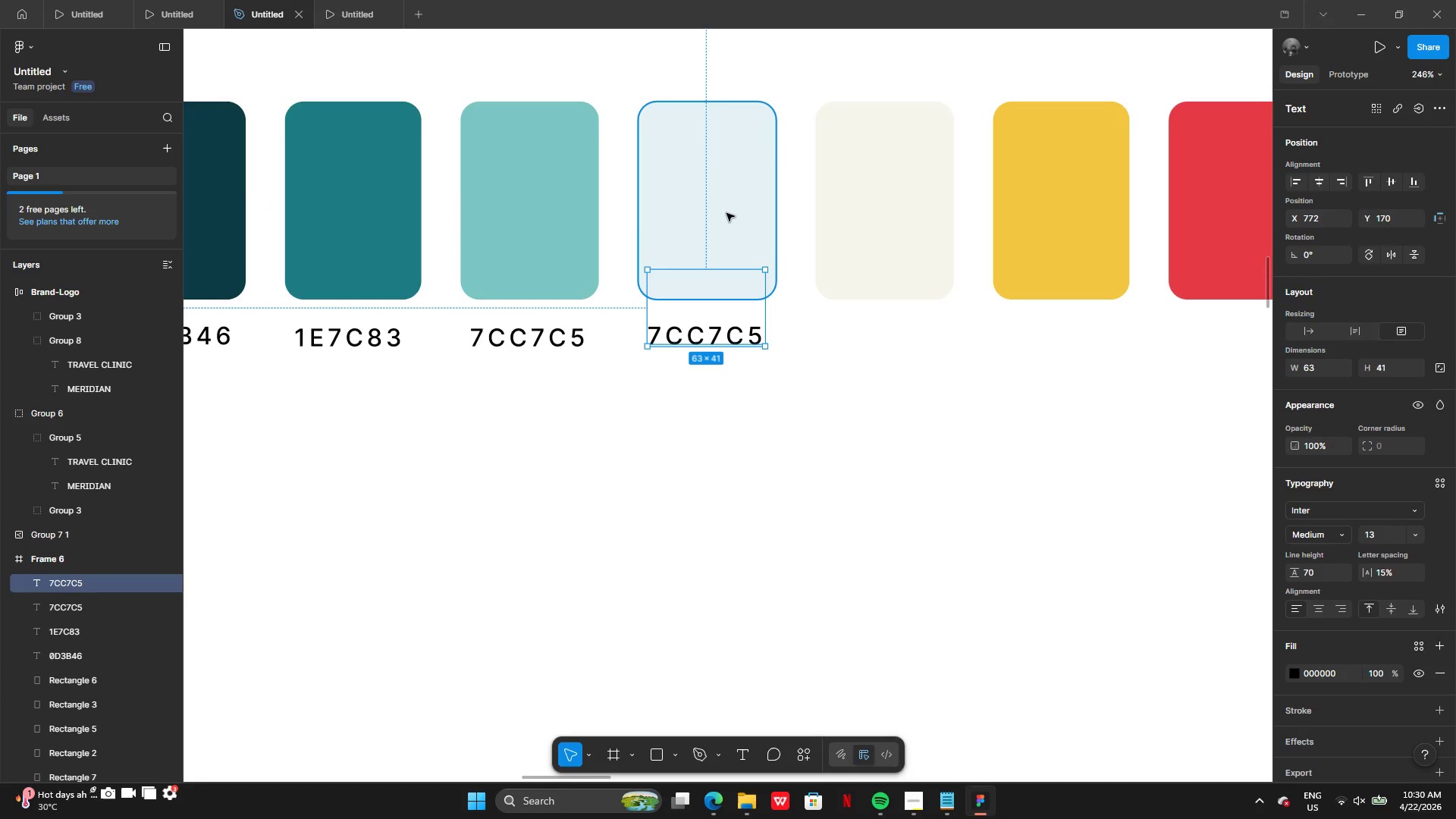 
left_click([726, 213])
 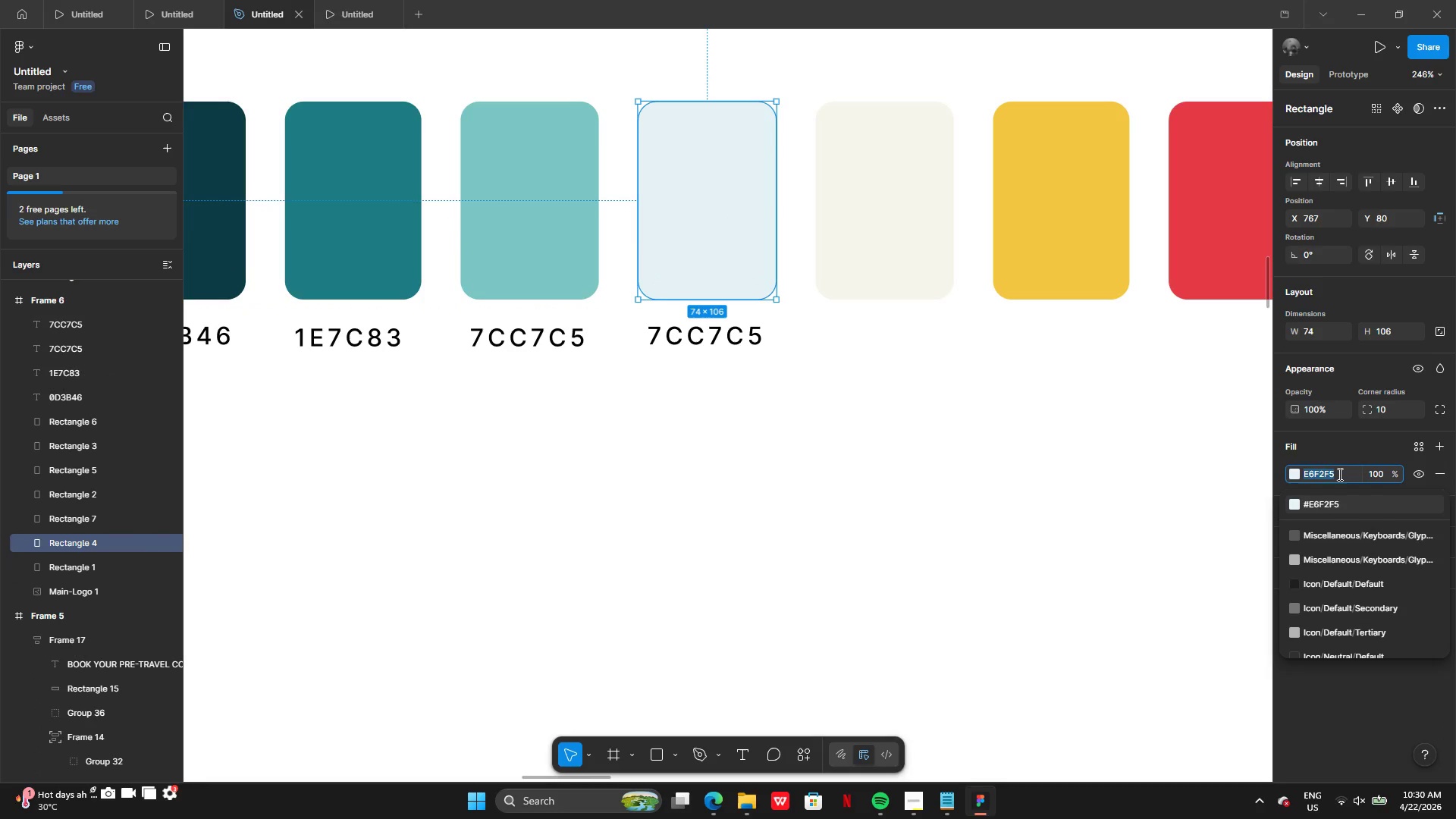 
key(Control+C)
 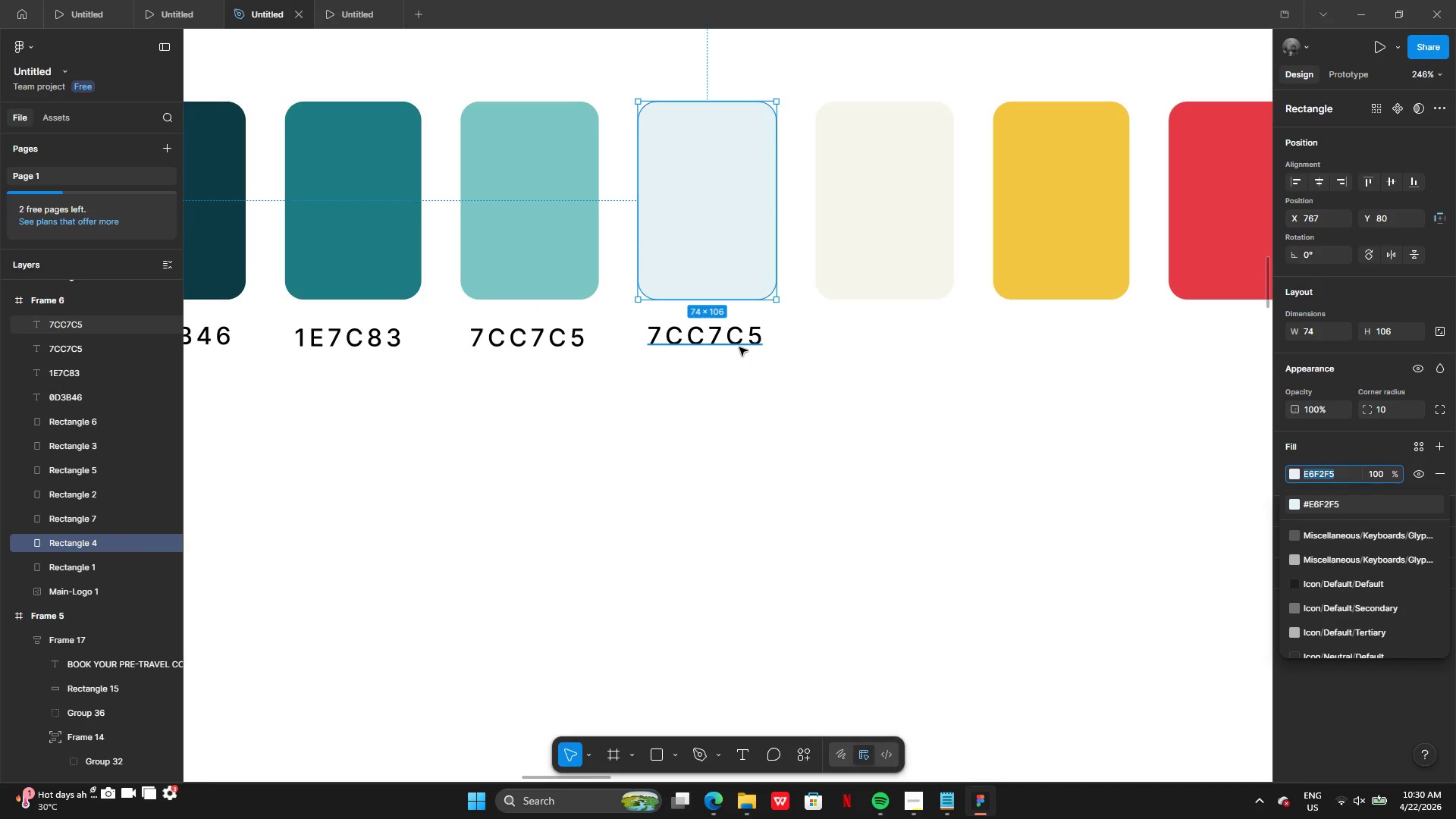 
double_click([739, 347])
 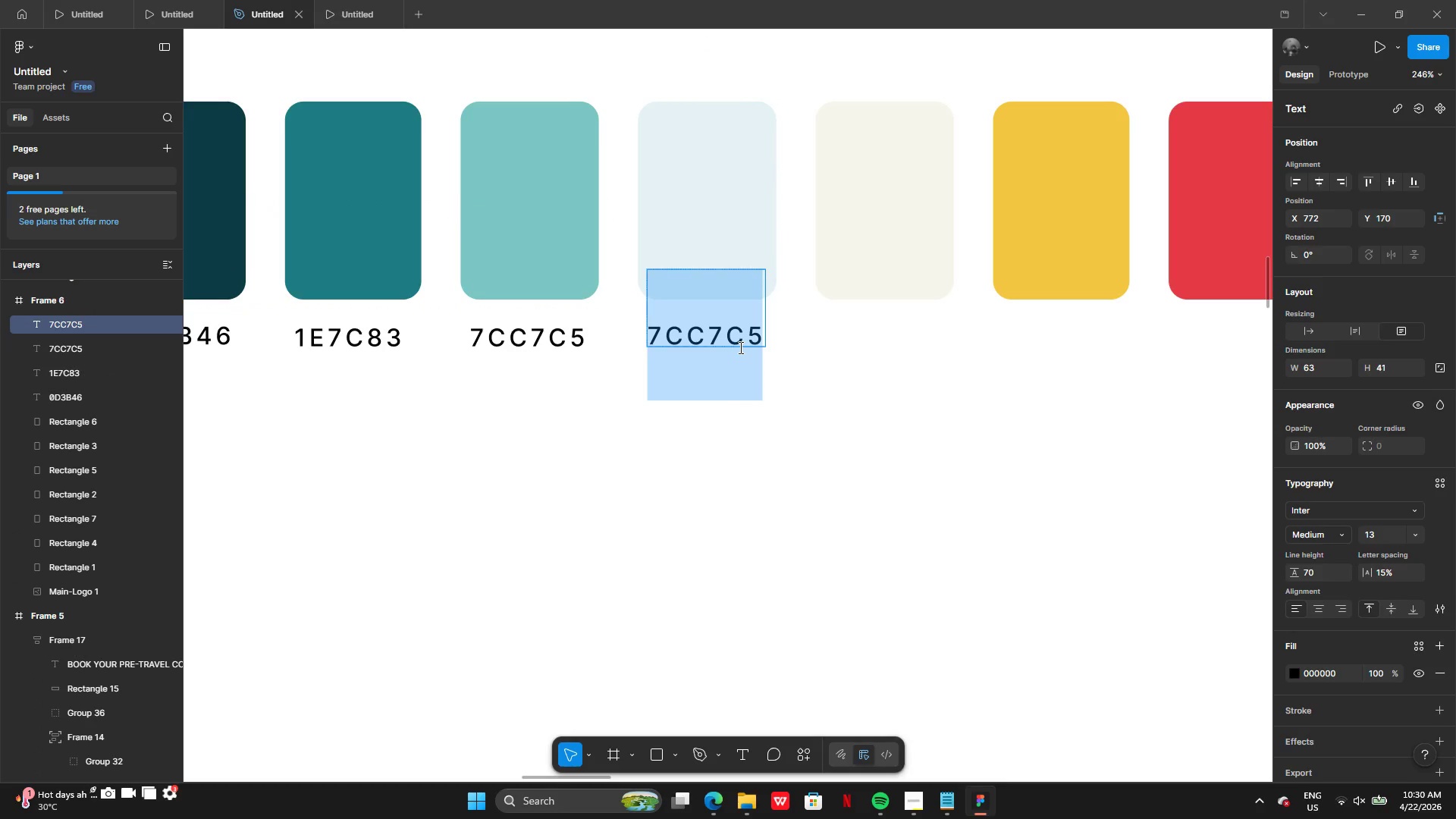 
key(Control+V)
 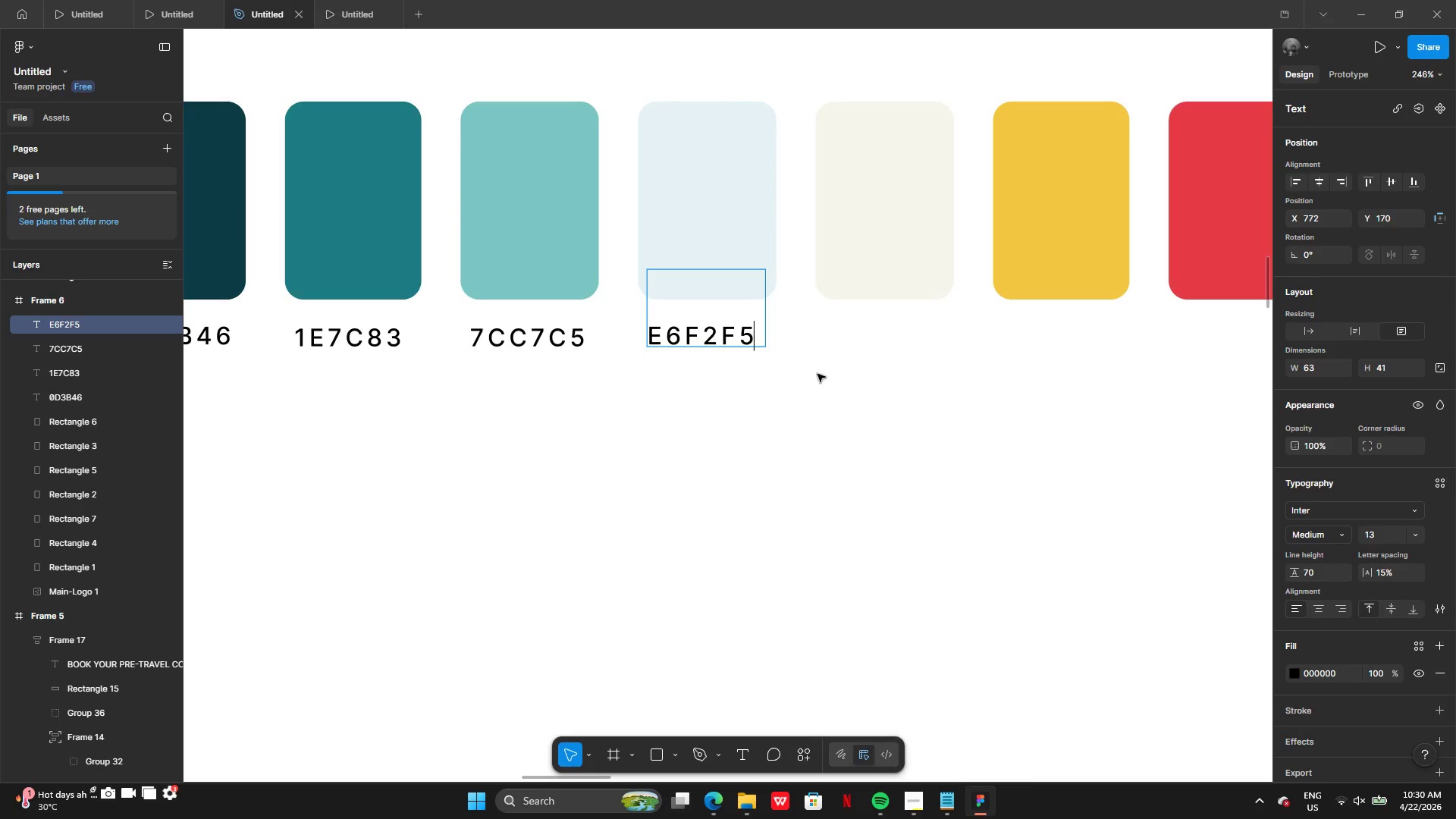 
left_click([817, 374])
 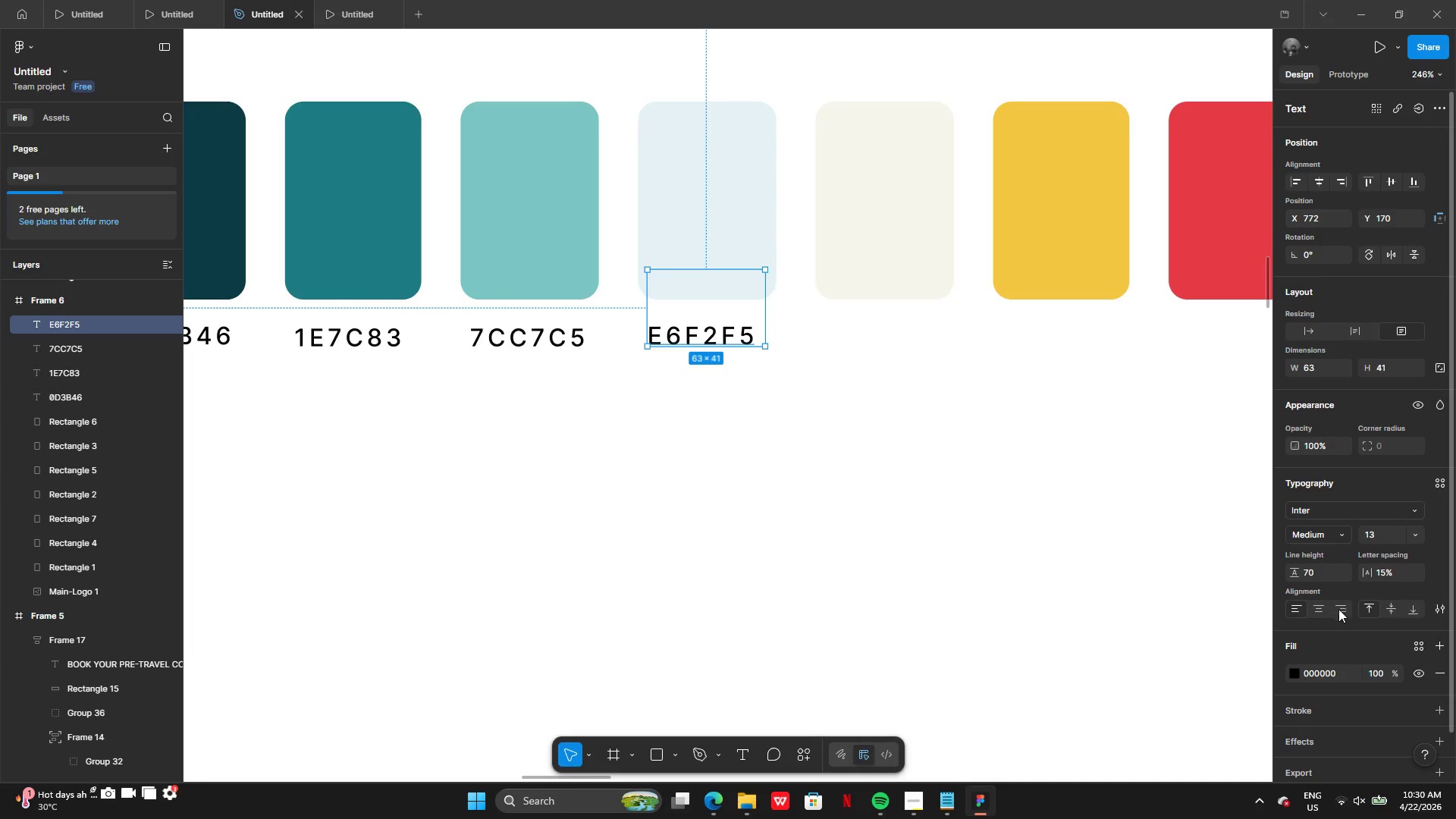 
left_click([1325, 610])
 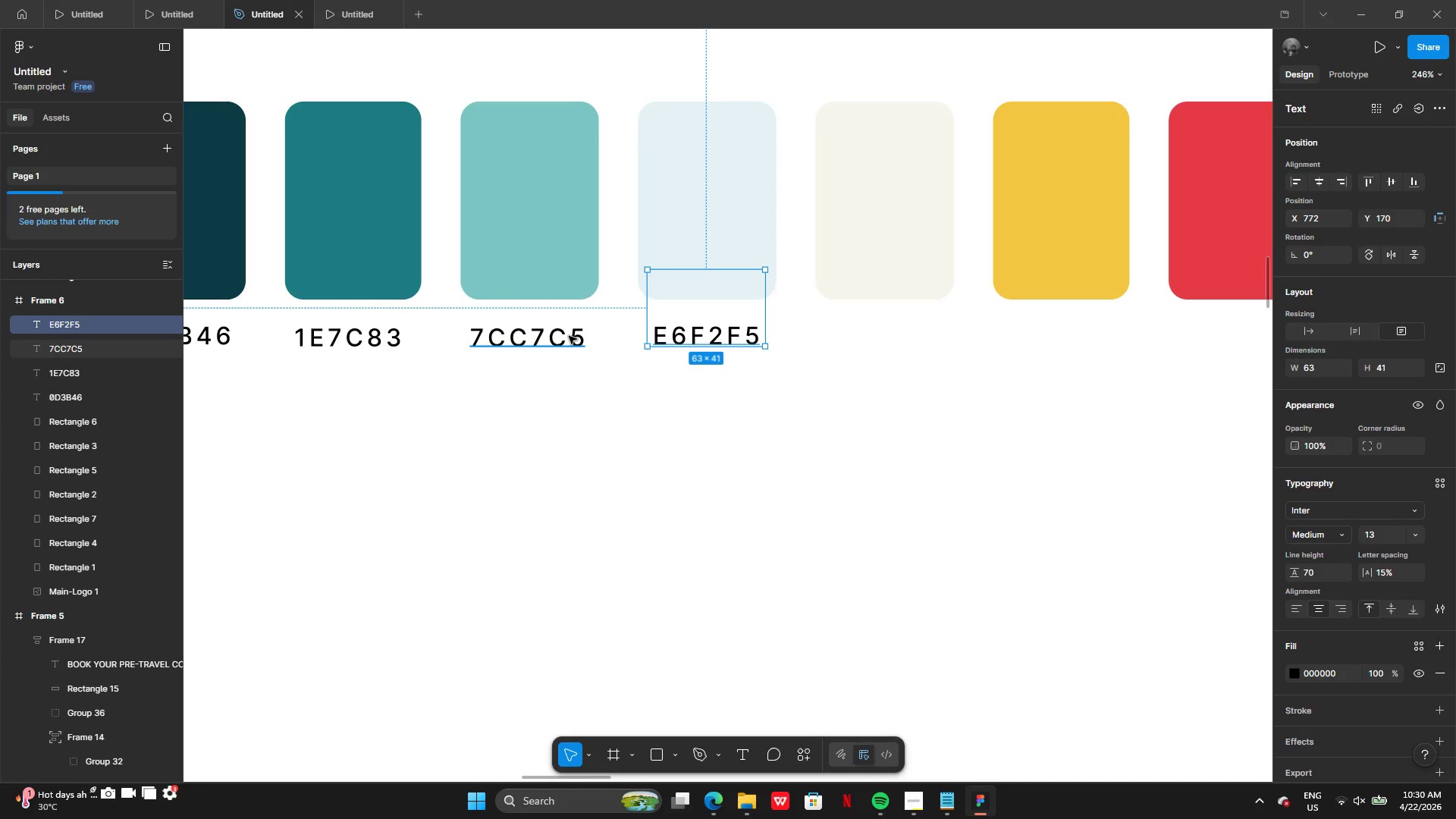 
left_click([562, 336])
 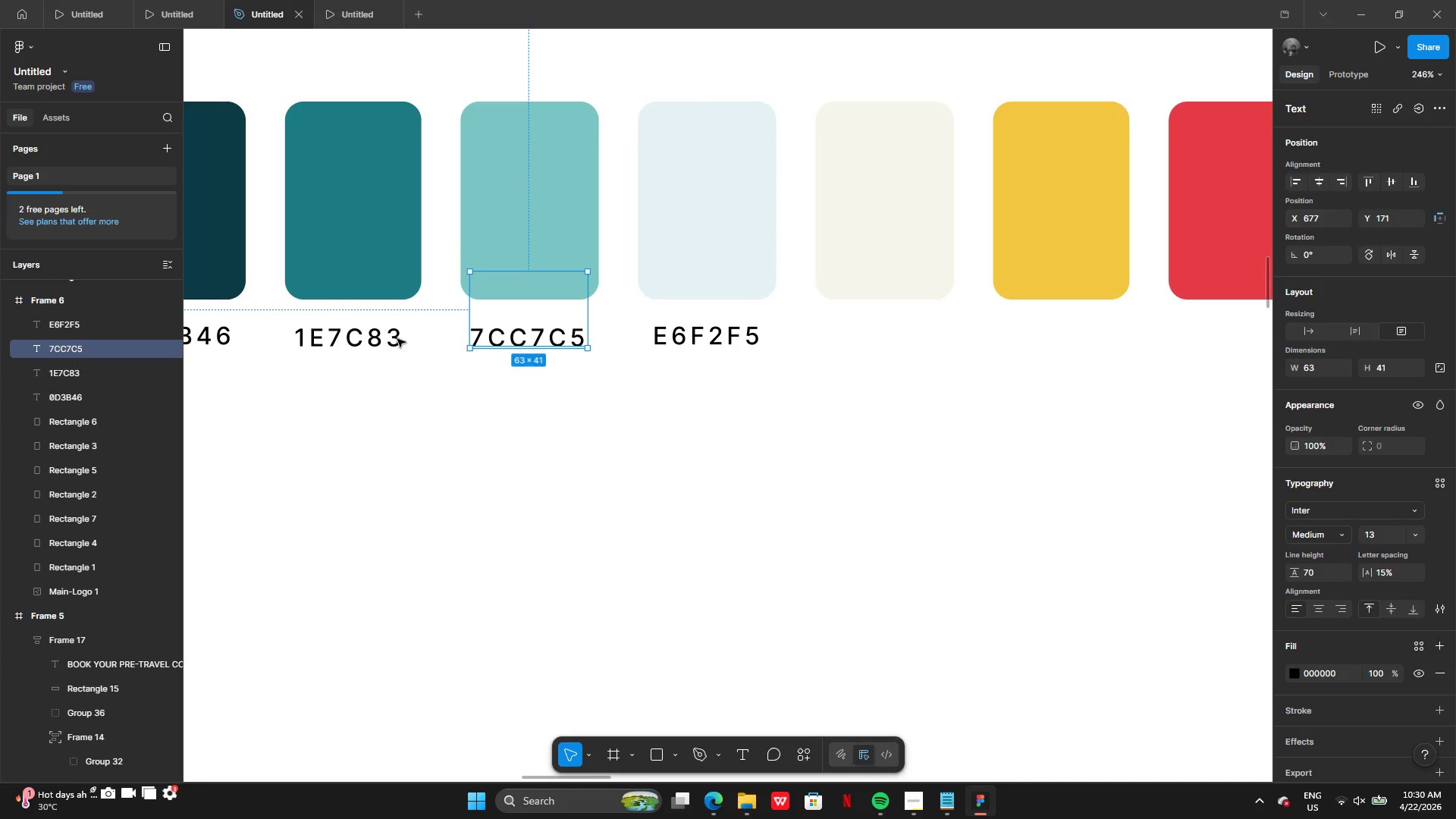 
hold_key(key=ShiftLeft, duration=0.86)
left_click([391, 339])
 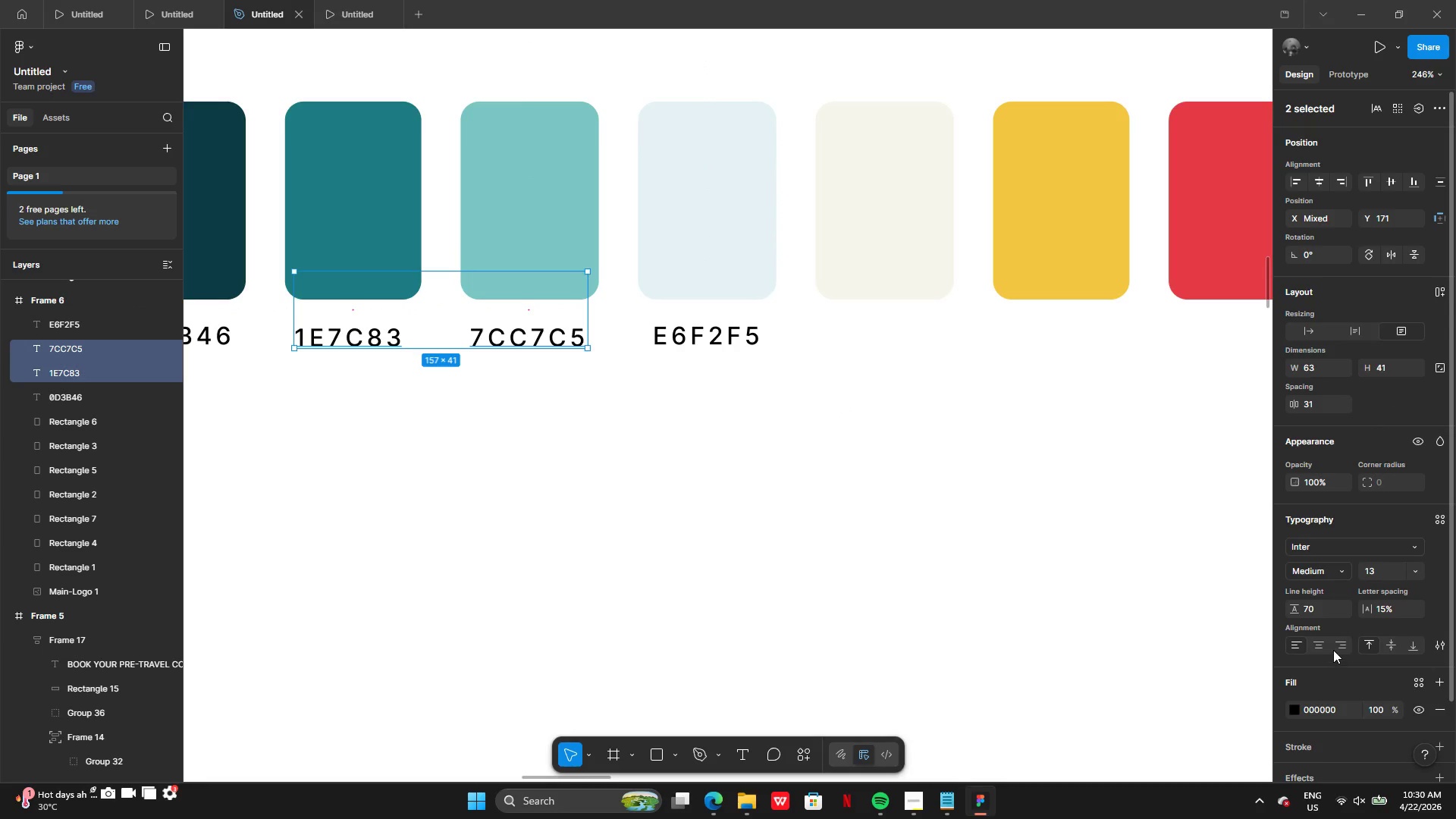 
left_click([1323, 648])
 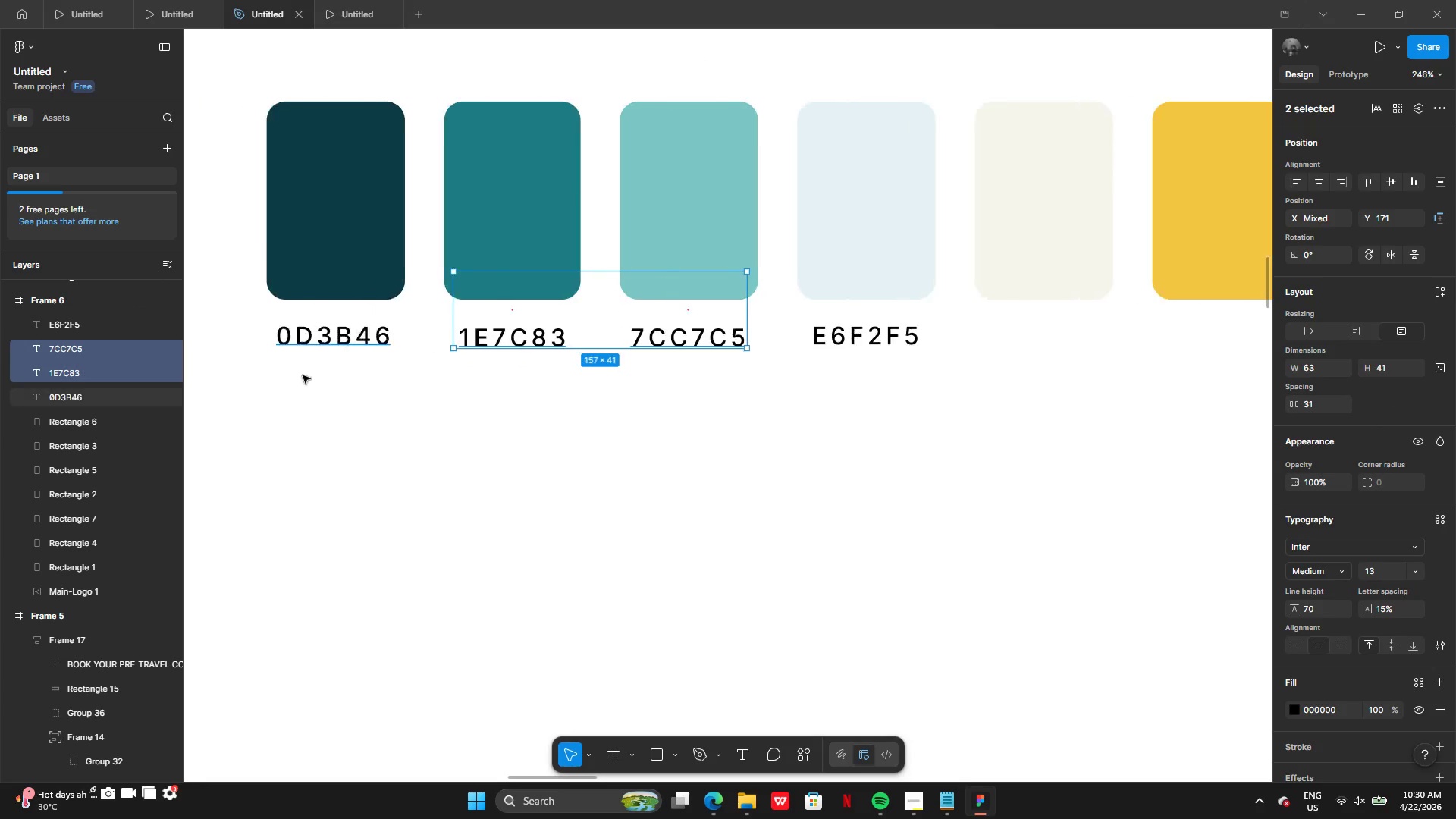 
left_click([344, 352])
 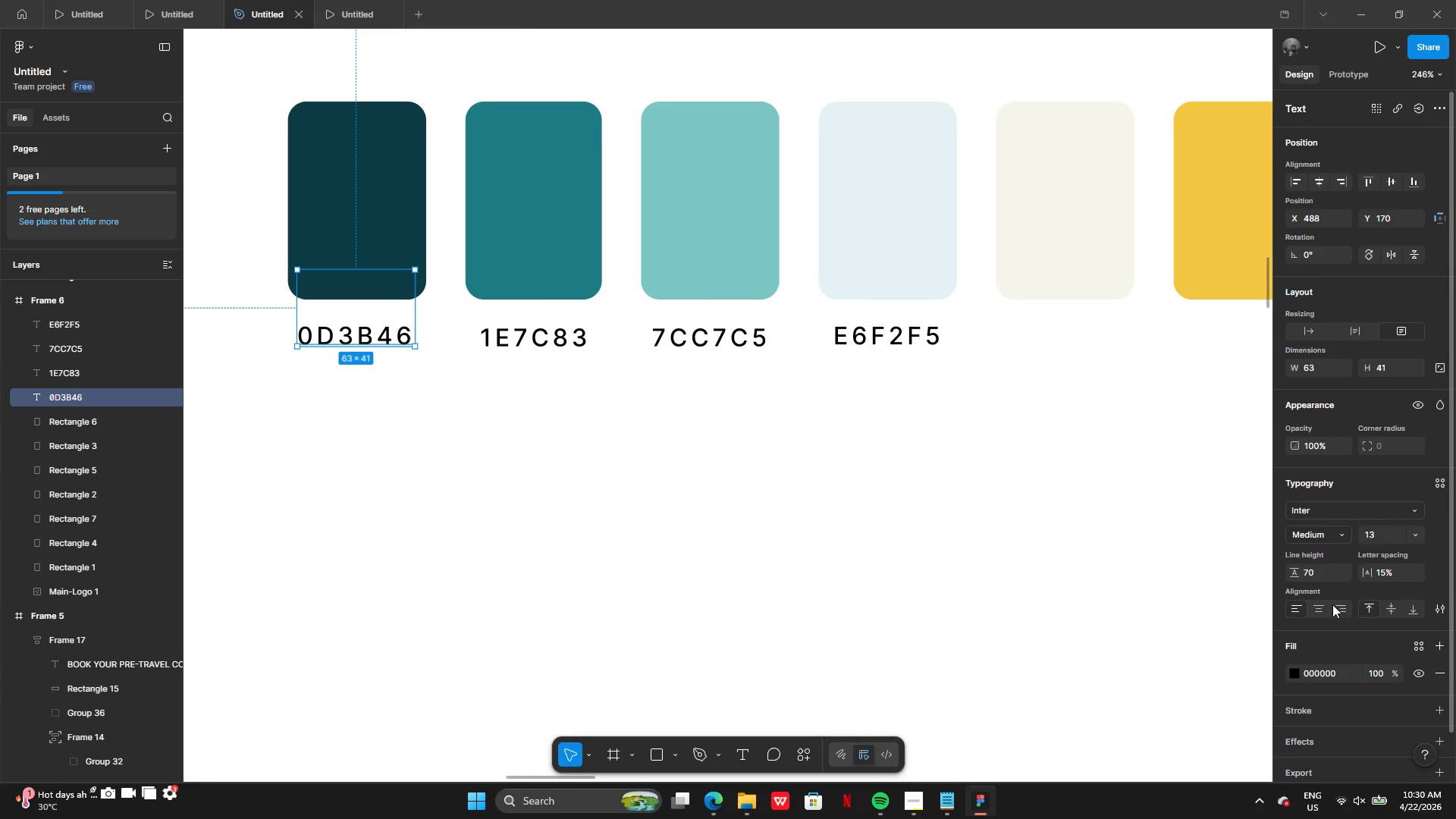 
left_click([1326, 608])
 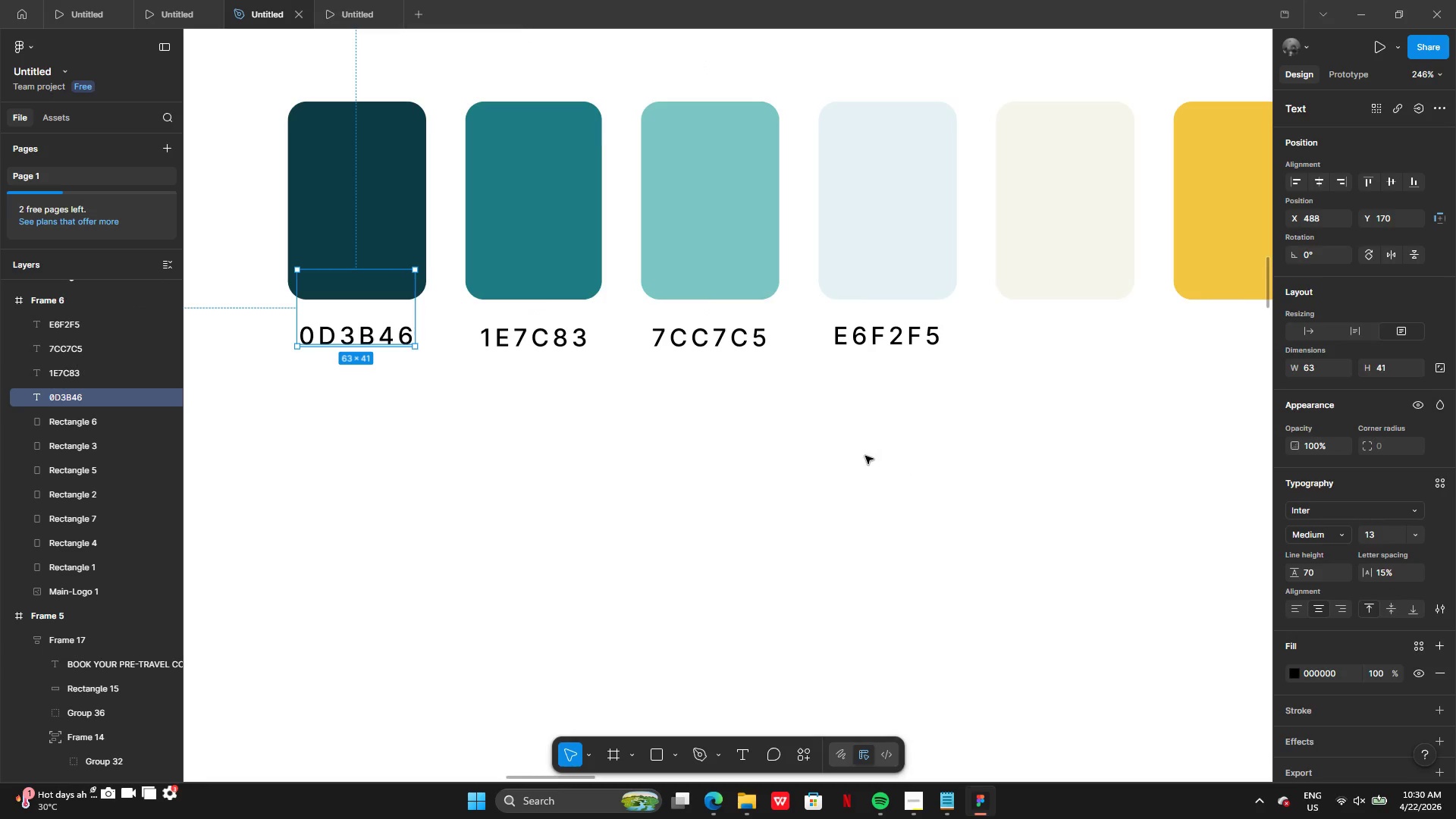 
left_click([865, 456])
 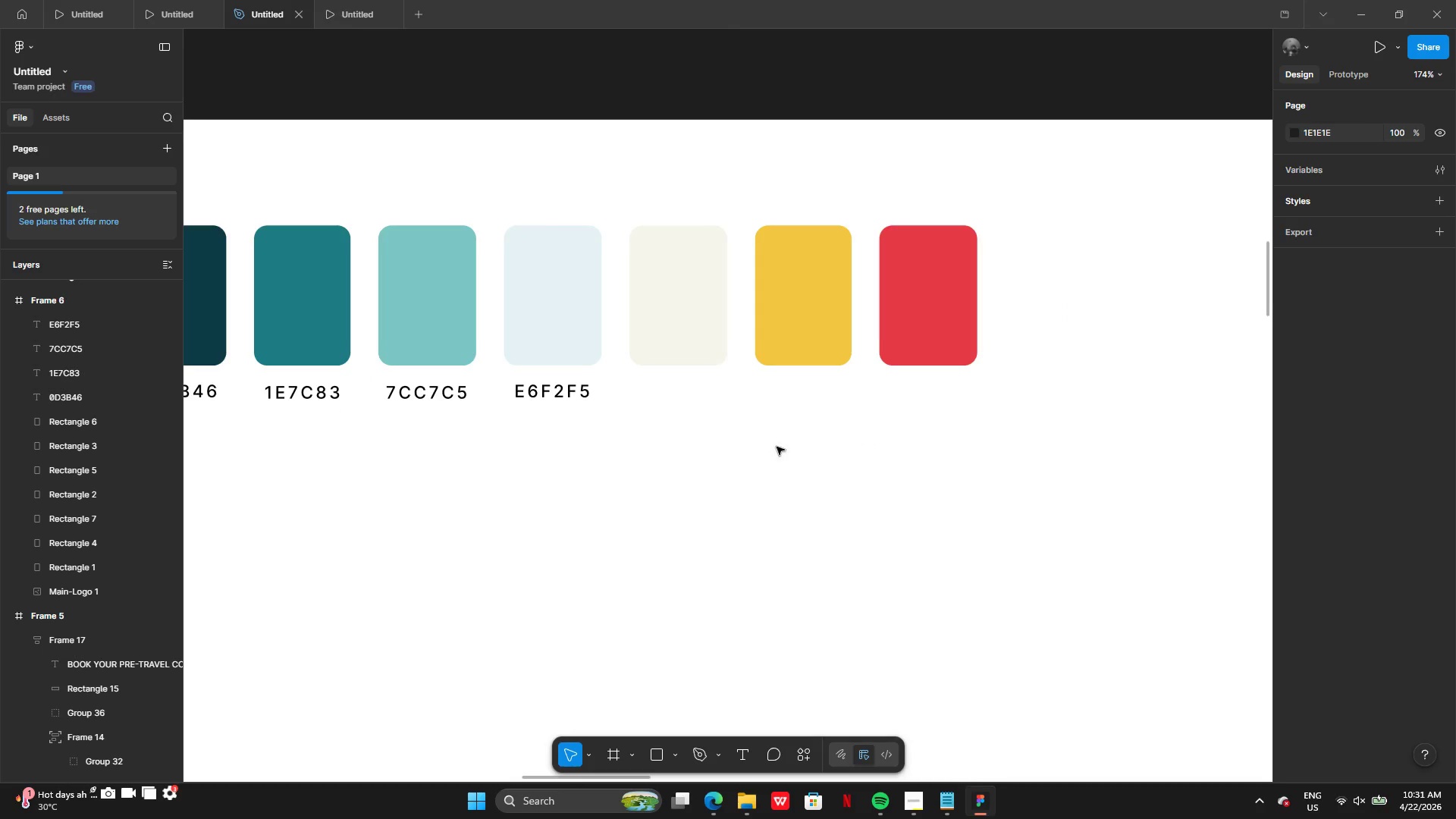 
left_click([542, 419])
 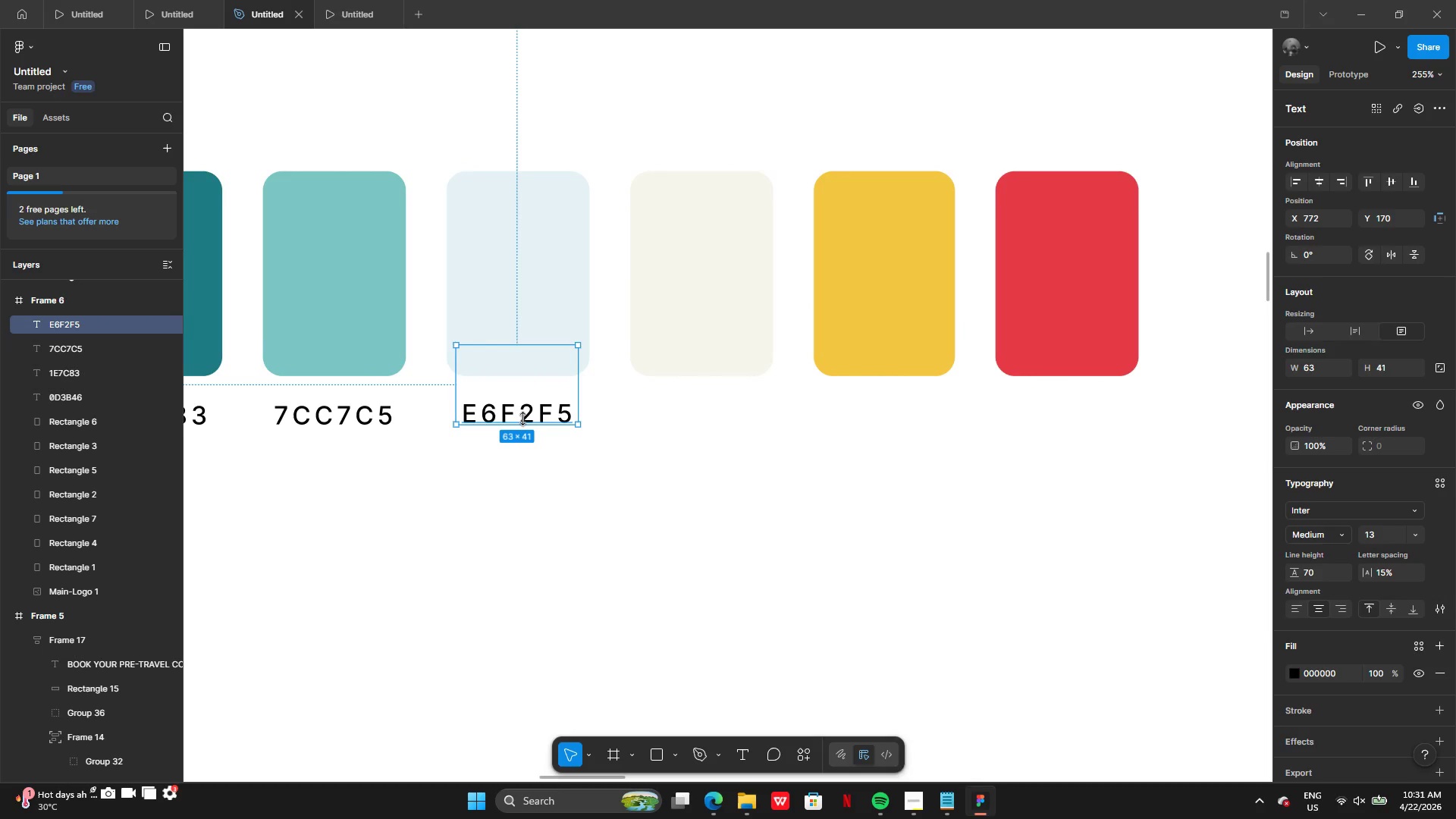 
hold_key(key=AltLeft, duration=0.41)
left_click_drag(start_coordinate=[520, 417], to_coordinate=[628, 416])
 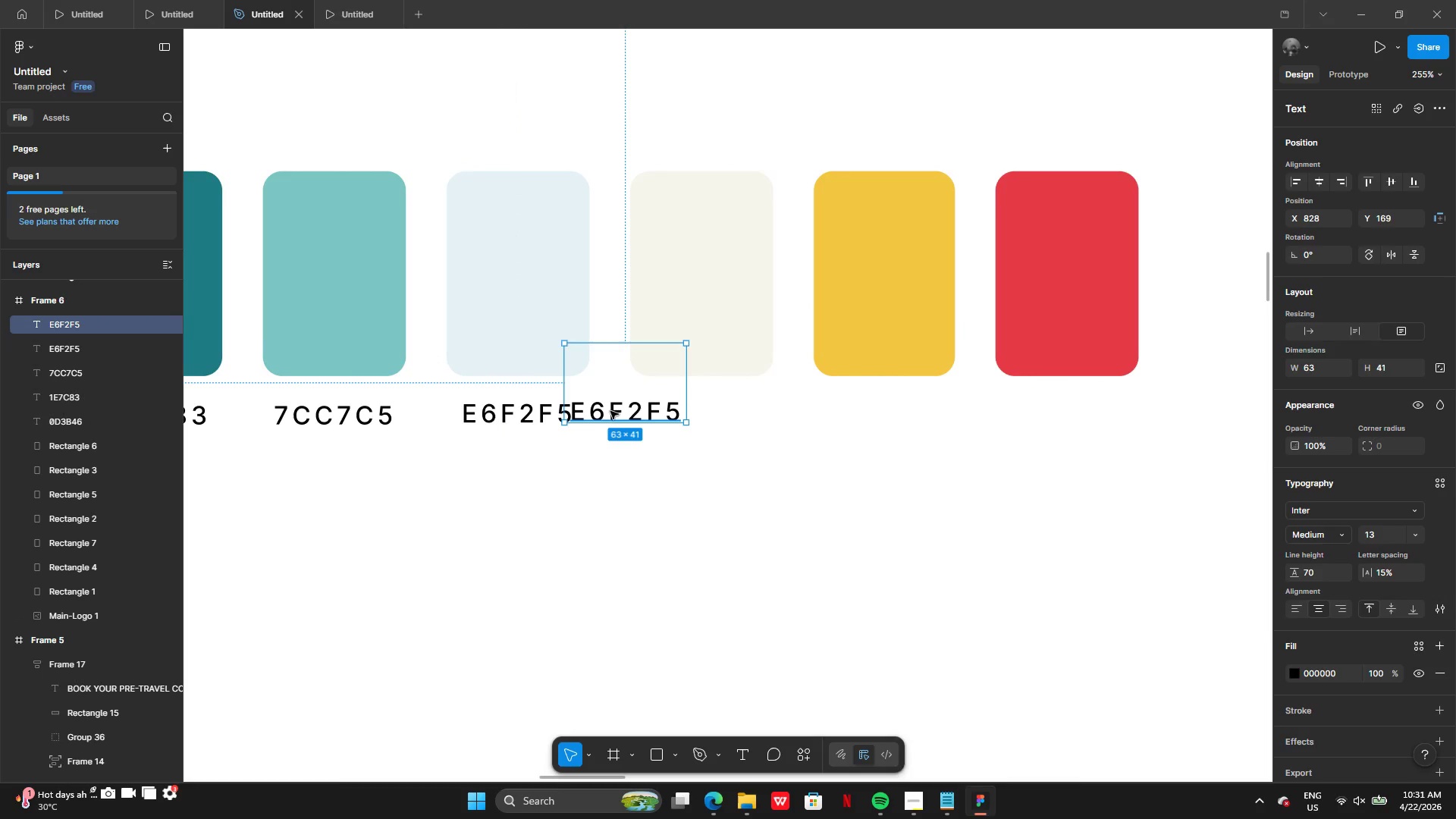 
left_click_drag(start_coordinate=[610, 410], to_coordinate=[689, 410])
 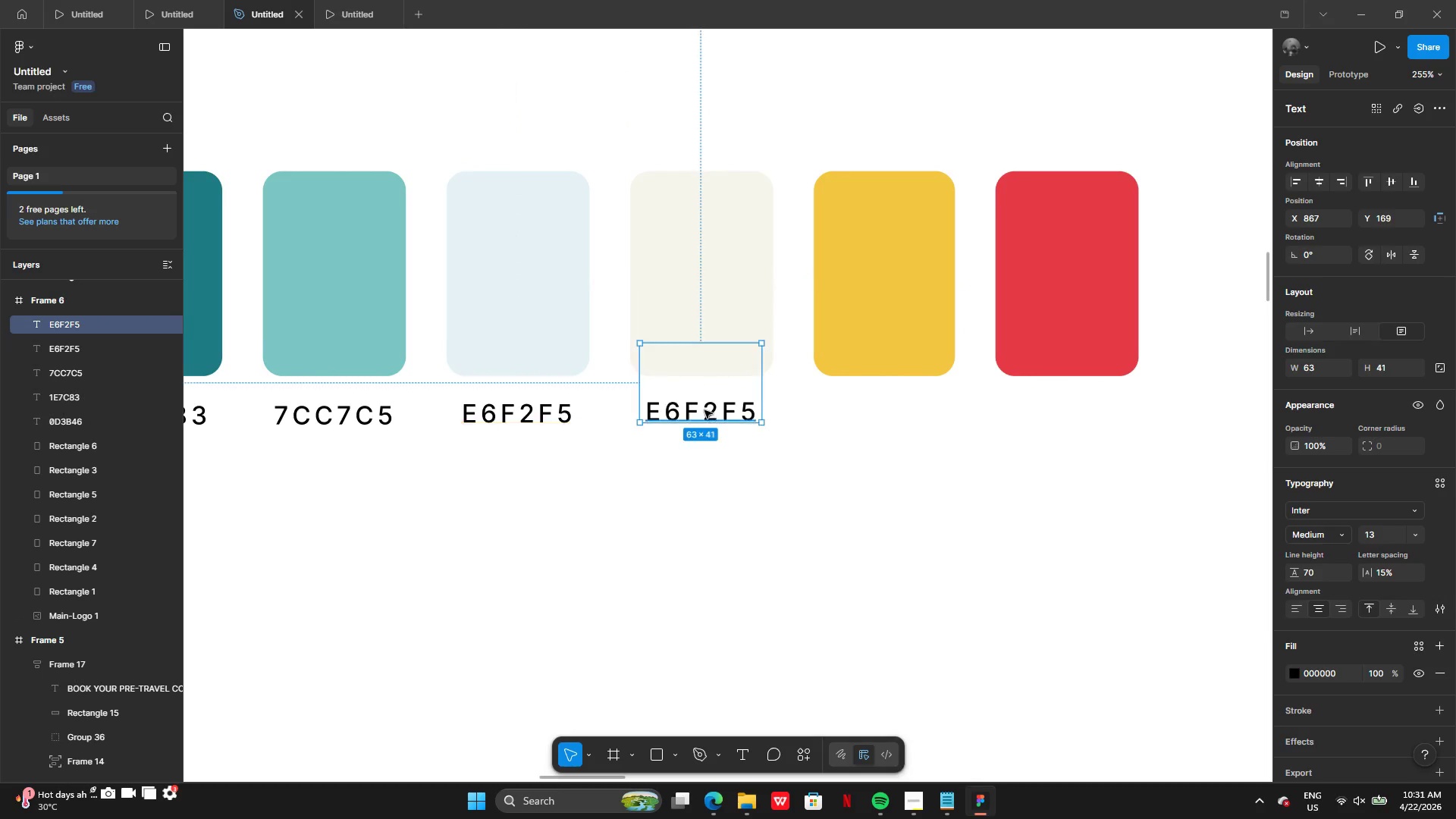 
left_click([720, 273])
 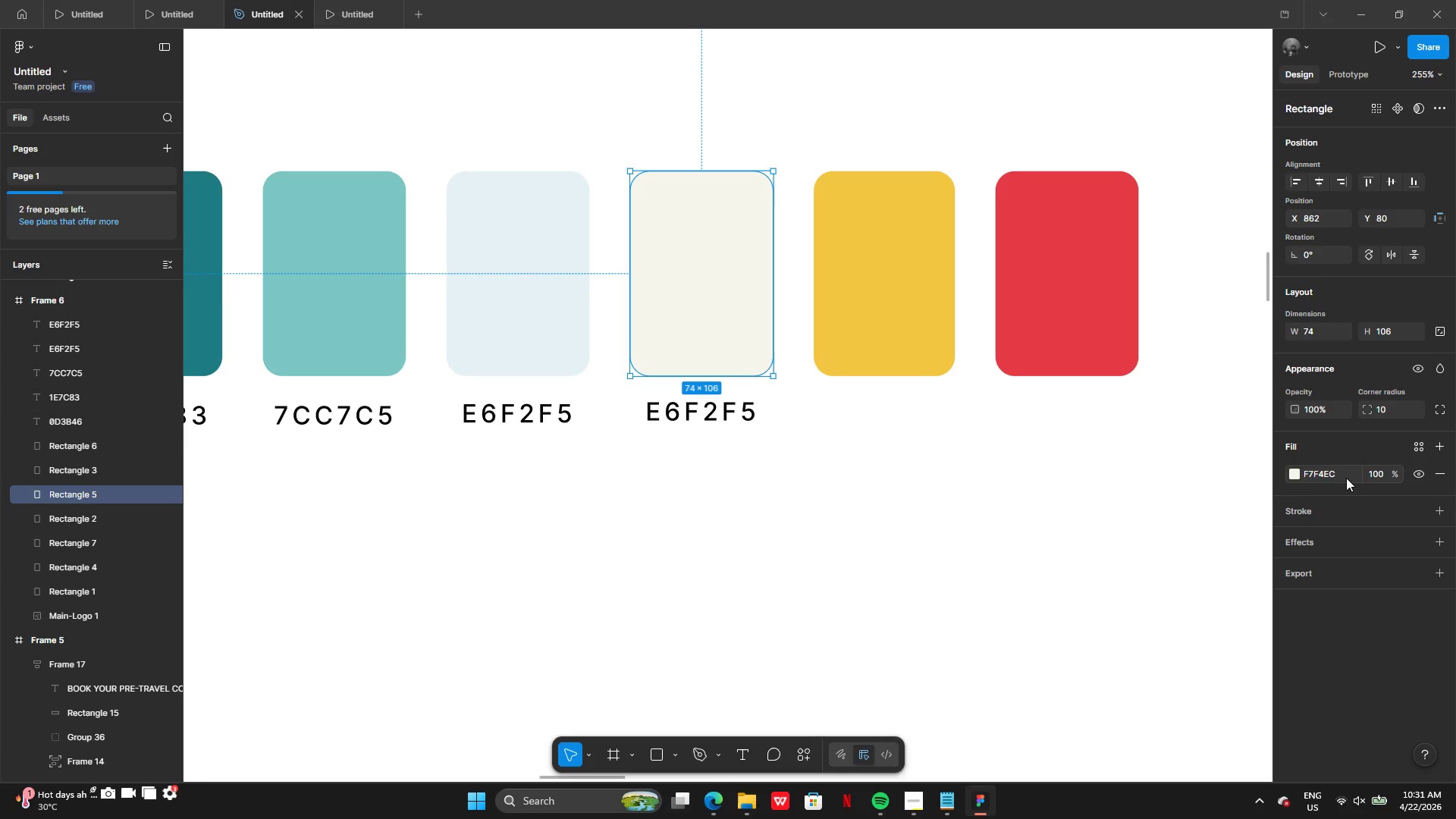 
left_click([1338, 474])
 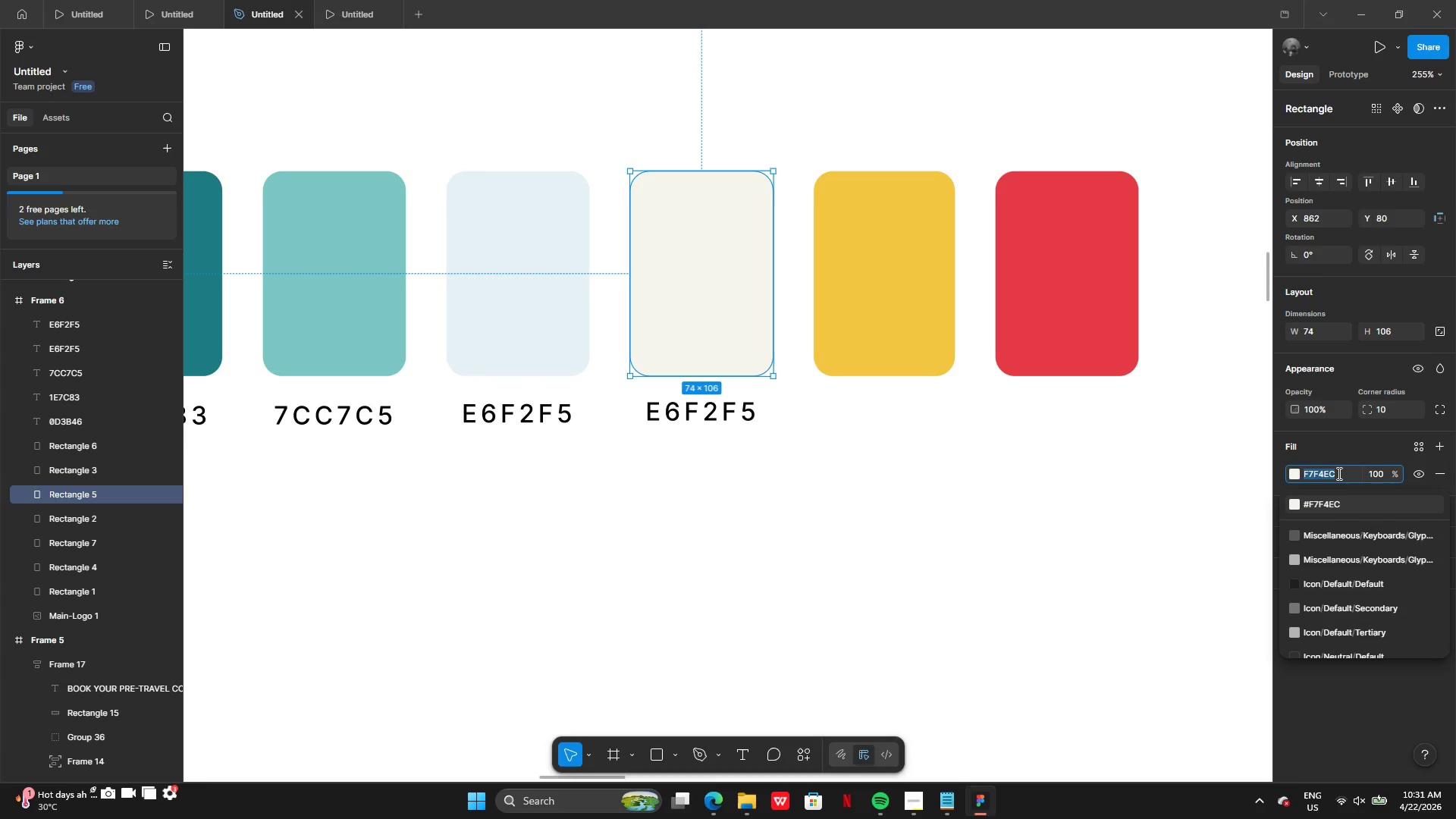 
key(Control+C)
 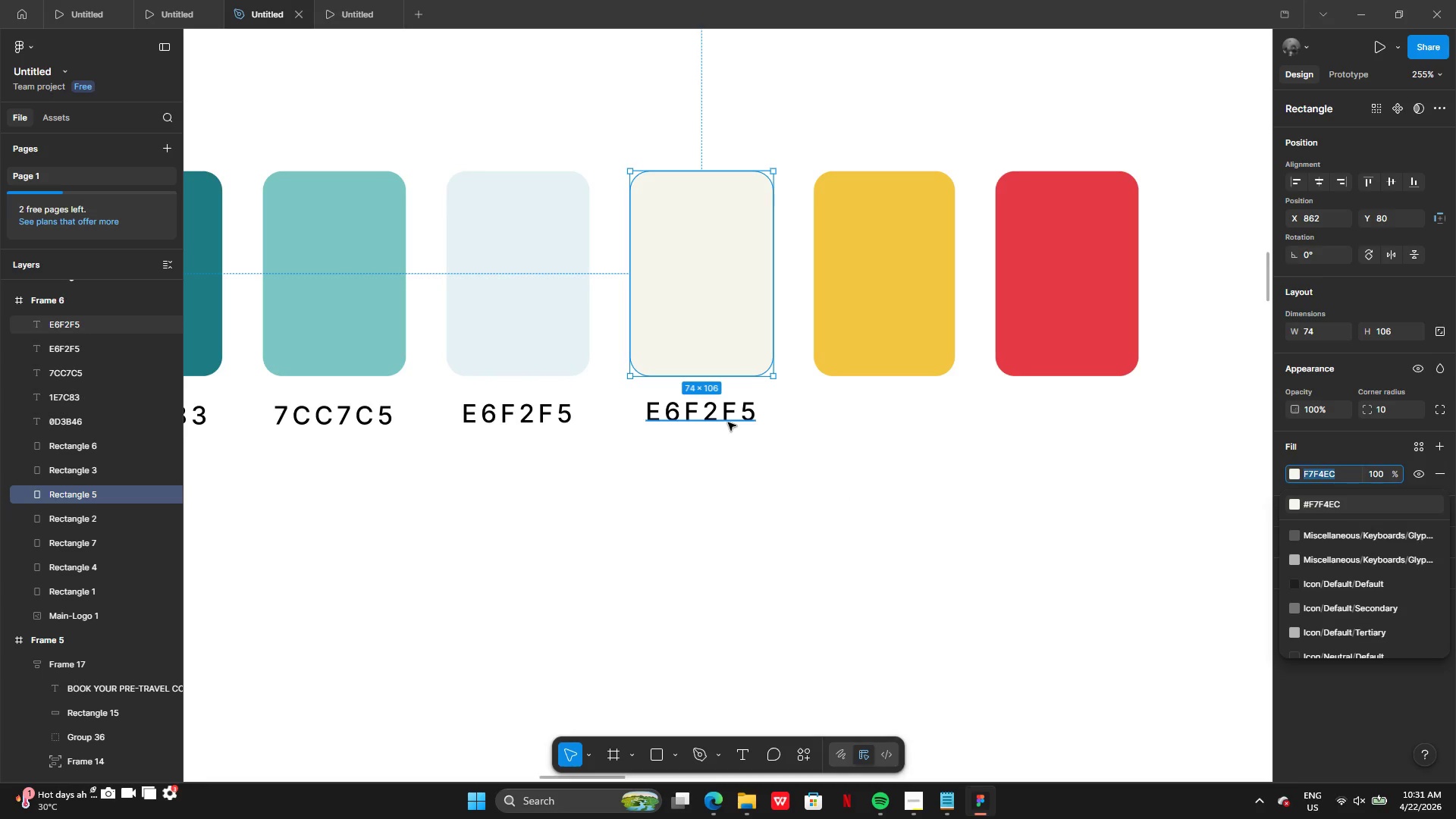 
double_click([728, 422])
 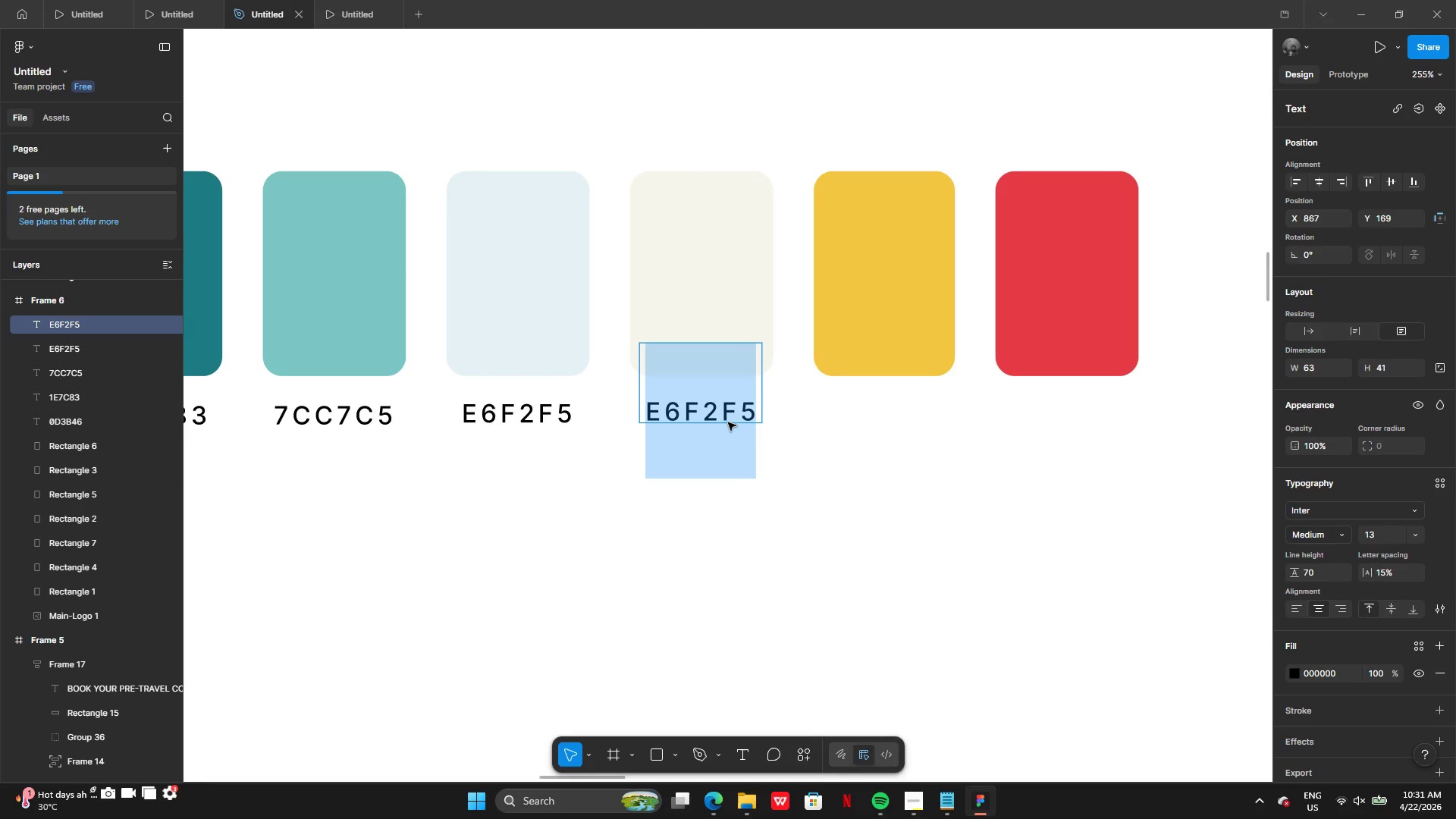 
key(Control+V)
 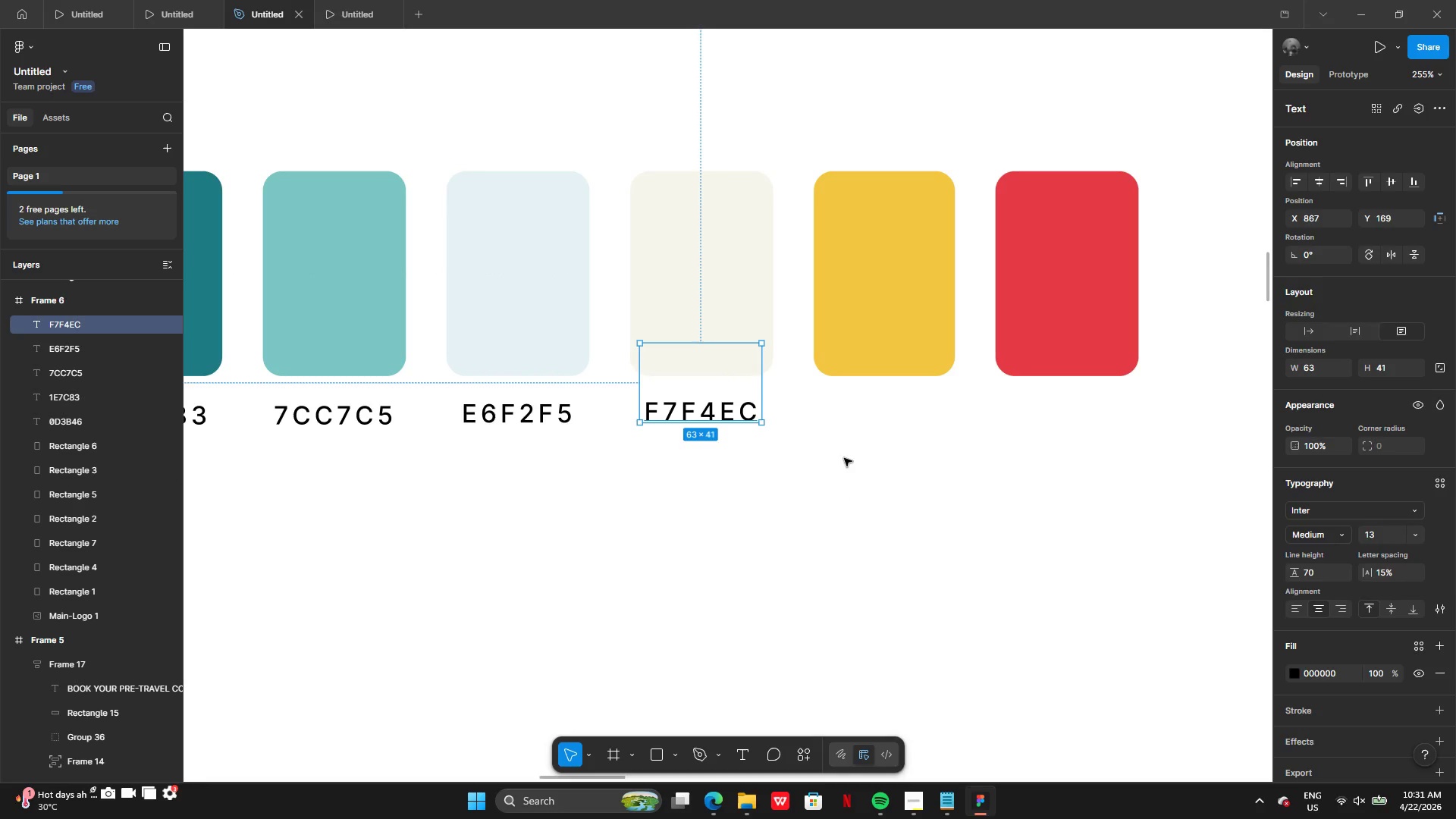 
double_click([844, 458])
 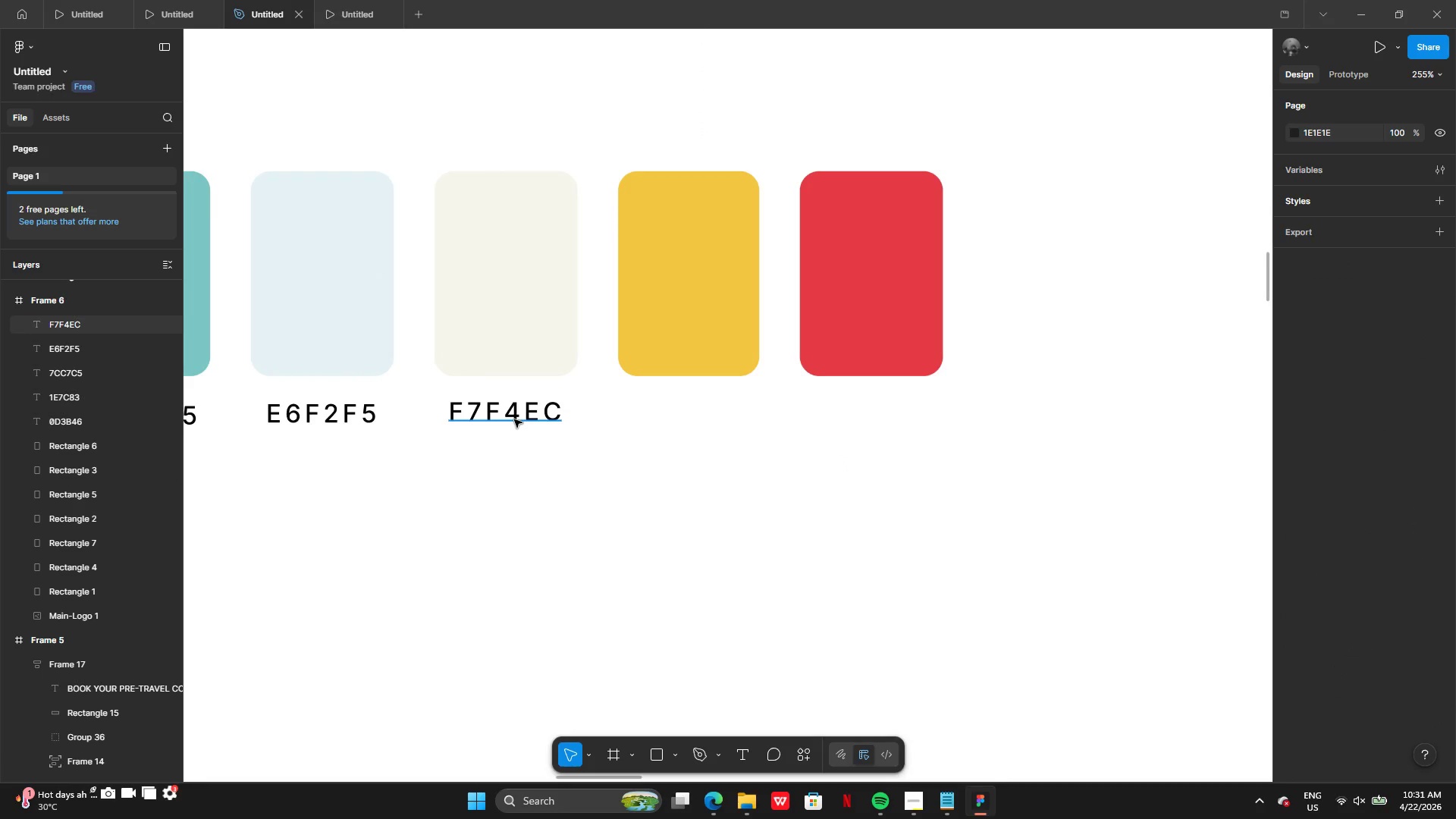 
hold_key(key=AltLeft, duration=0.44)
left_click_drag(start_coordinate=[509, 416], to_coordinate=[606, 416])
 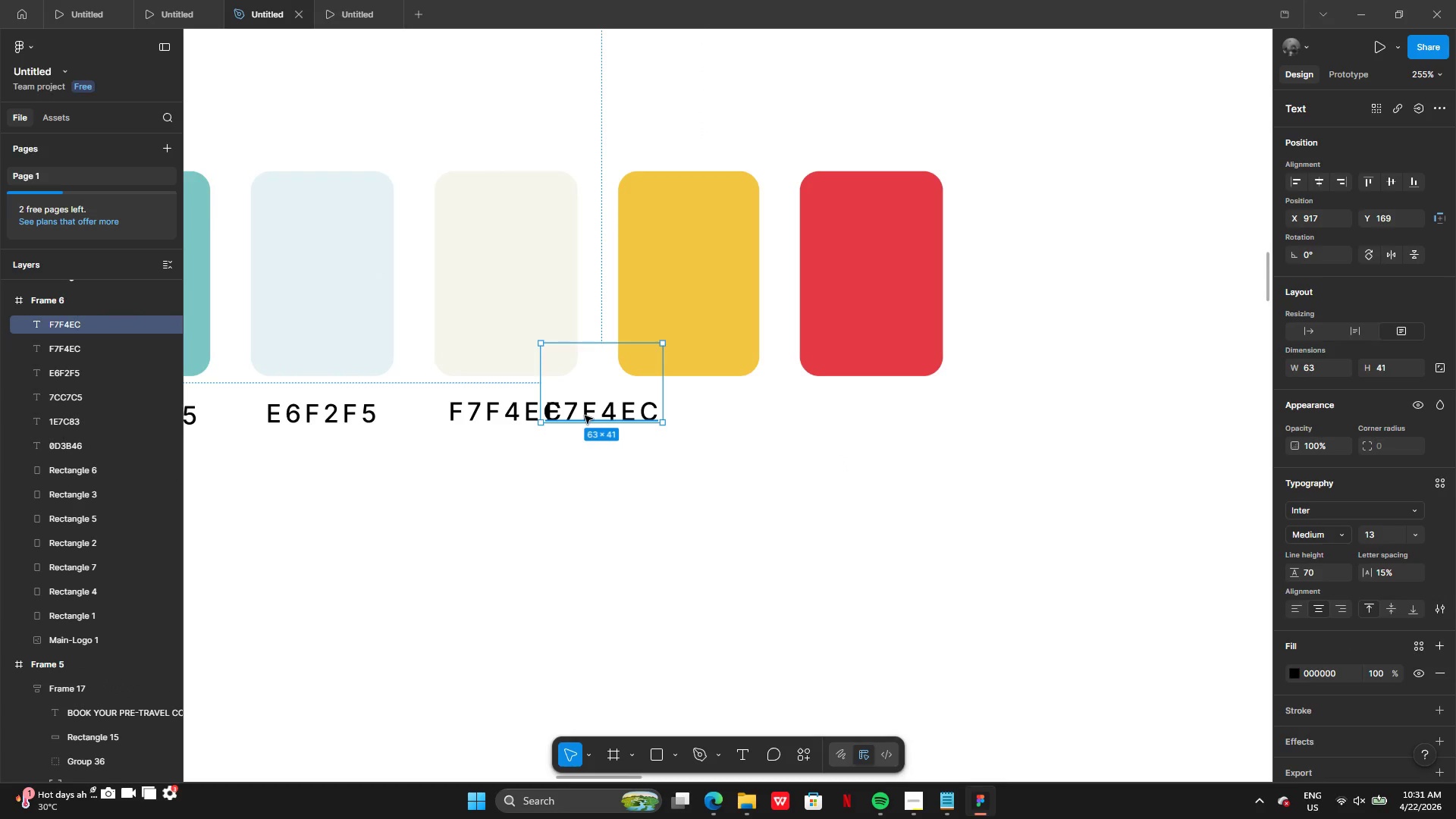 
left_click_drag(start_coordinate=[585, 416], to_coordinate=[673, 413])
 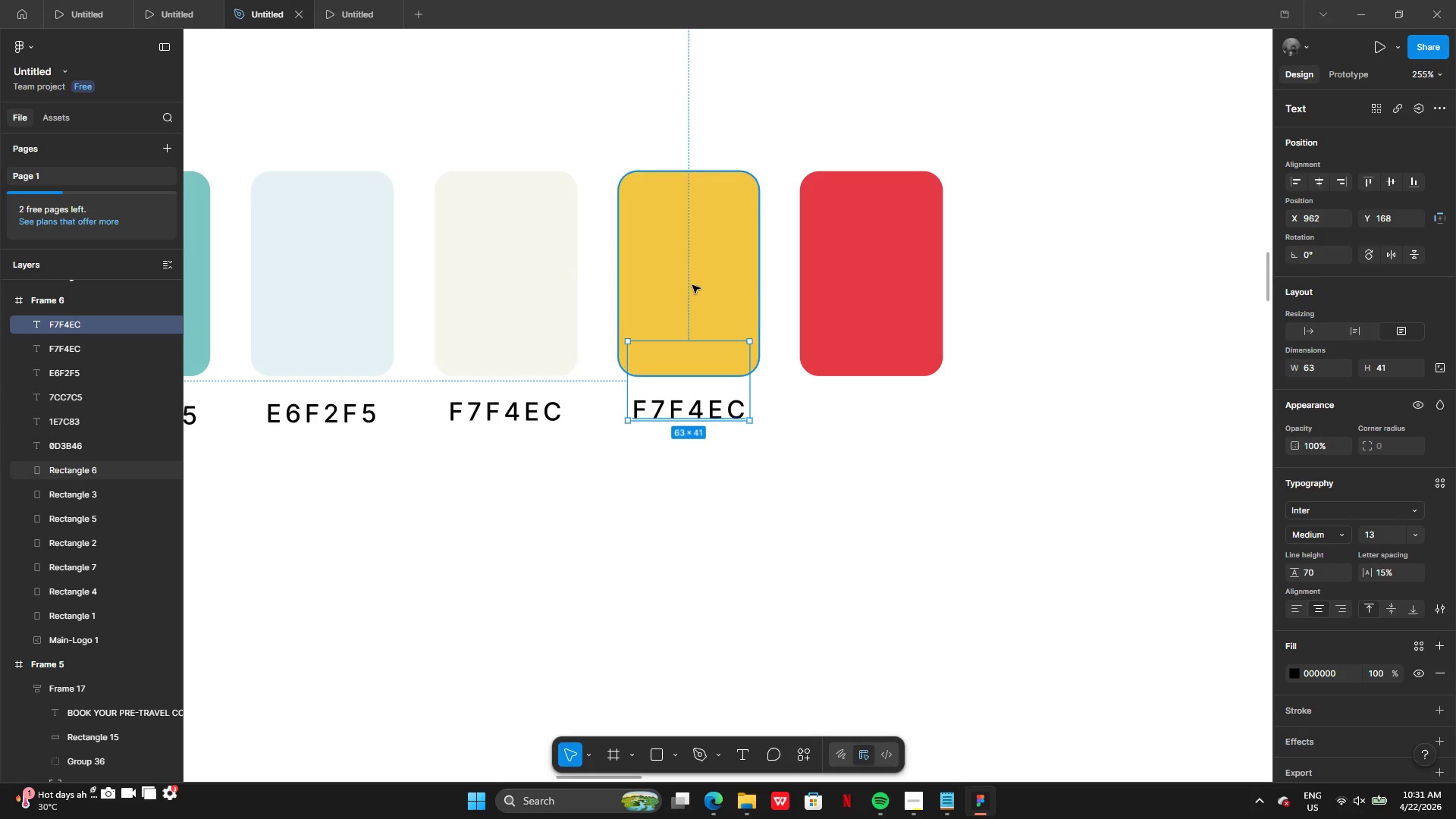 
left_click([694, 277])
 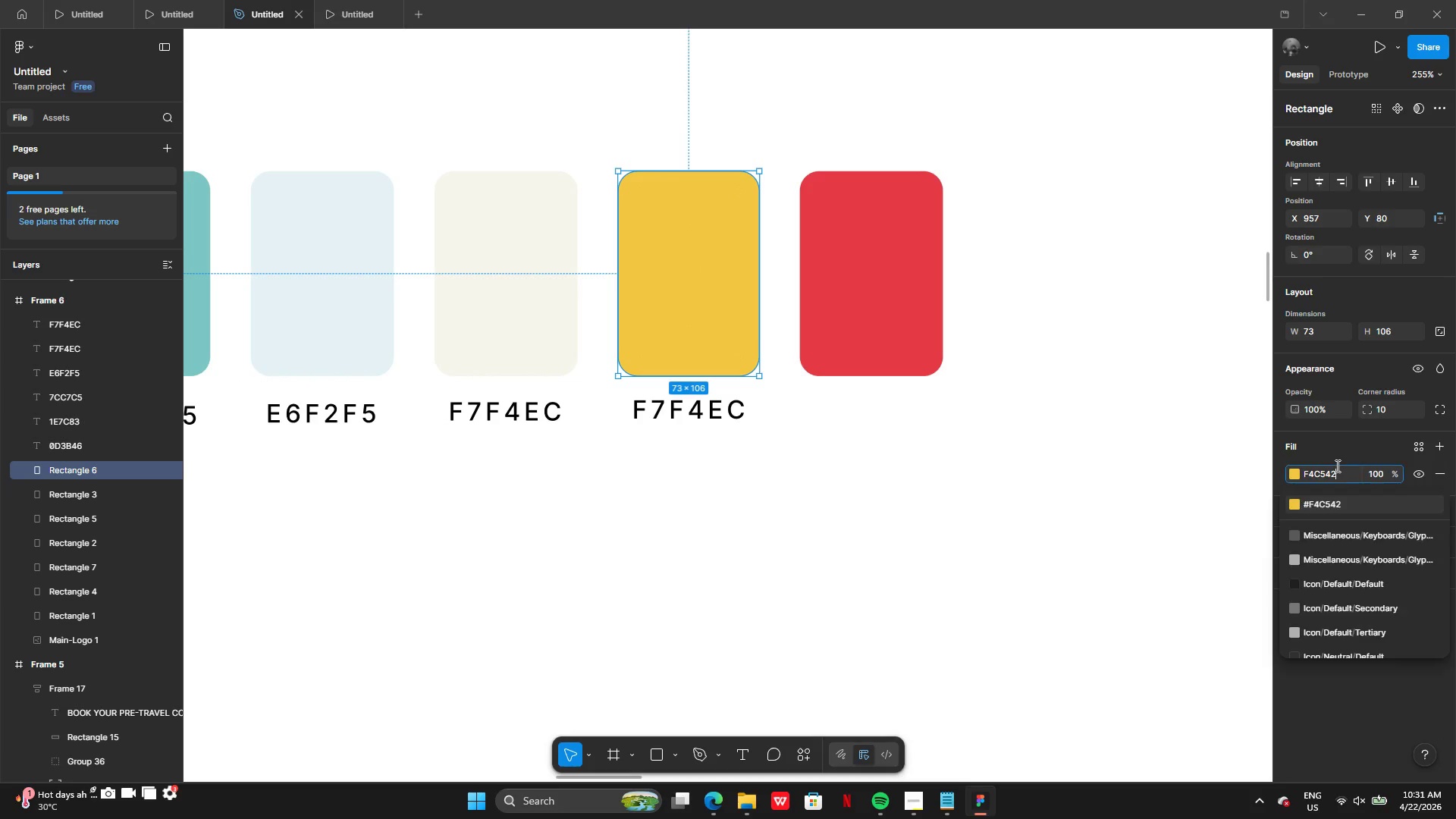 
key(Control+C)
 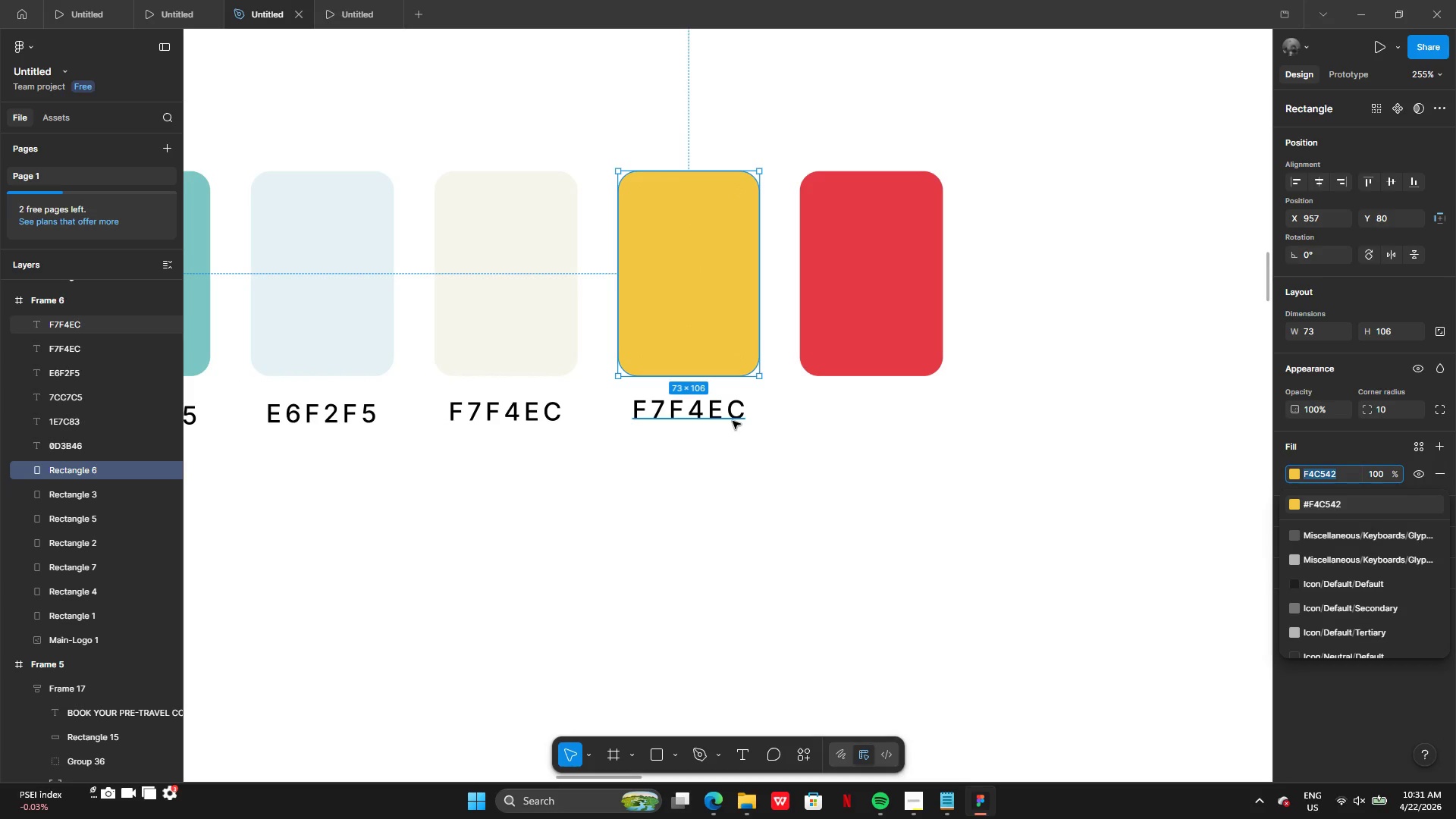 
double_click([733, 421])
 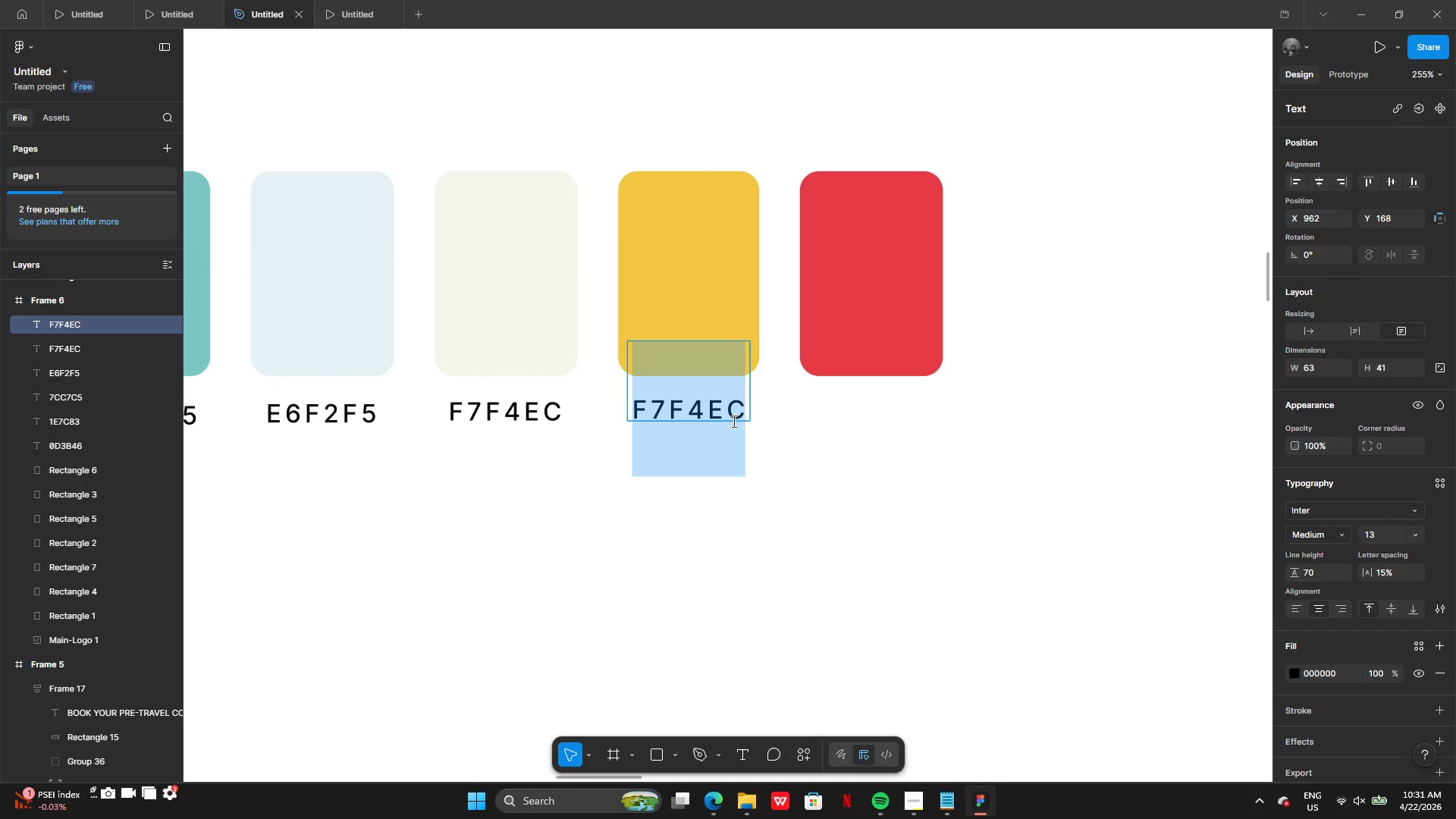 
key(Control+V)
 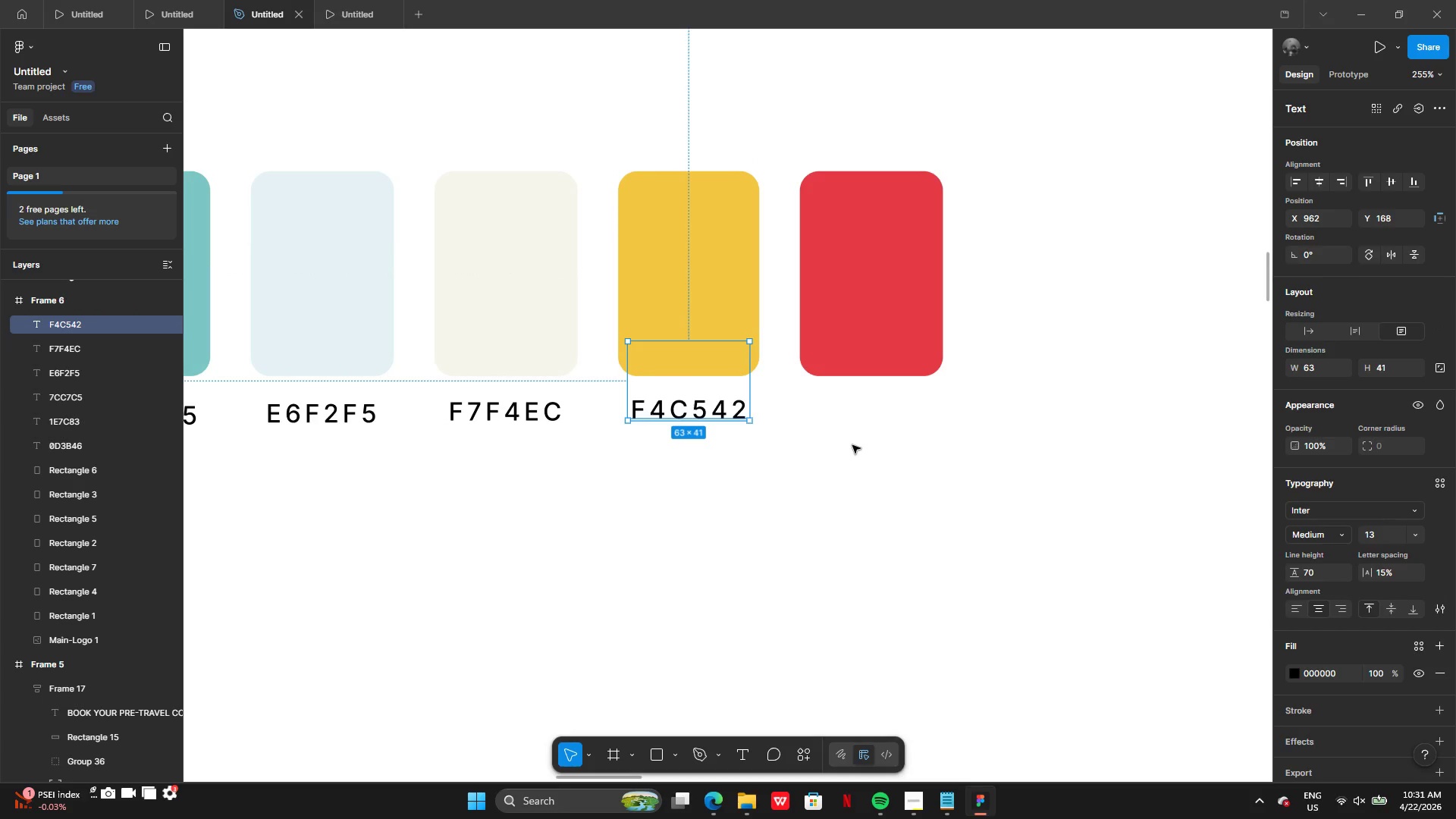 
double_click([852, 445])
 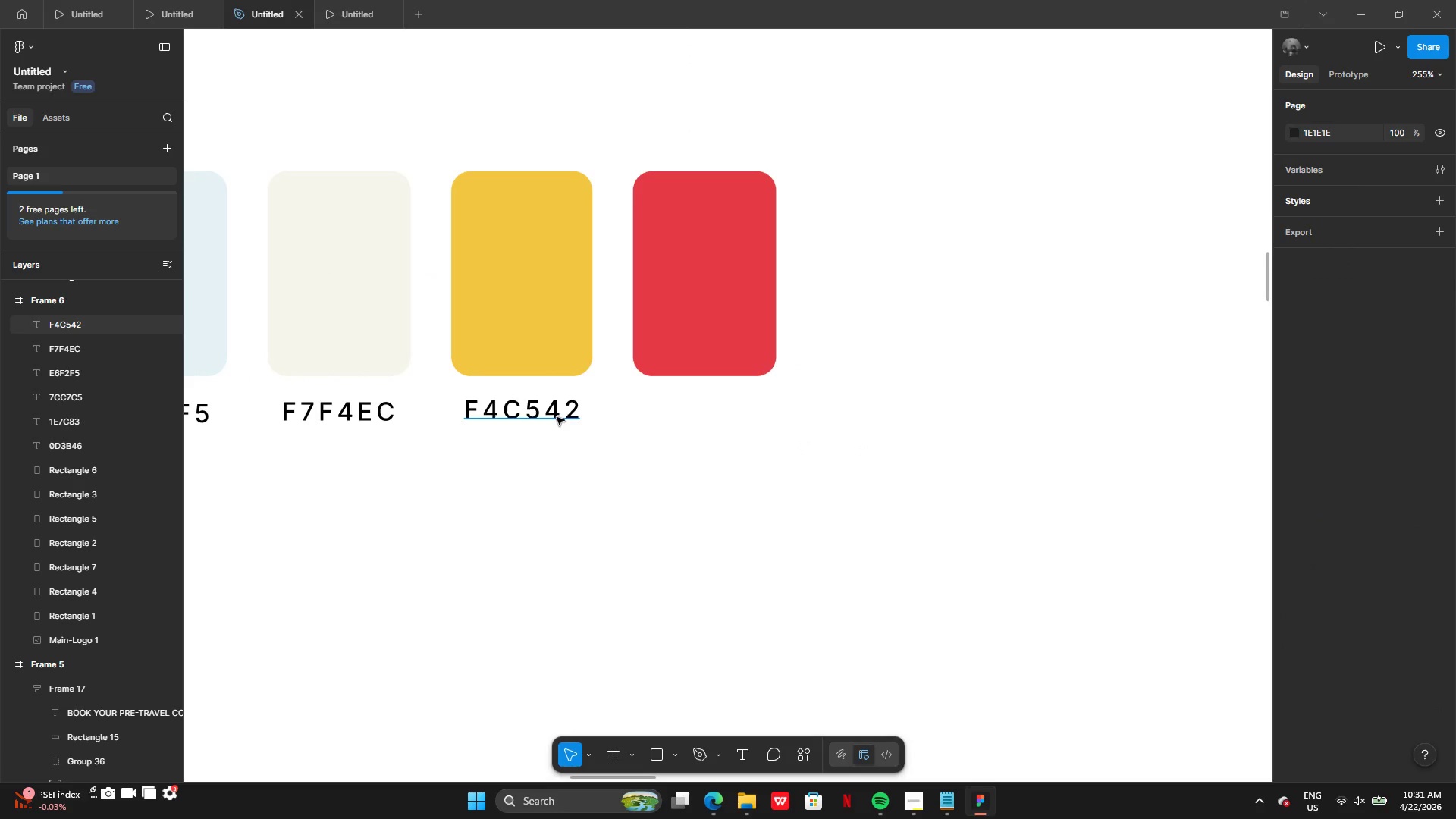 
hold_key(key=AltLeft, duration=0.38)
left_click_drag(start_coordinate=[539, 411], to_coordinate=[642, 411])
 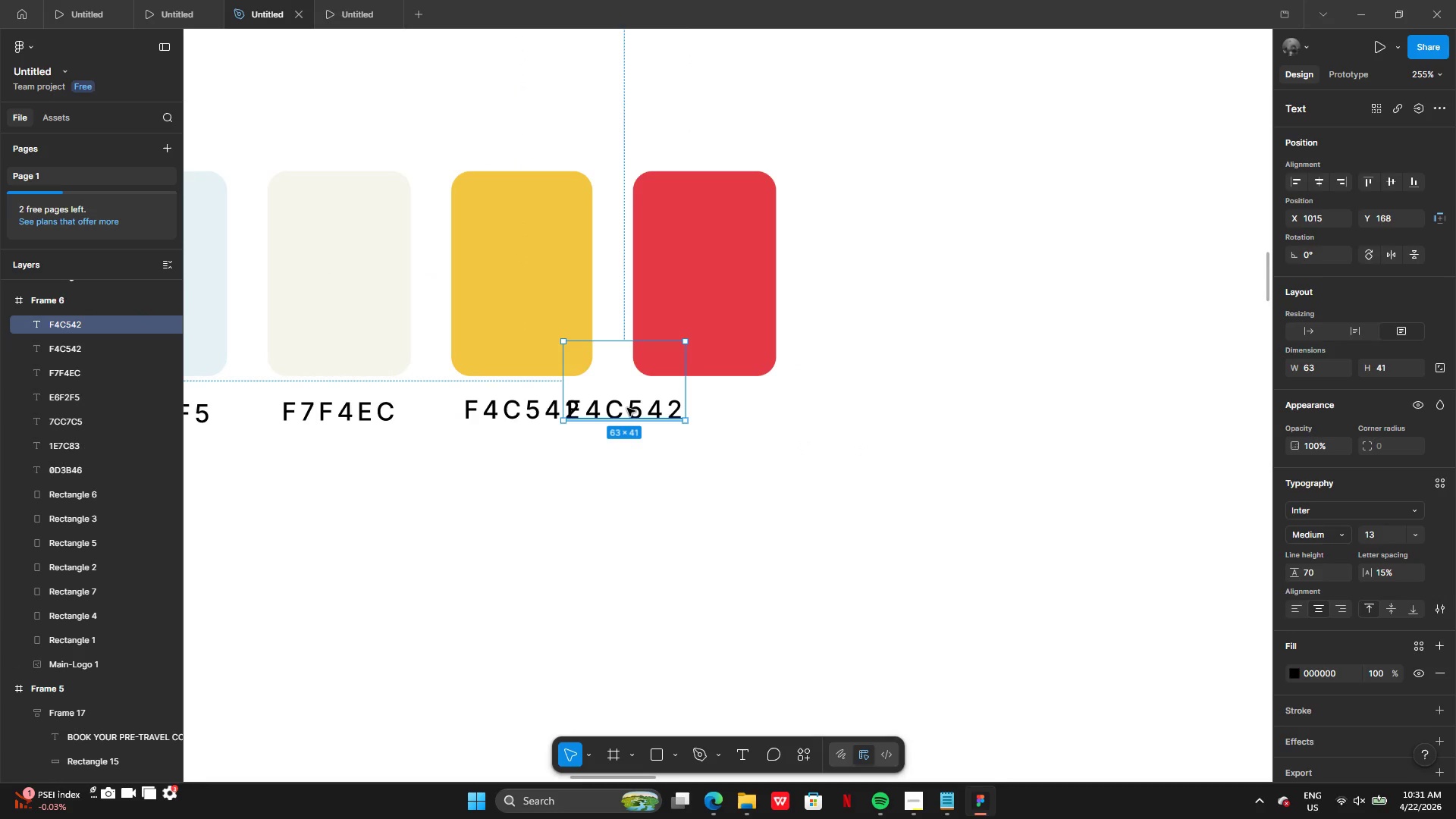 
left_click_drag(start_coordinate=[627, 408], to_coordinate=[704, 409])
 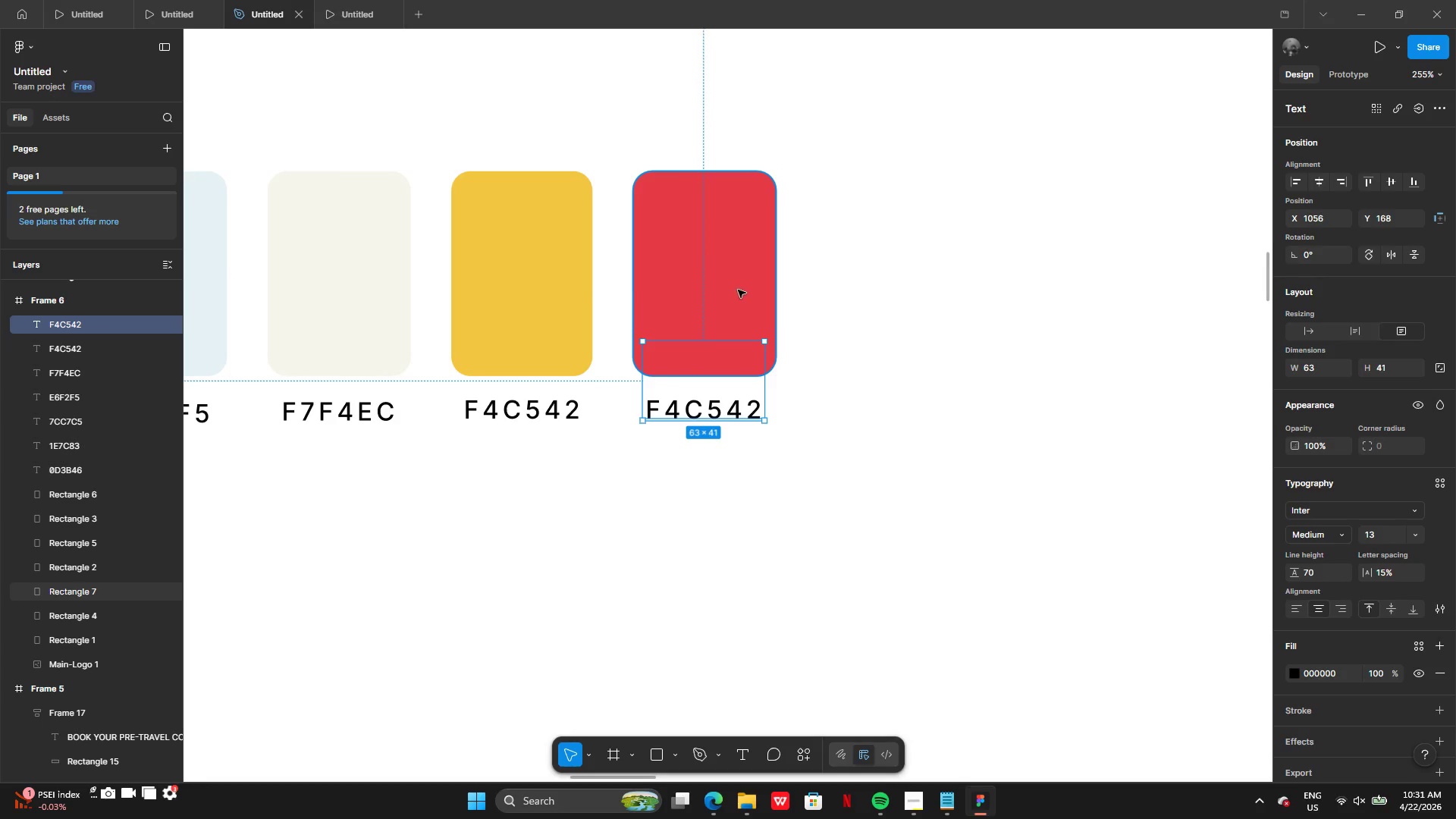 
left_click([738, 289])
 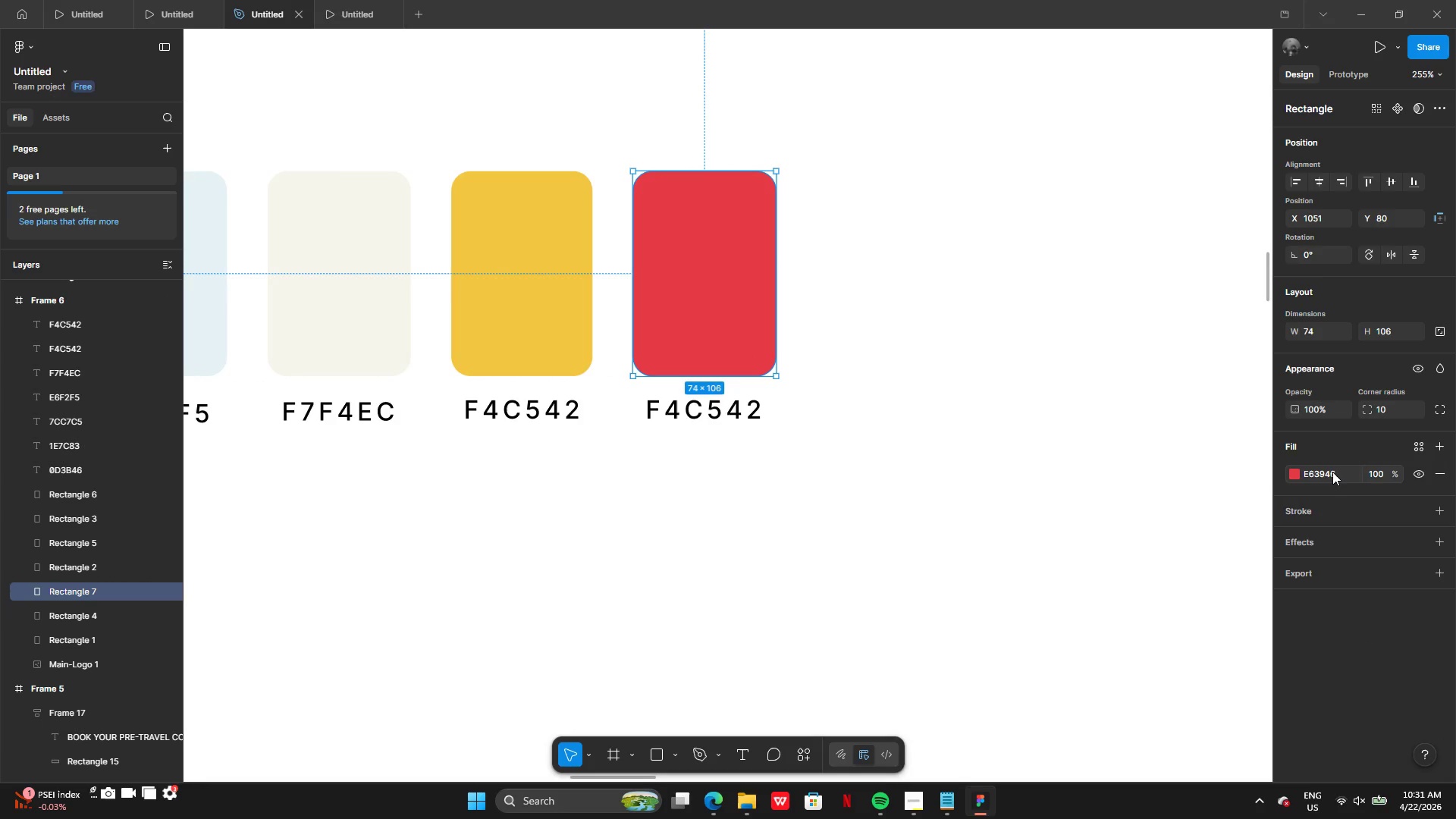 
left_click([1332, 475])
 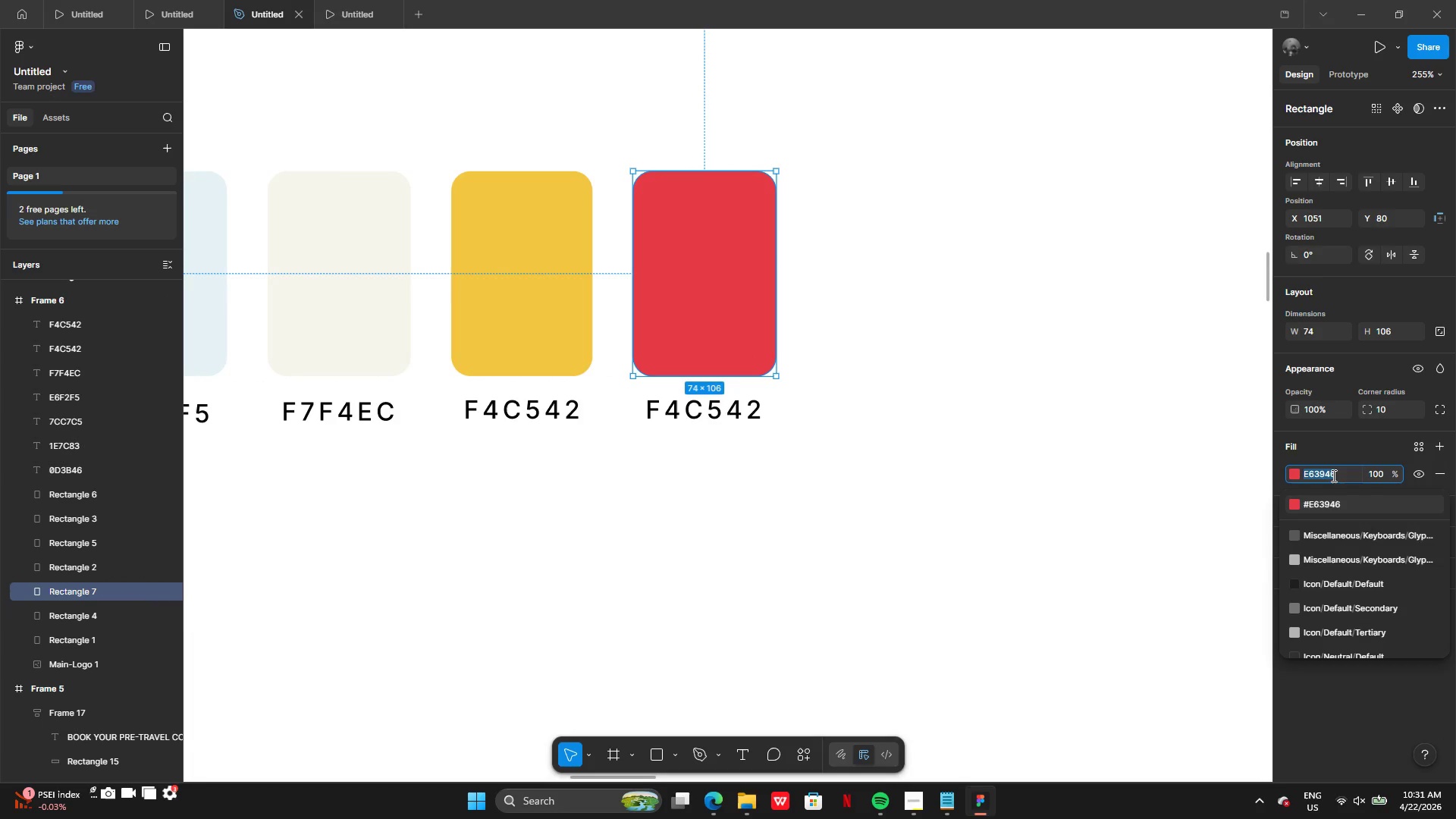 
key(Control+C)
 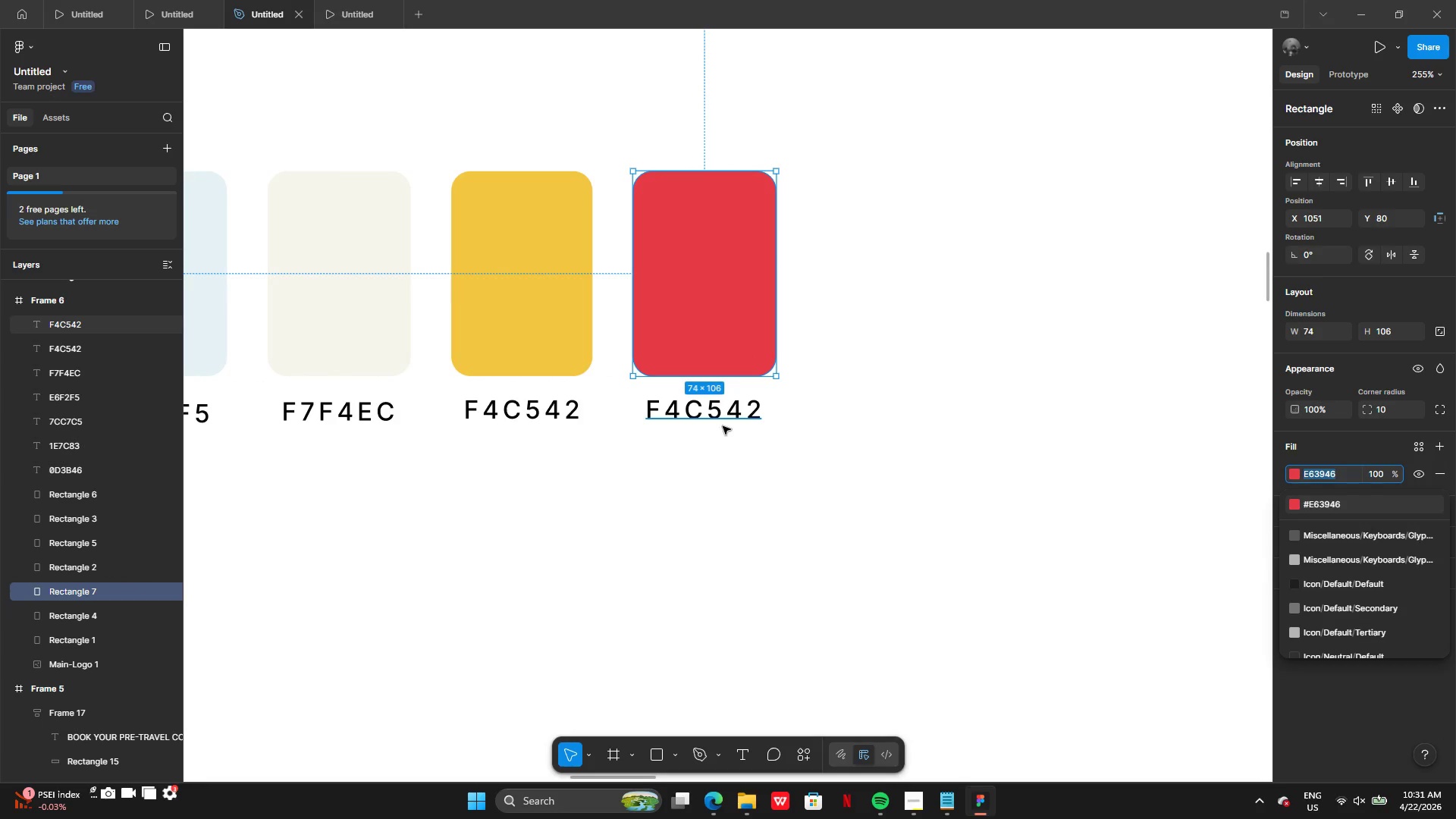 
double_click([723, 426])
 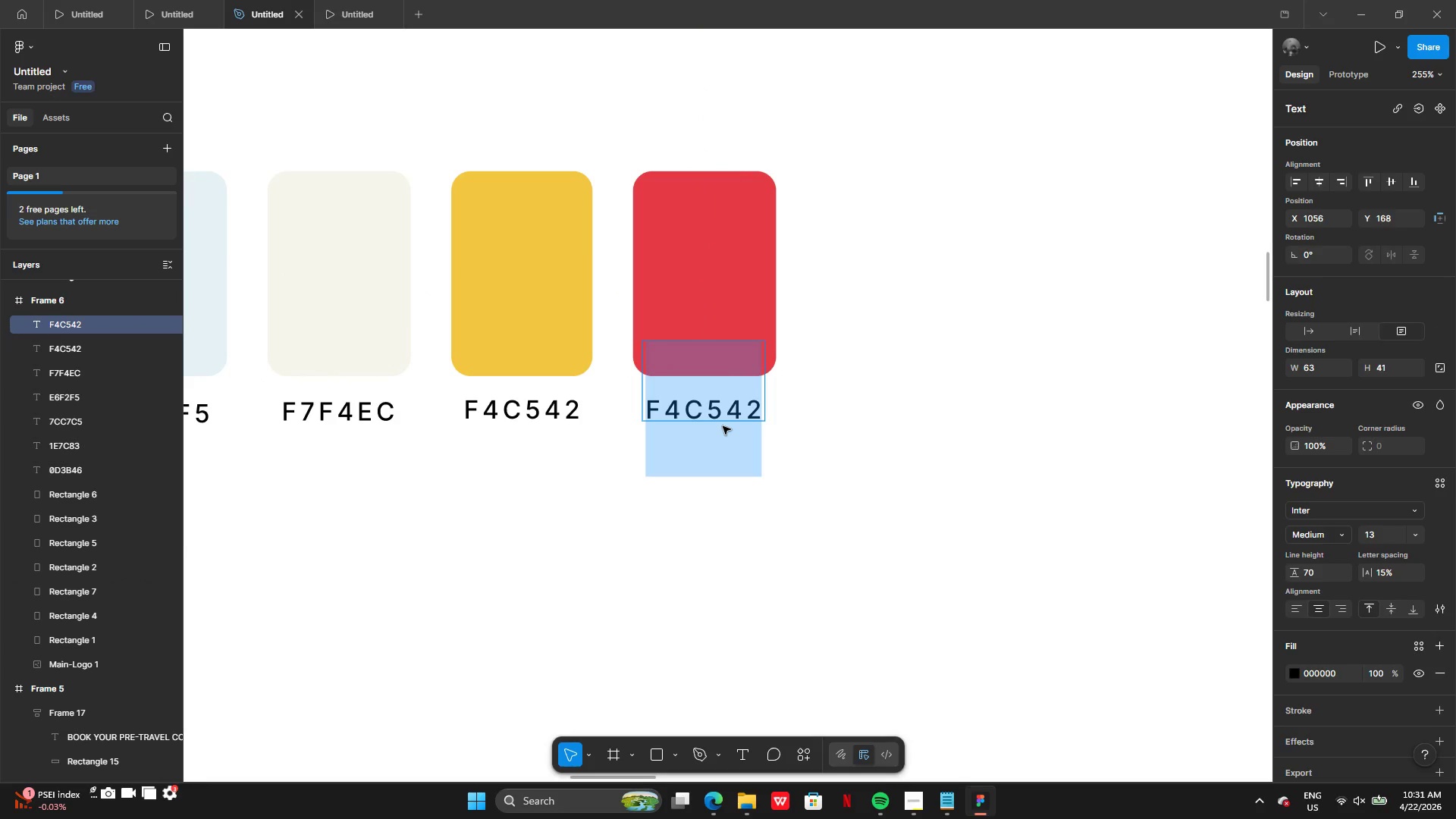 
key(Control+V)
 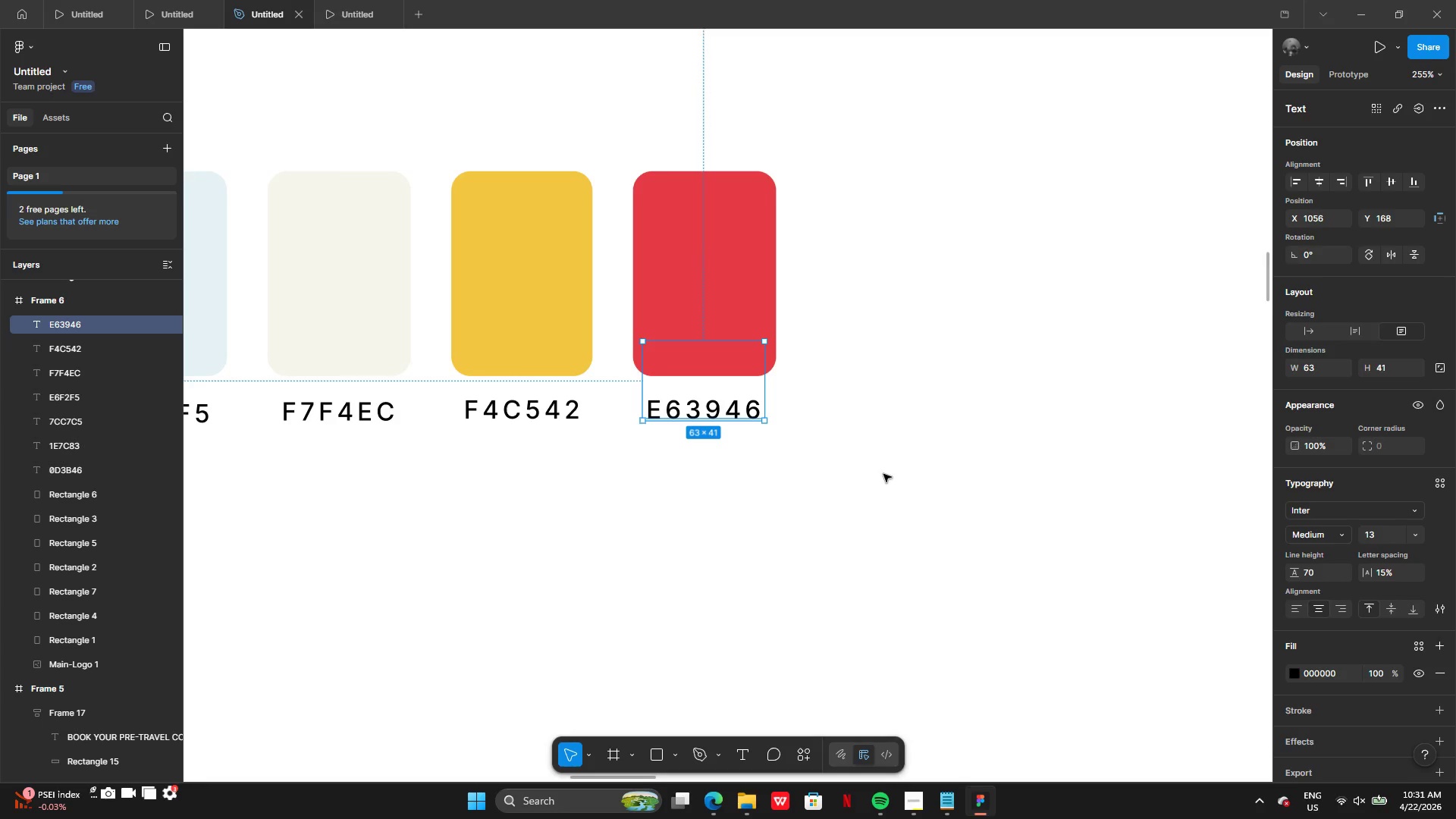 
double_click([883, 474])
 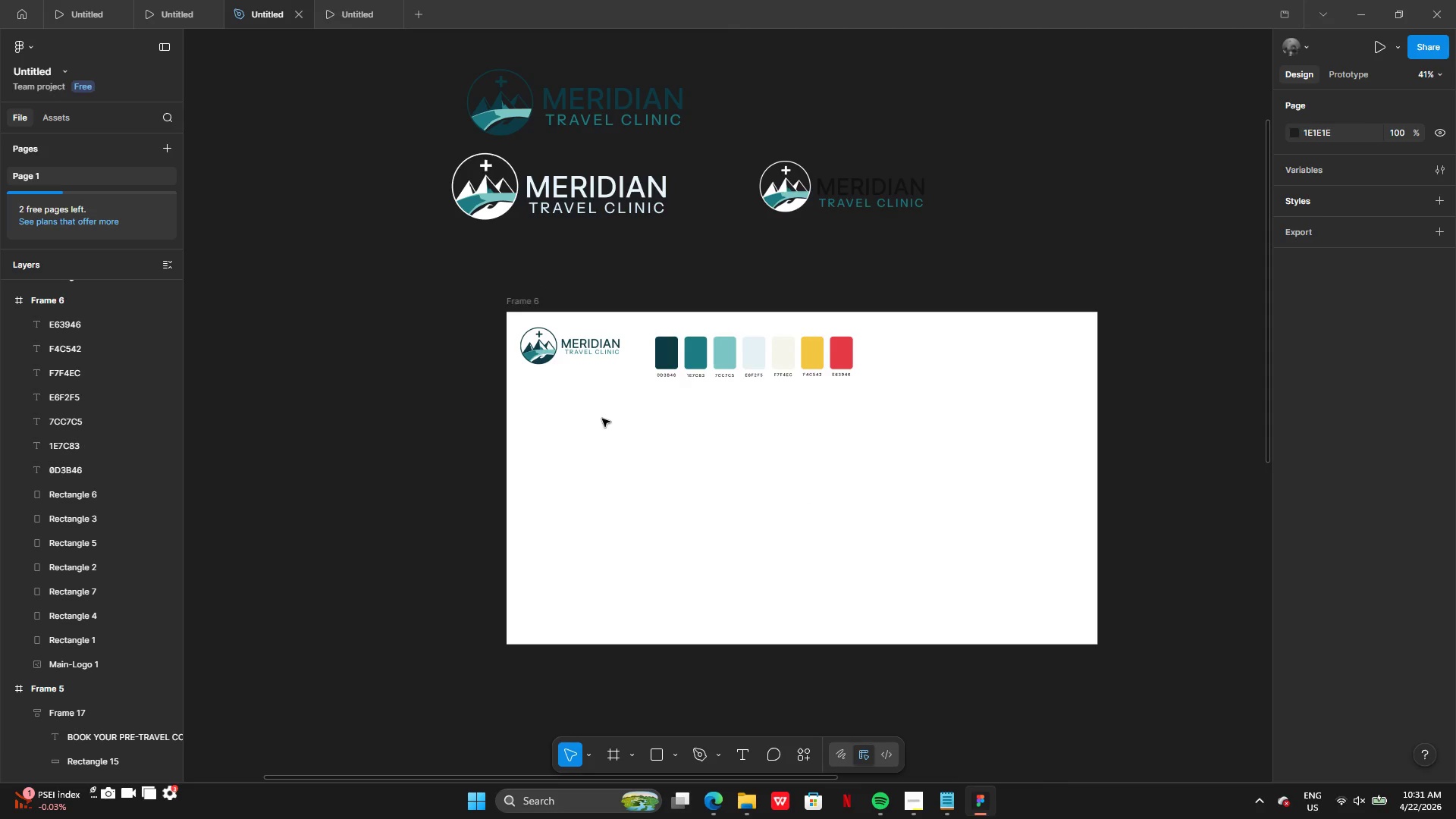 
wait(21.09)
 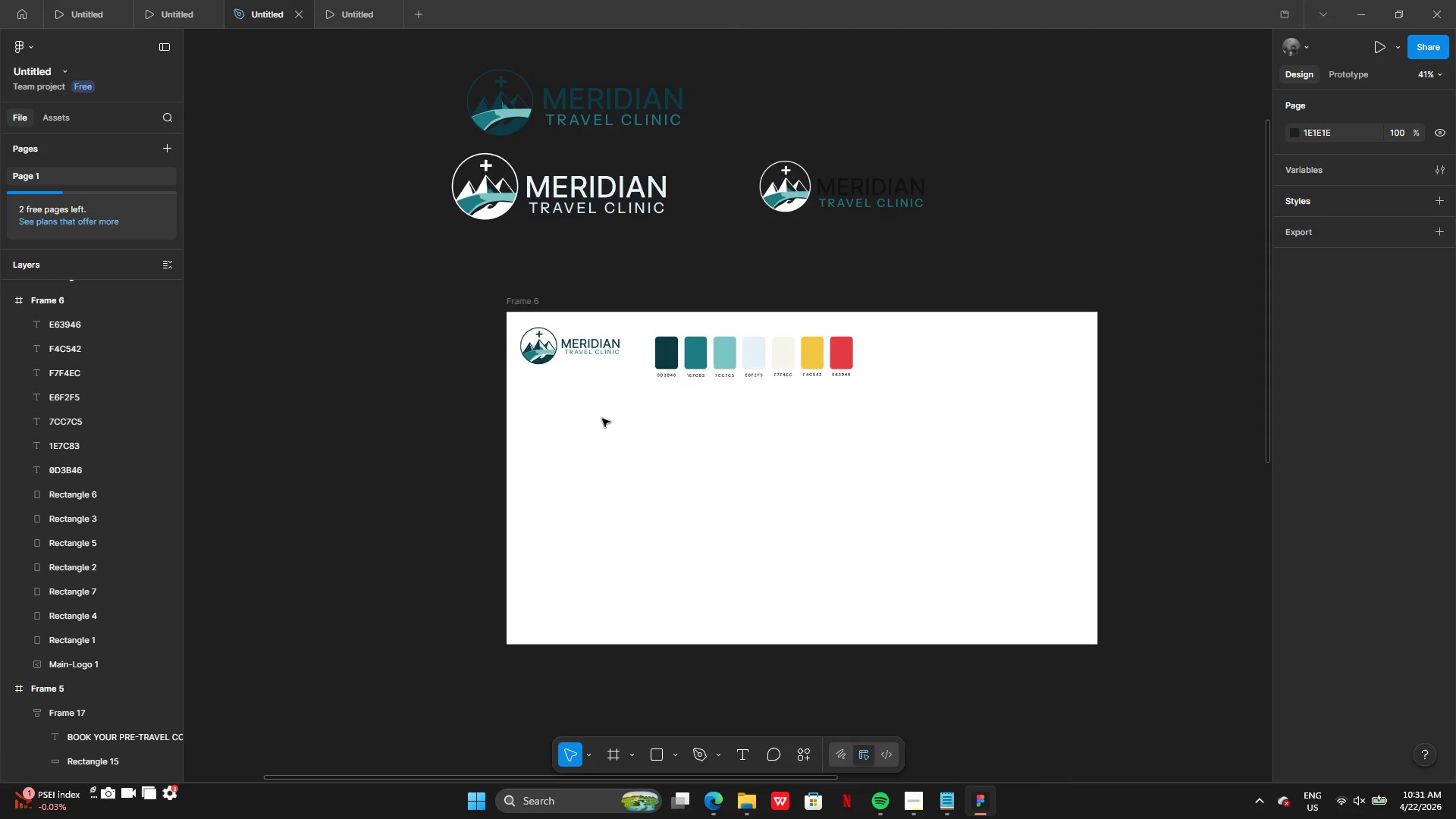 
double_click([602, 171])
 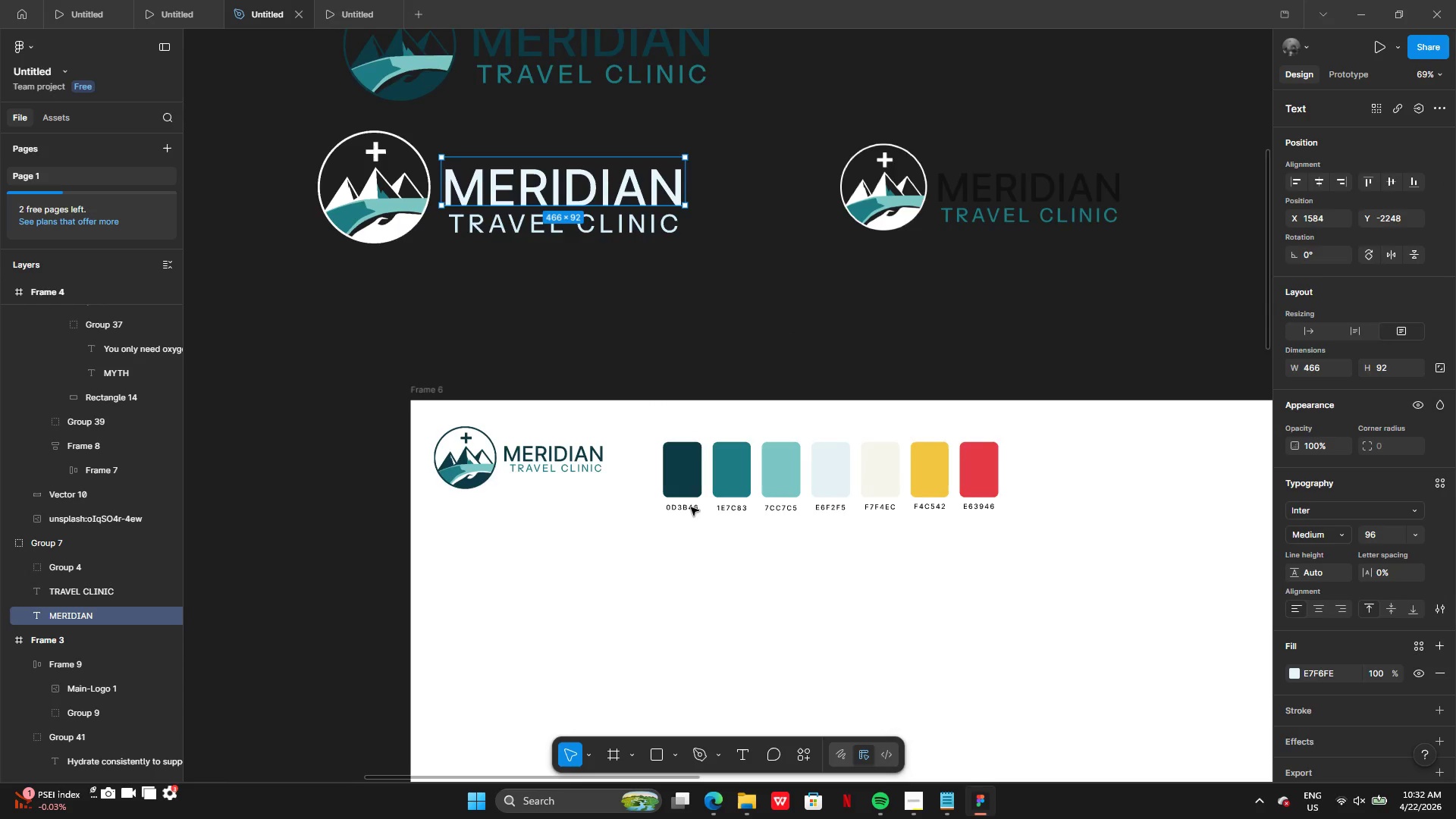 
left_click([741, 752])
 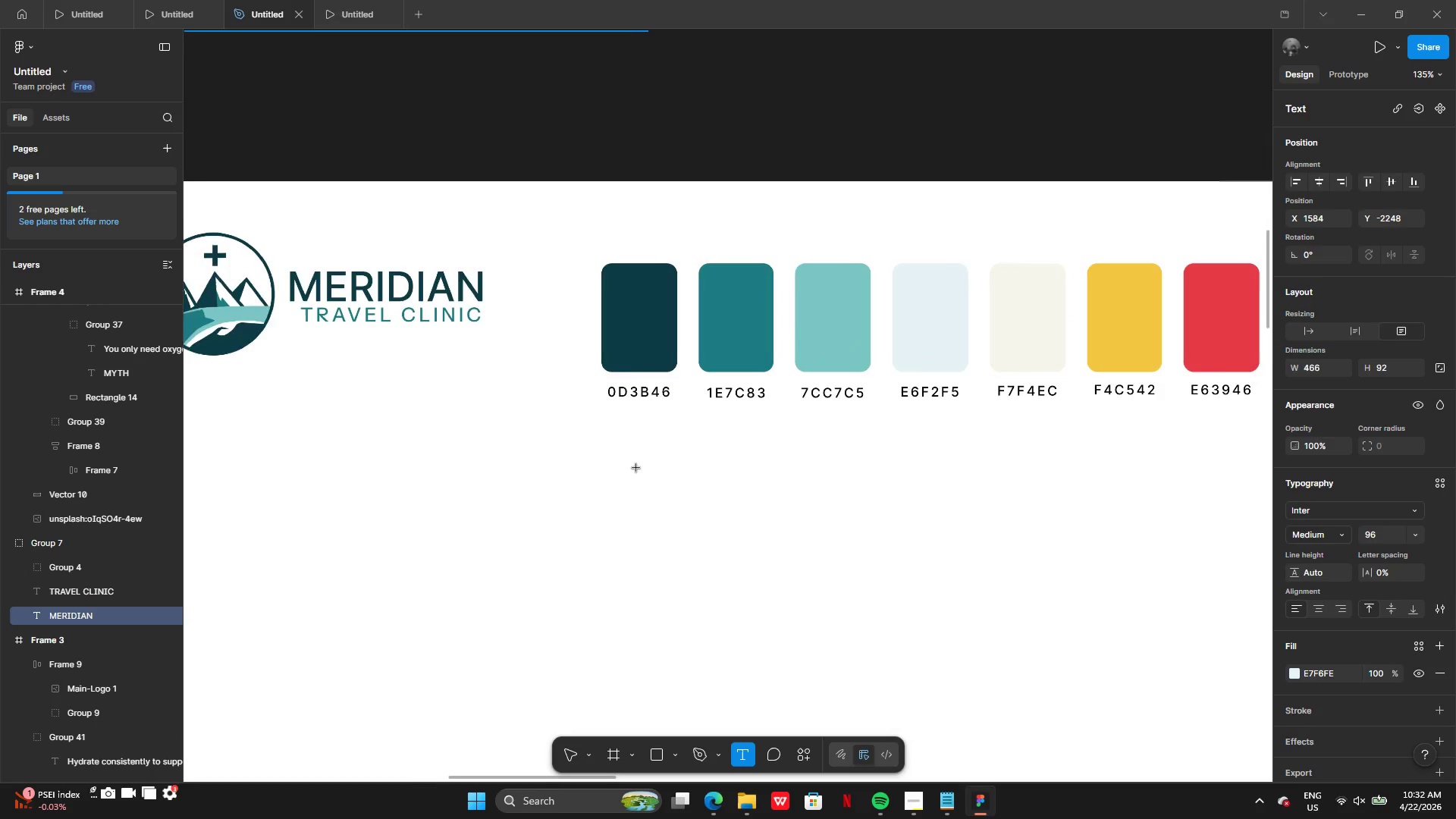 
left_click([636, 466])
 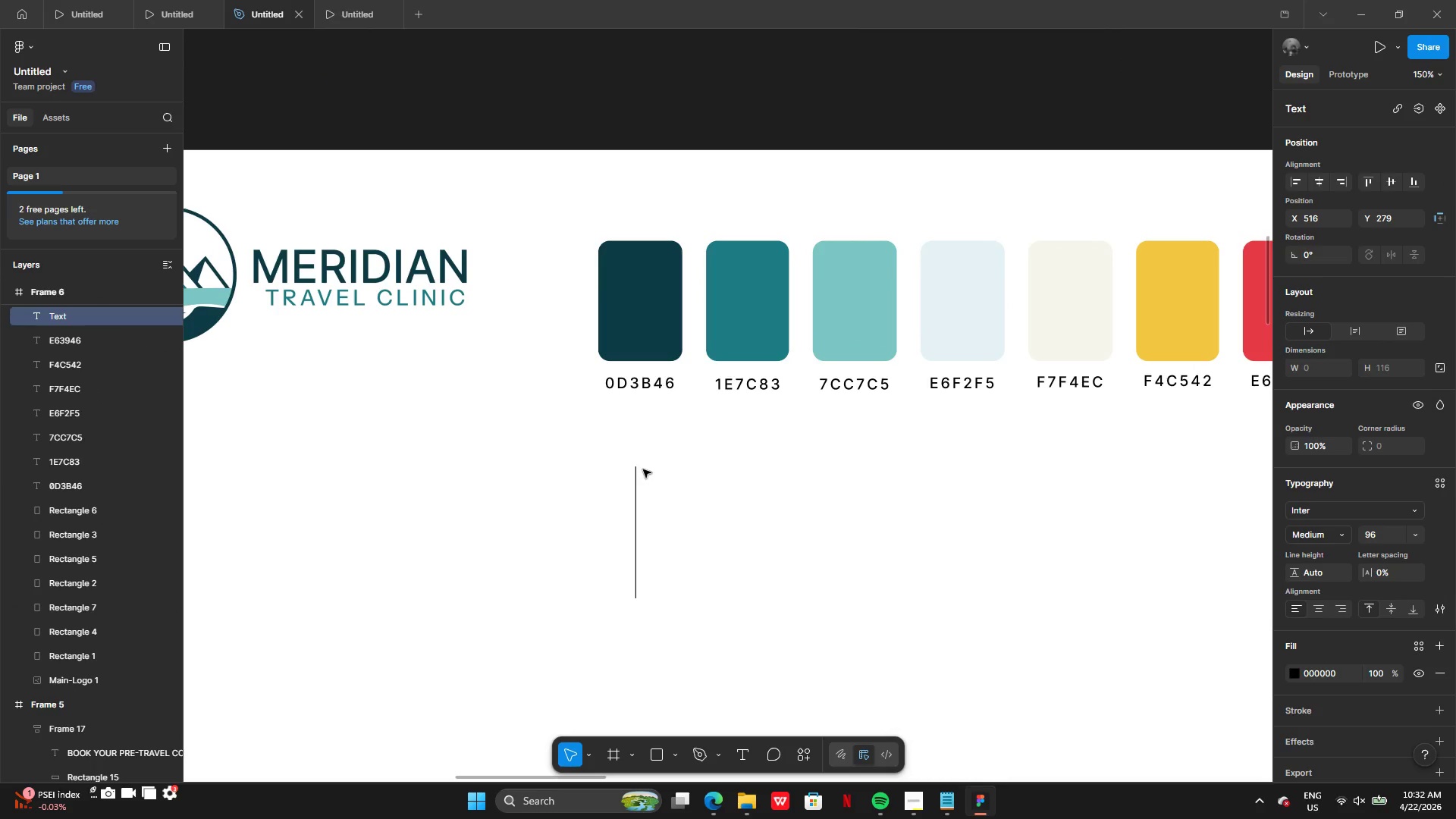 
key(CapsLock)
 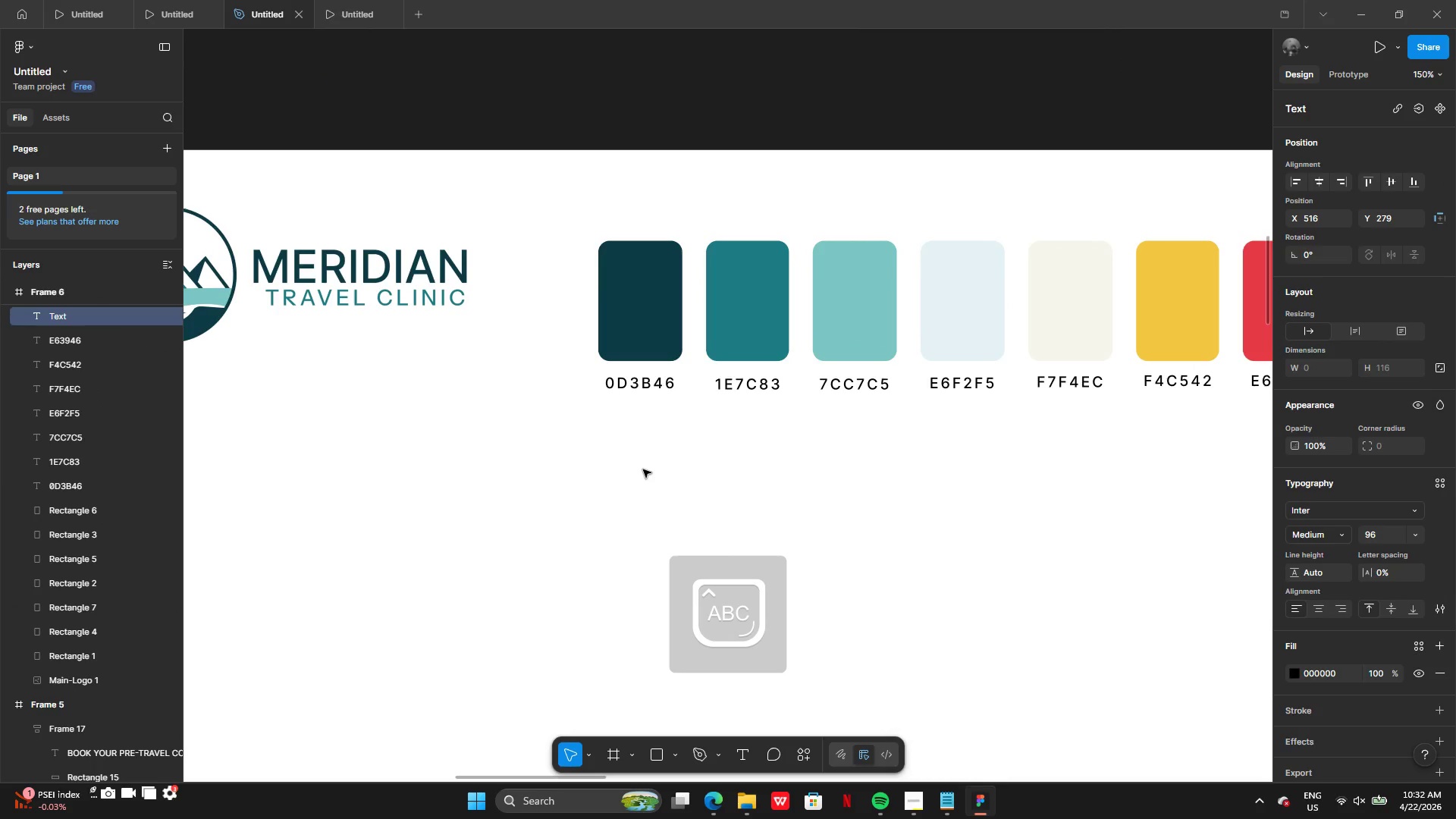 
key(A)
 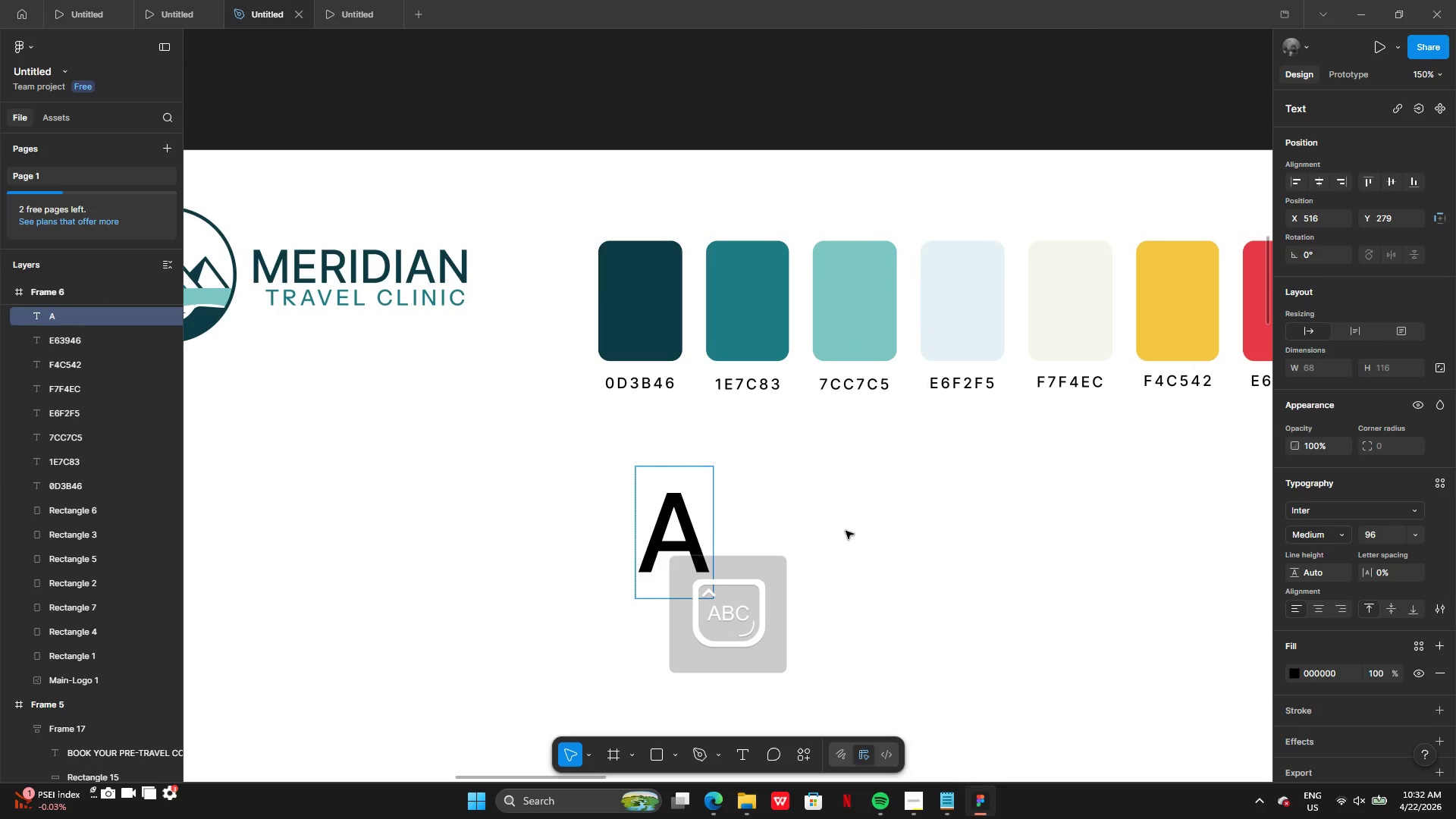 
key(CapsLock)
 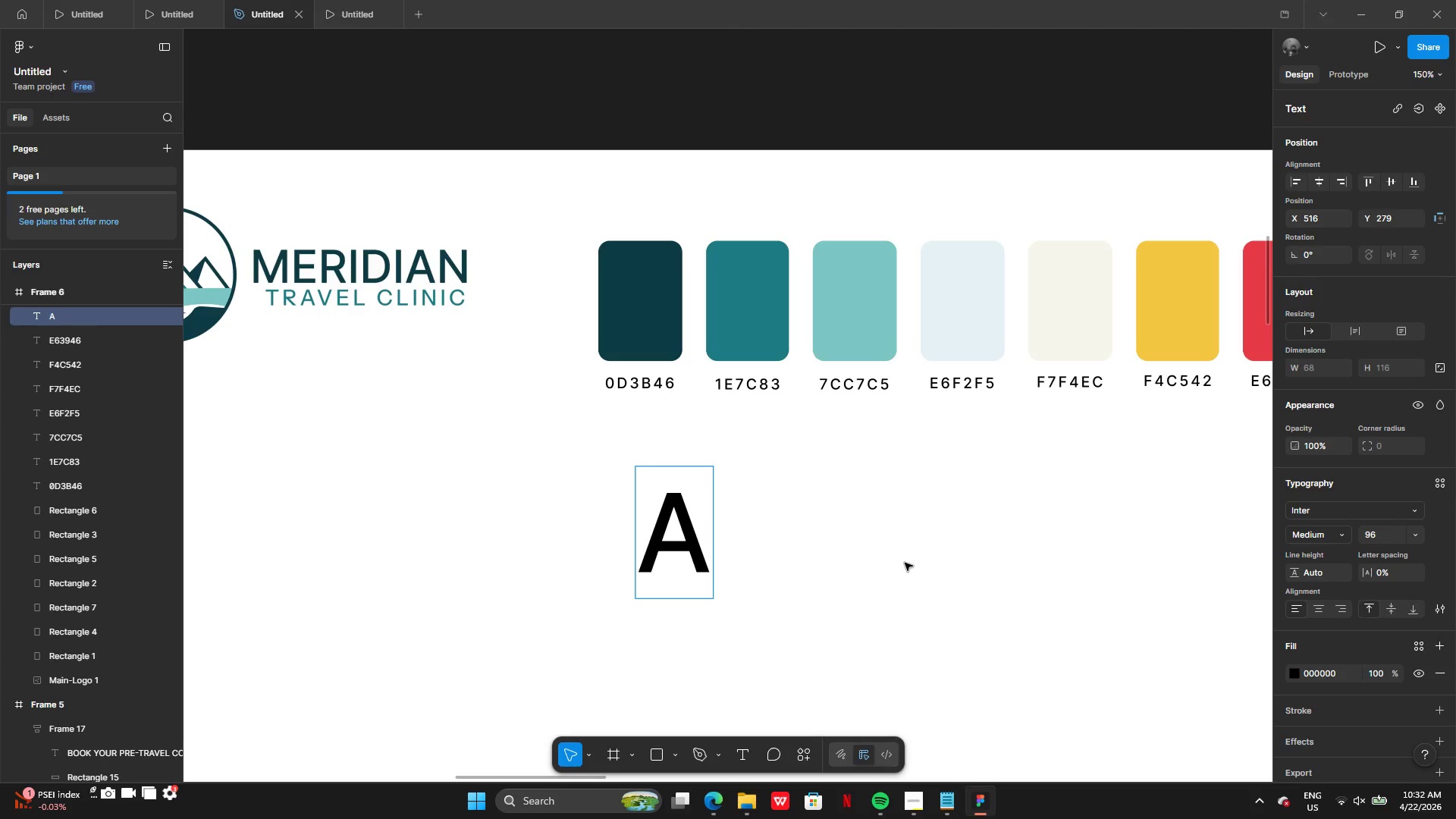 
wait(6.33)
 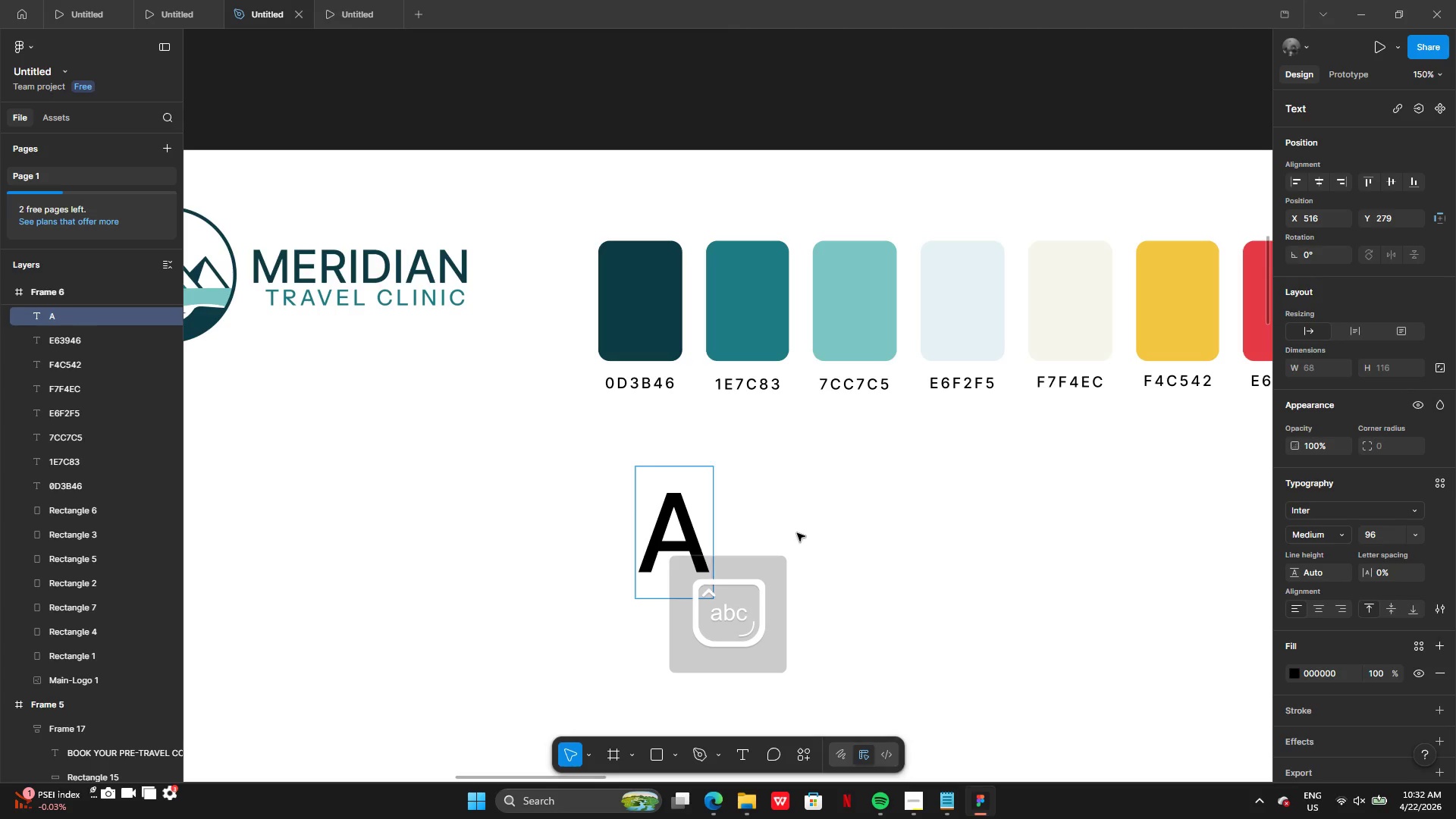 
left_click([998, 571])
 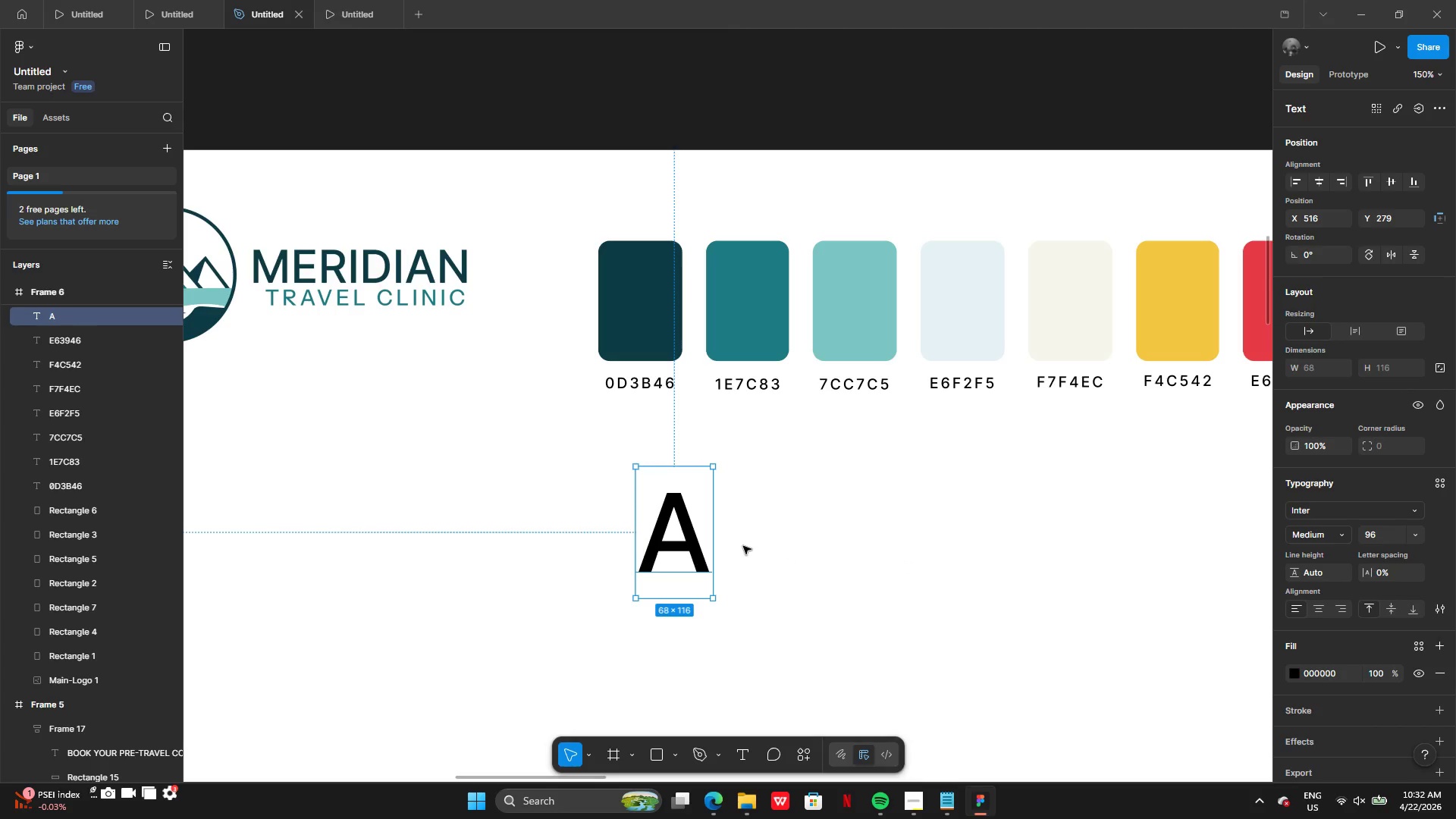 
left_click_drag(start_coordinate=[691, 549], to_coordinate=[659, 546])
 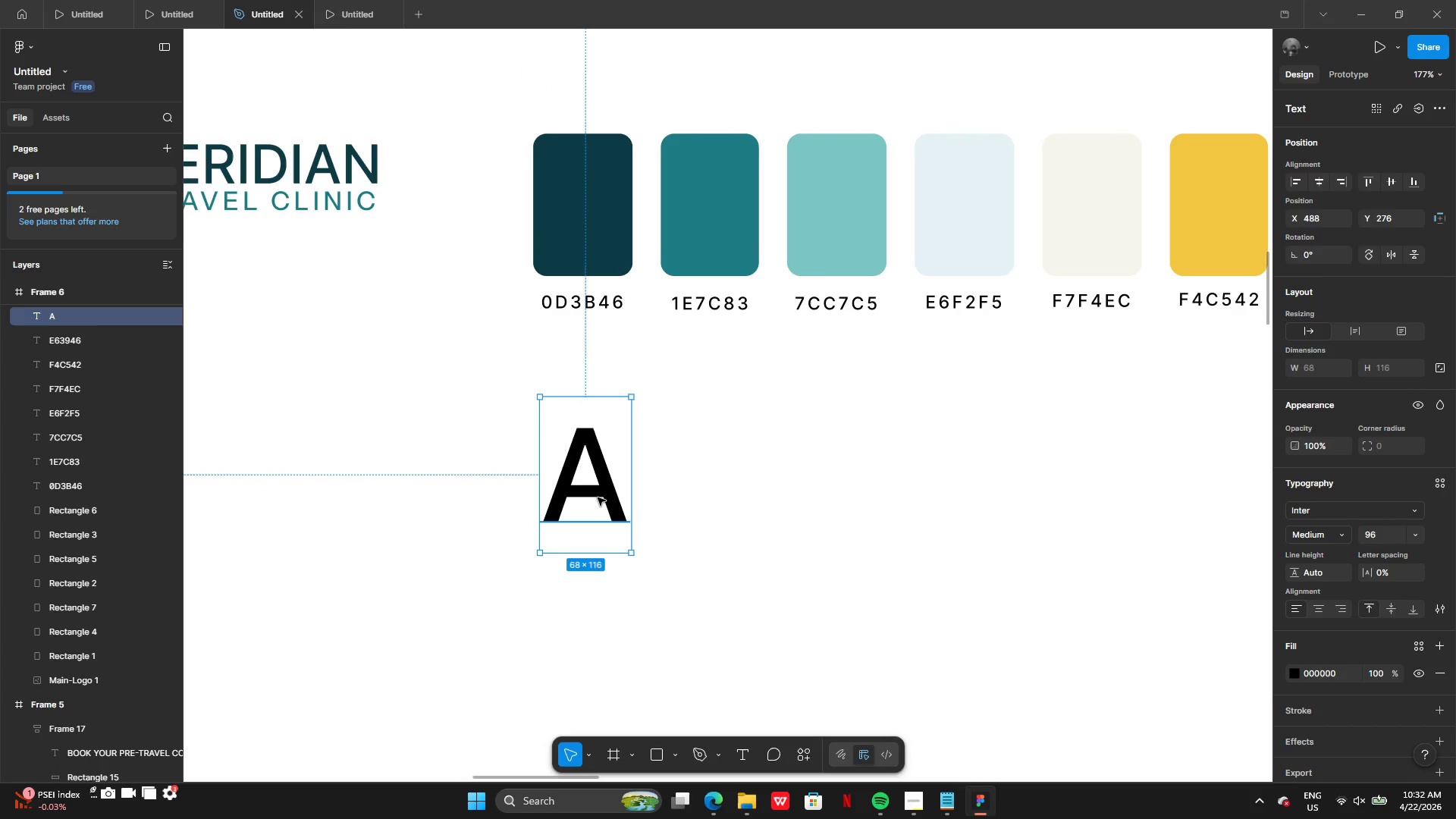 
hold_key(key=AltLeft, duration=0.33)
left_click_drag(start_coordinate=[590, 495], to_coordinate=[680, 484])
 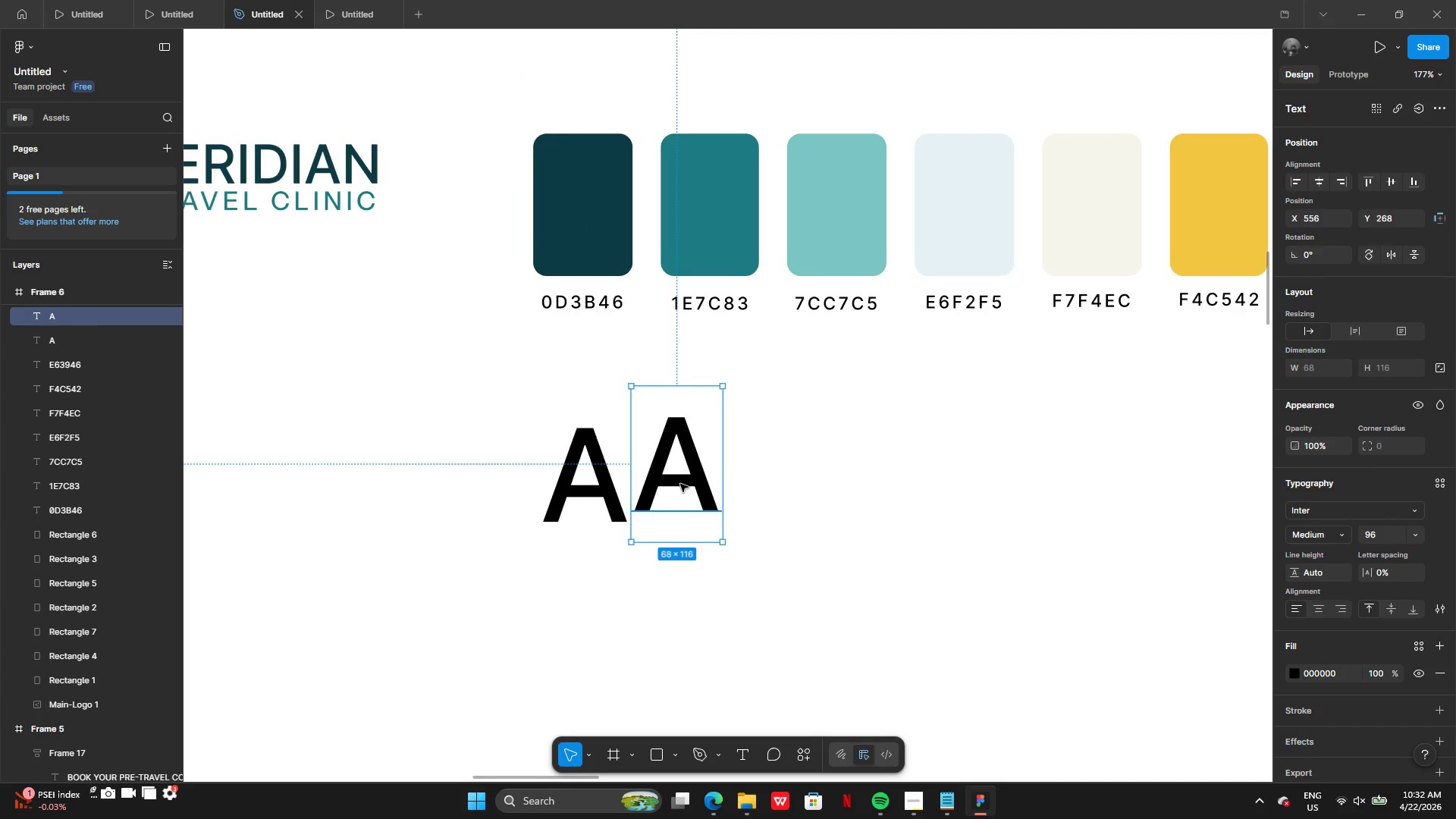 
double_click([680, 484])
 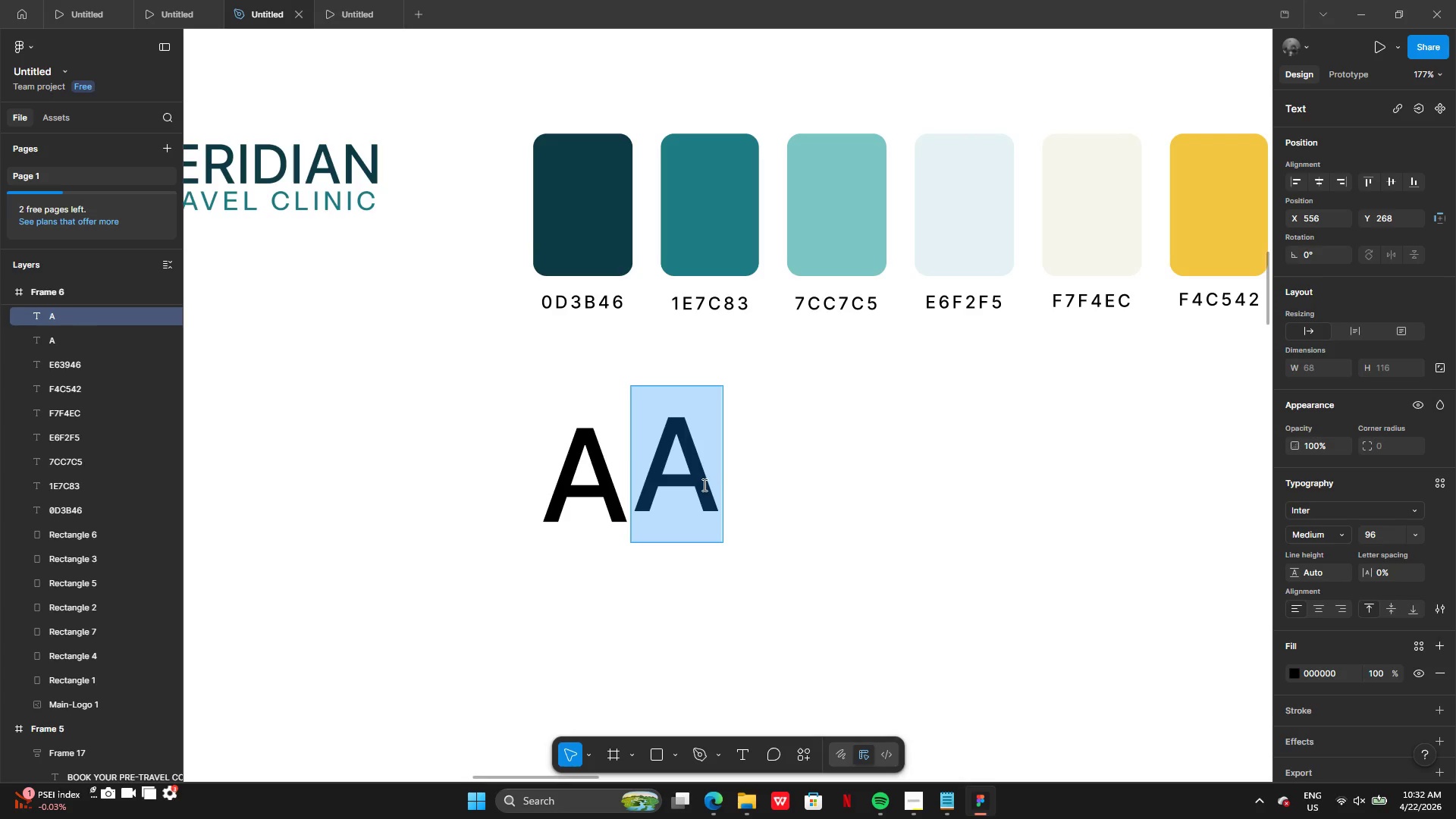 
left_click([802, 482])
 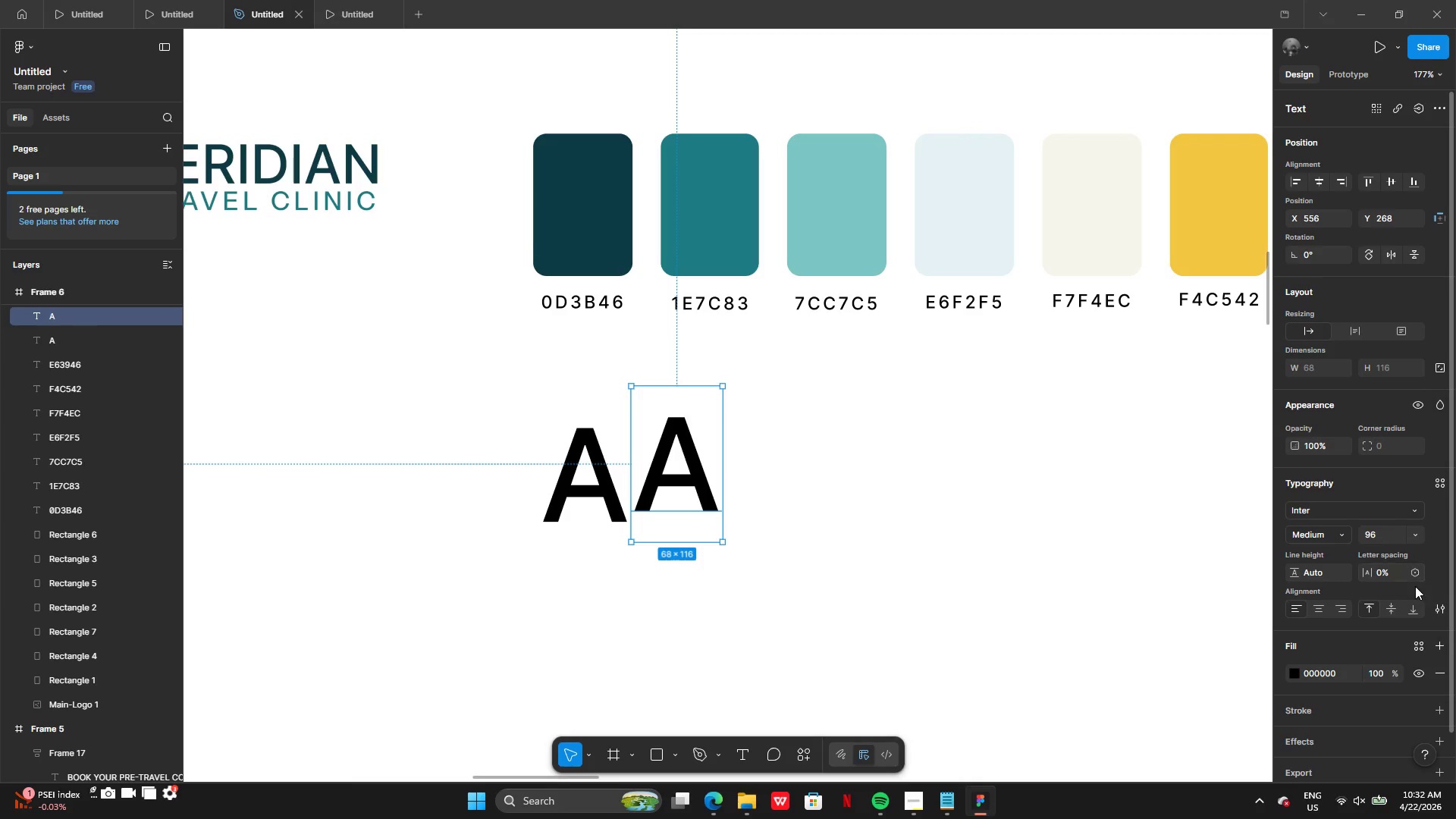 
left_click([1437, 606])
 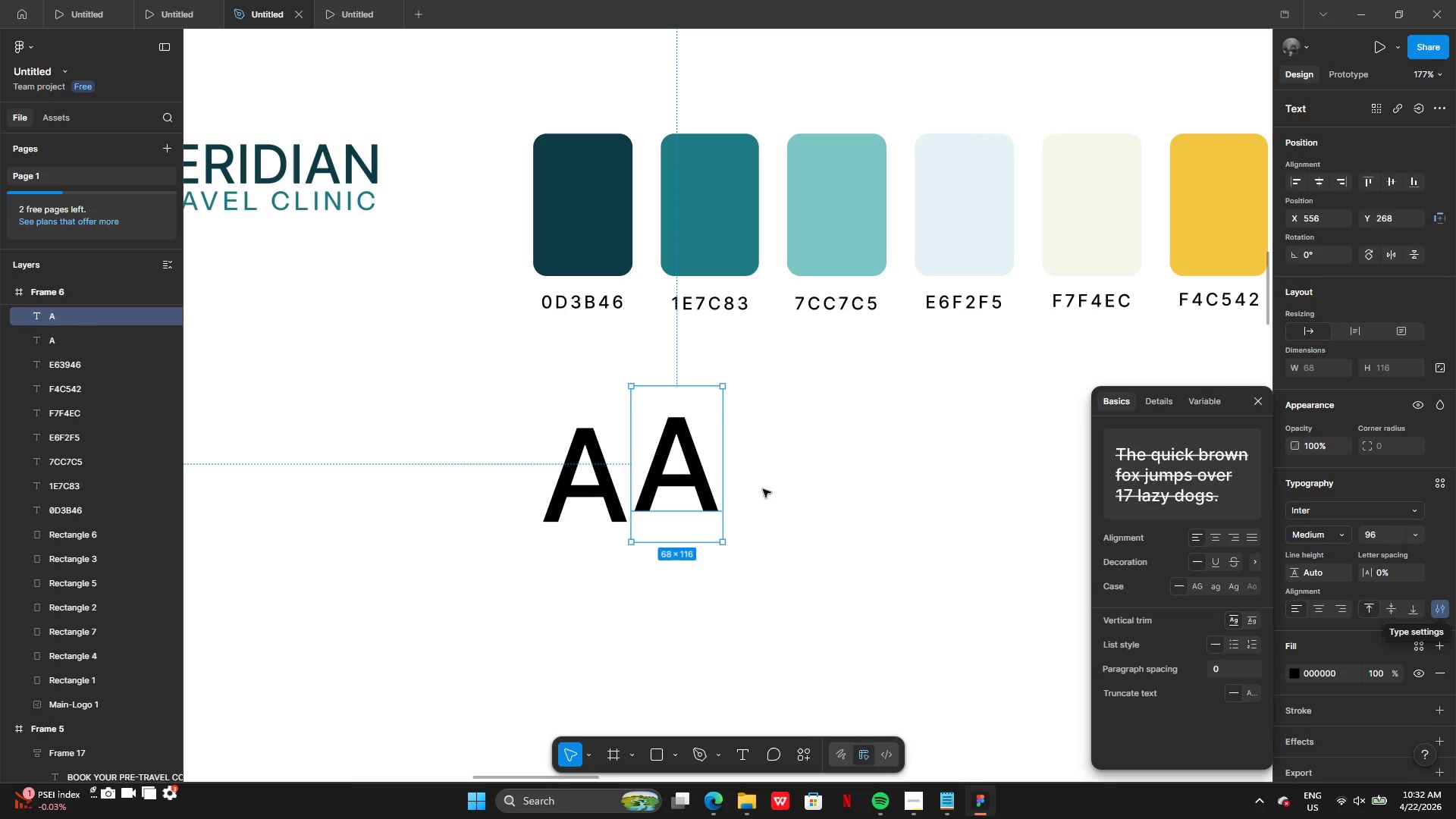 
double_click([692, 485])
 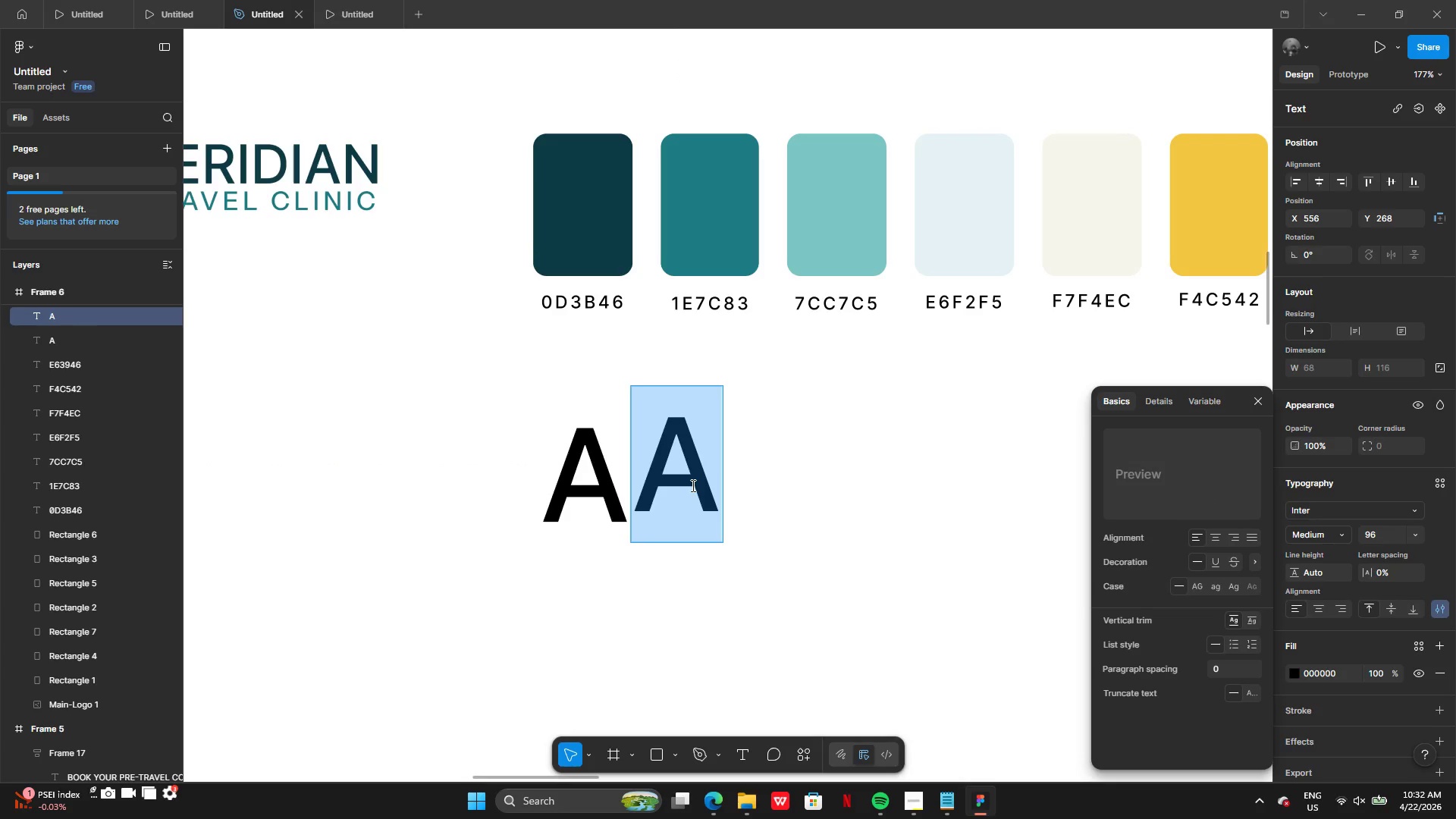 
key(A)
 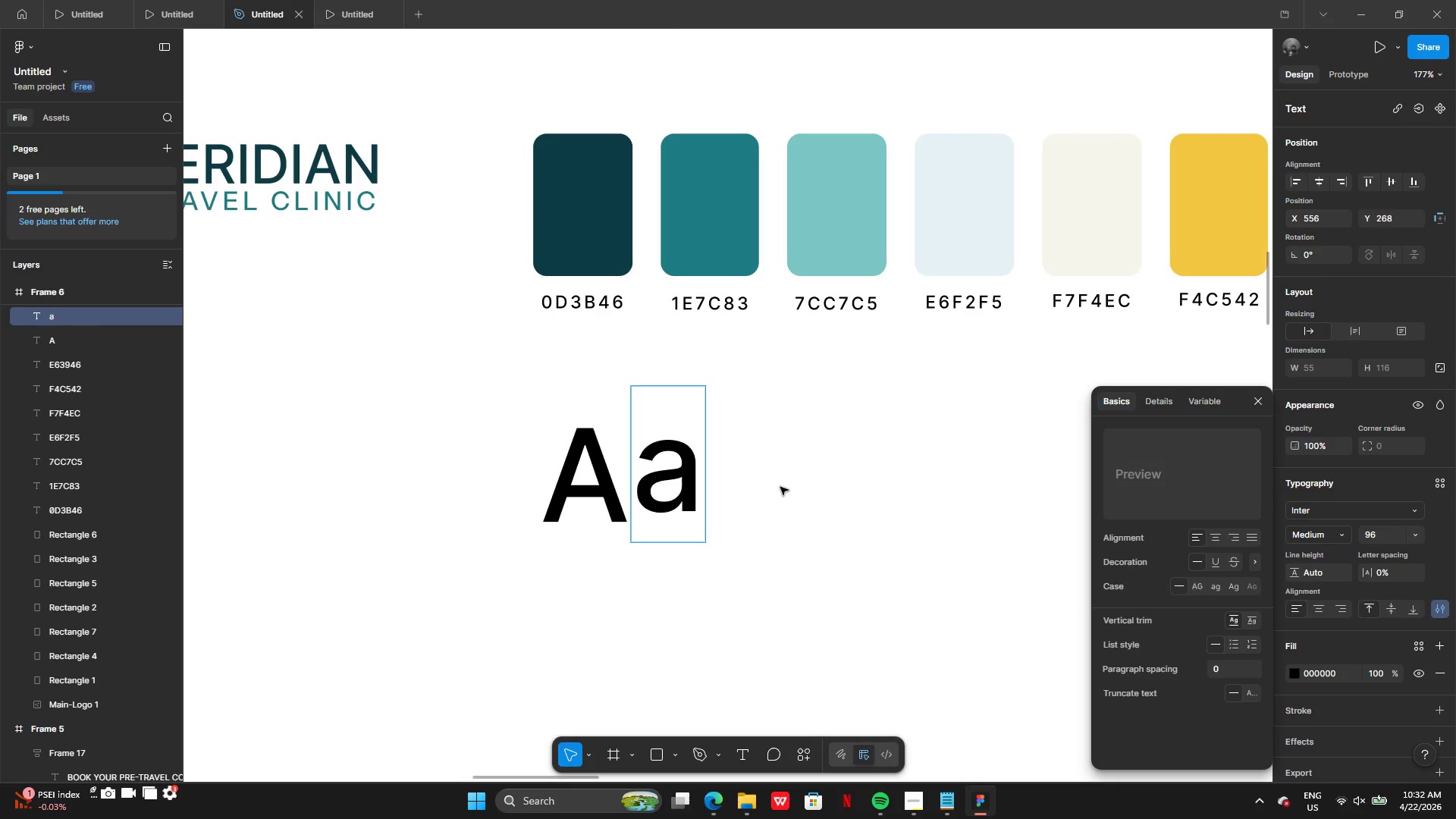 
left_click([782, 487])
 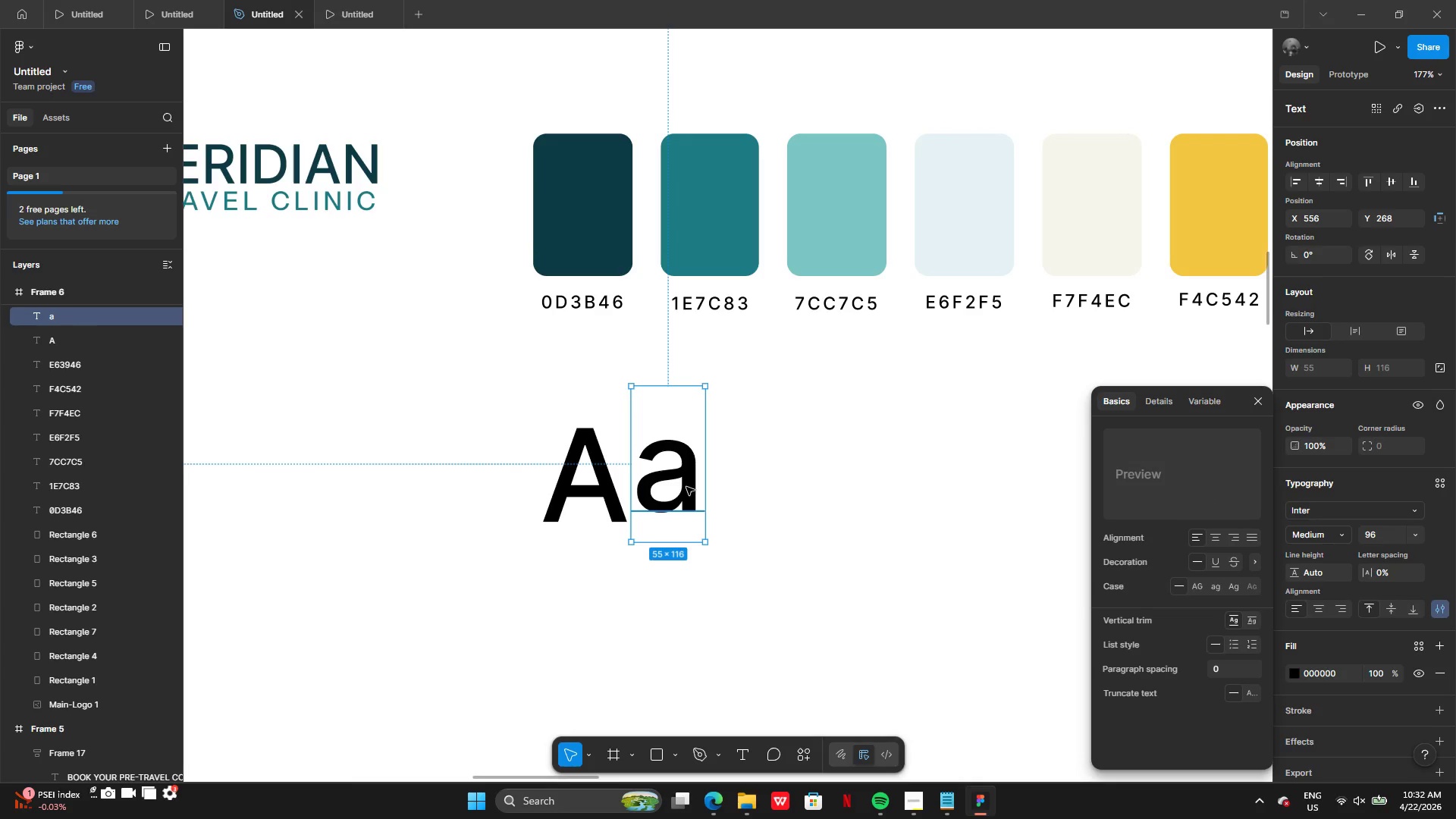 
left_click_drag(start_coordinate=[686, 485], to_coordinate=[683, 498])
 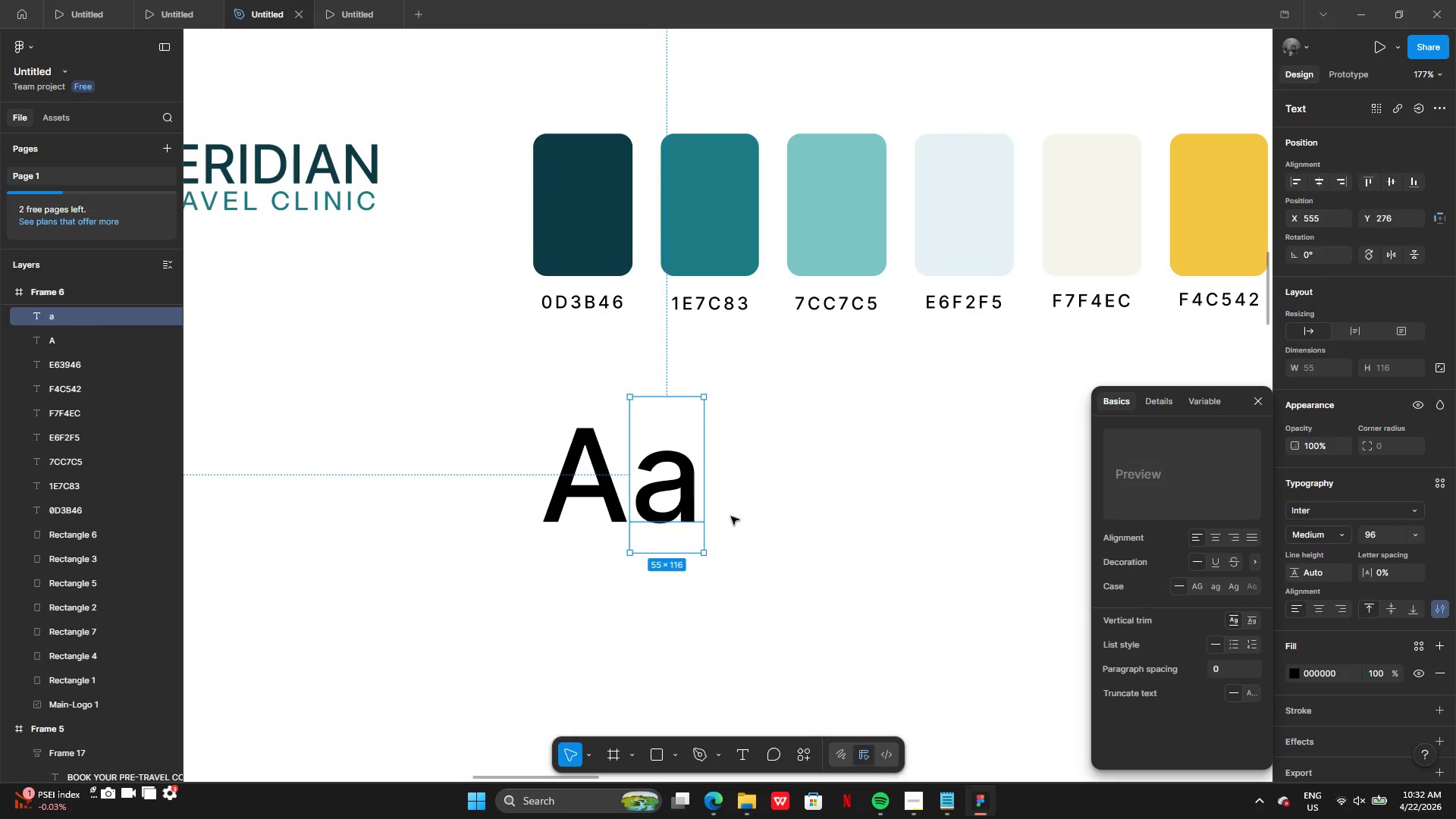 
left_click([737, 516])
 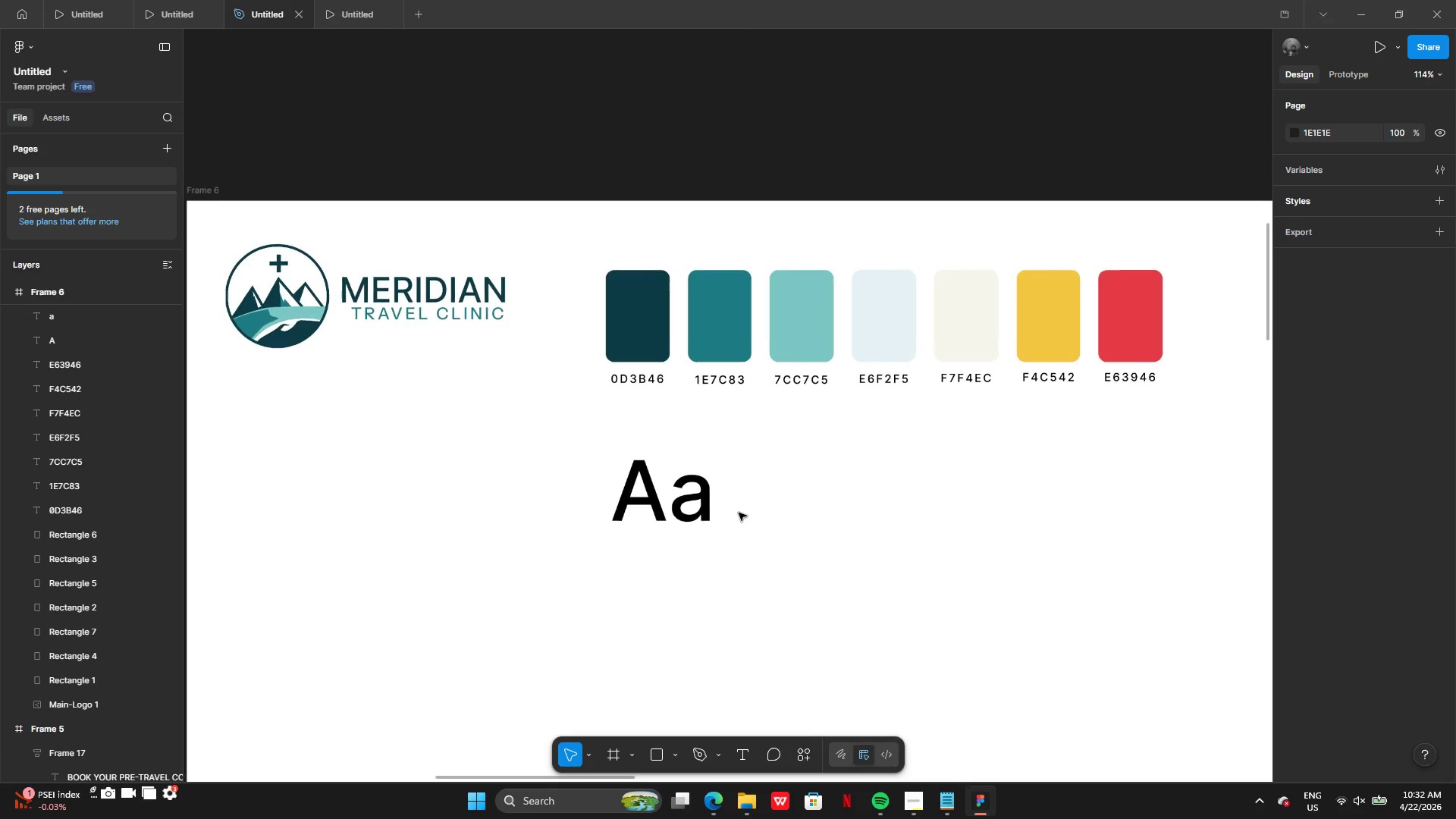 
left_click_drag(start_coordinate=[761, 498], to_coordinate=[654, 497])
 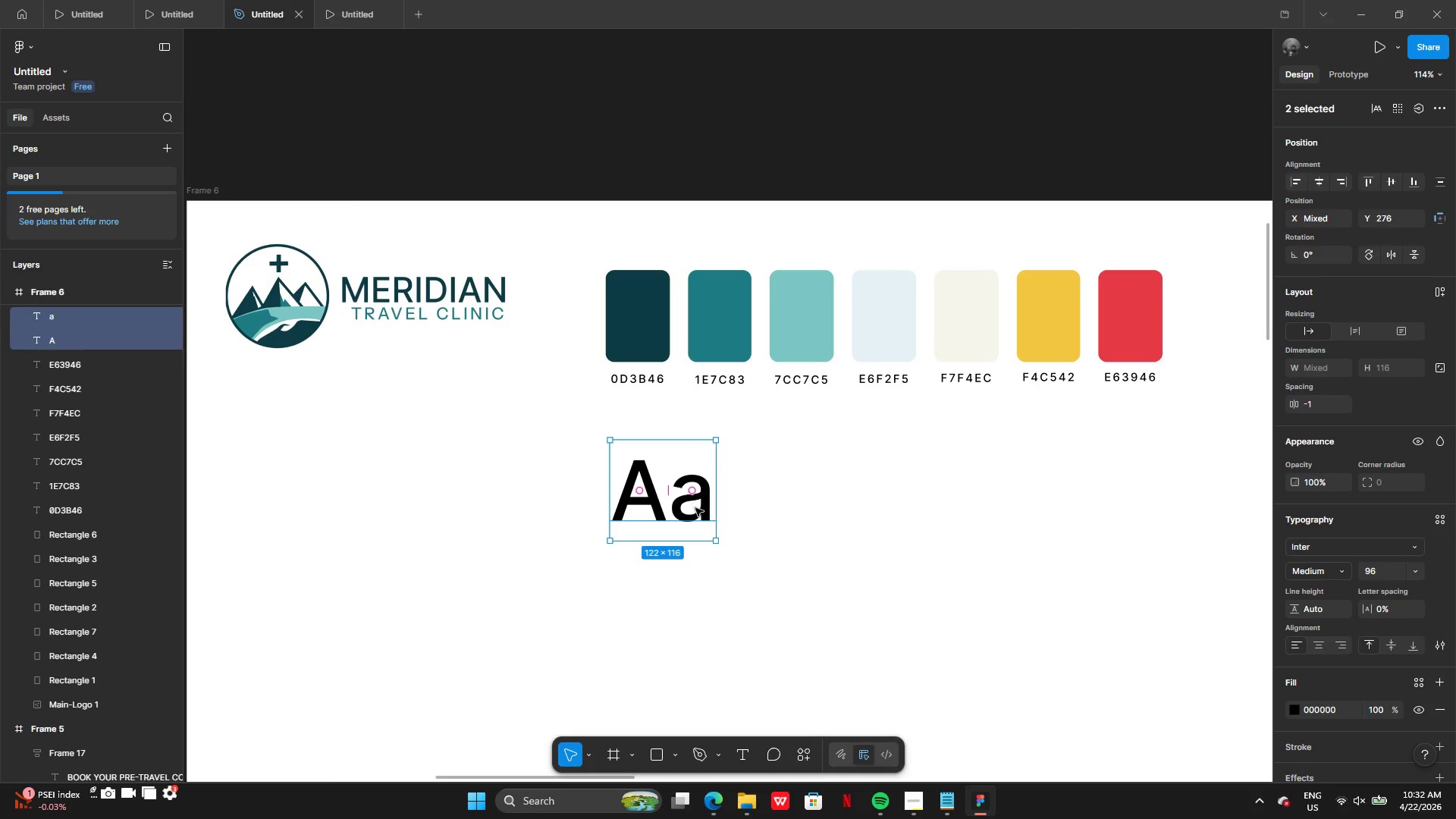 
left_click_drag(start_coordinate=[696, 508], to_coordinate=[692, 507])
 